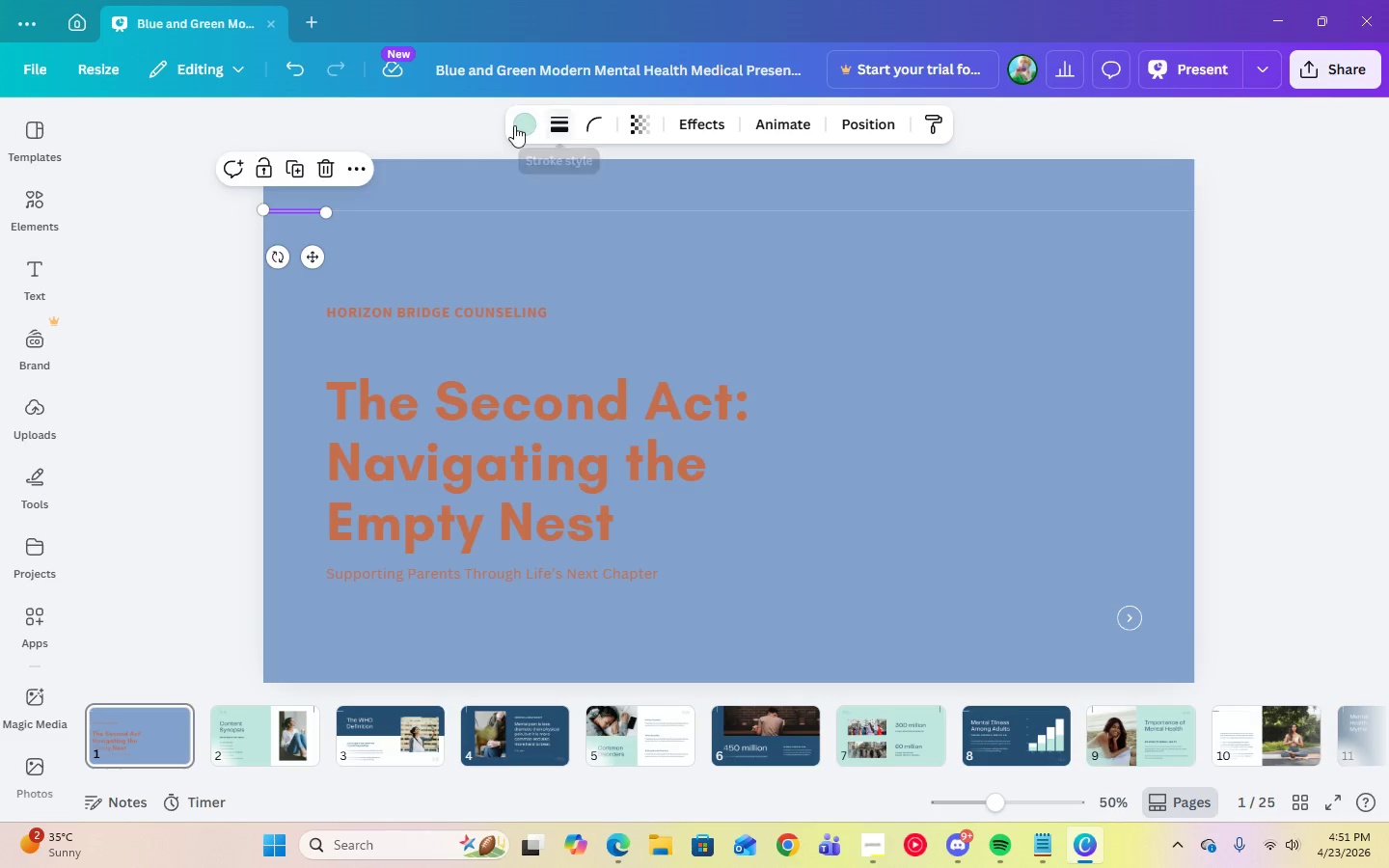 
left_click([512, 125])
 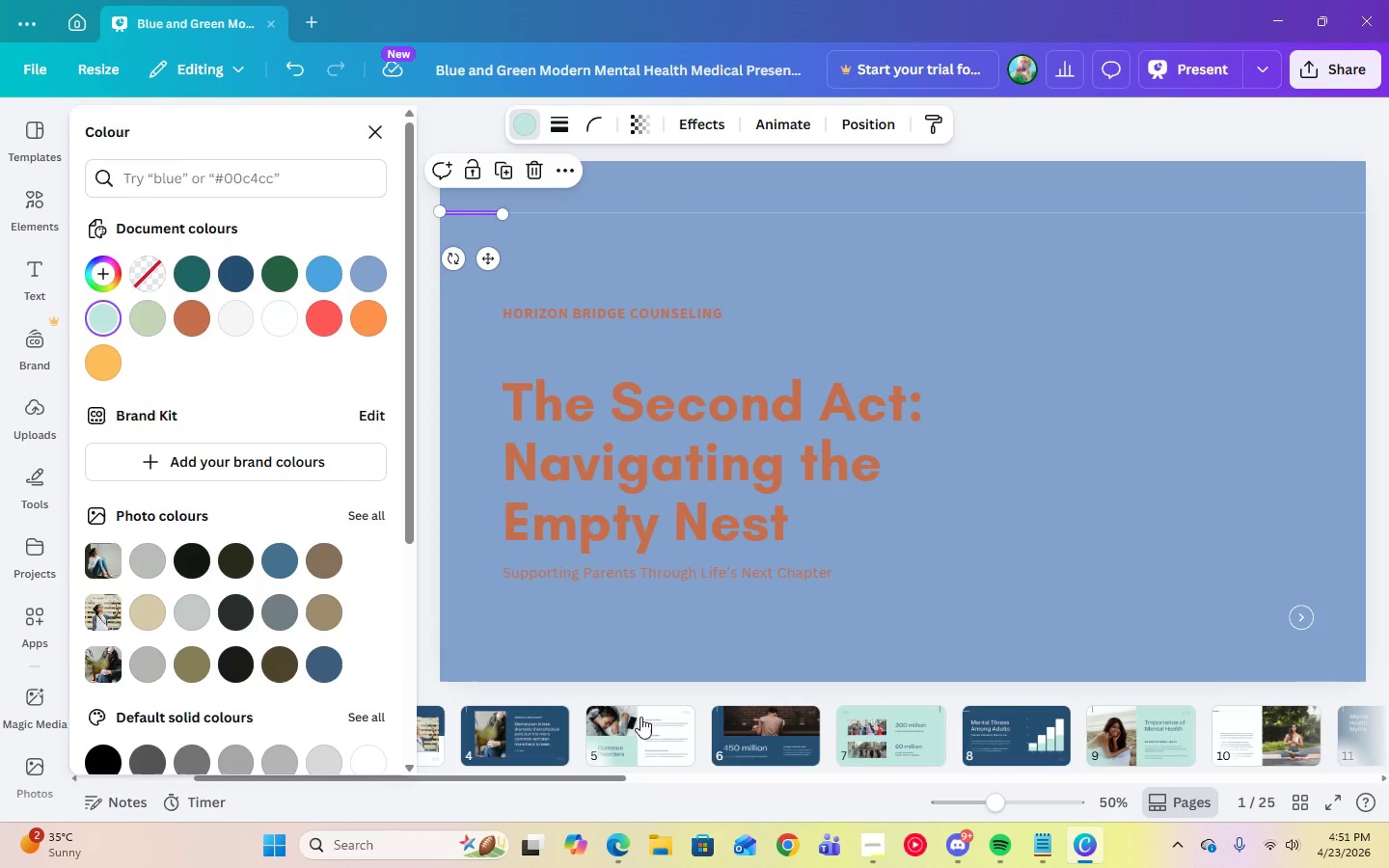 
left_click([624, 852])
 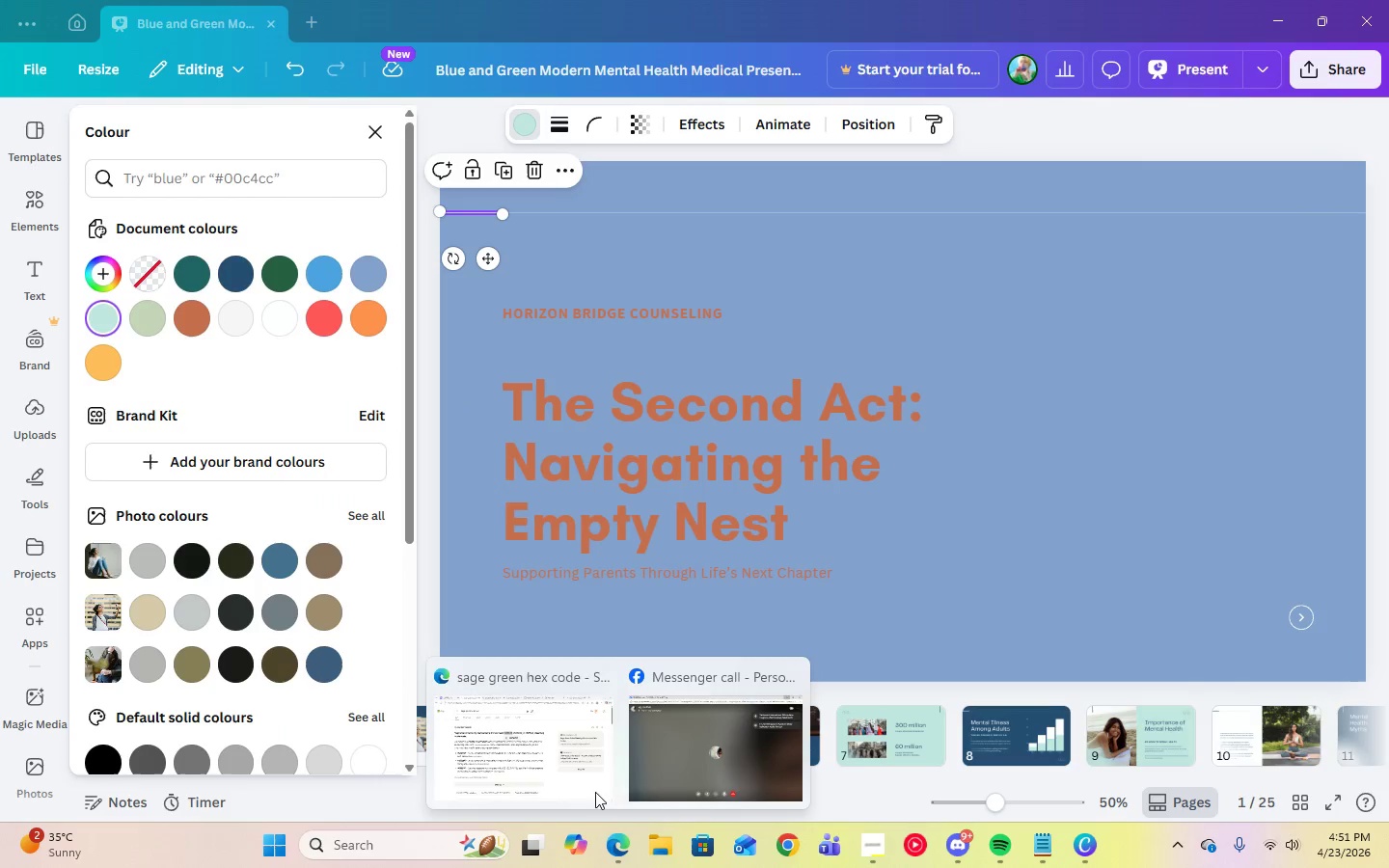 
left_click([539, 752])
 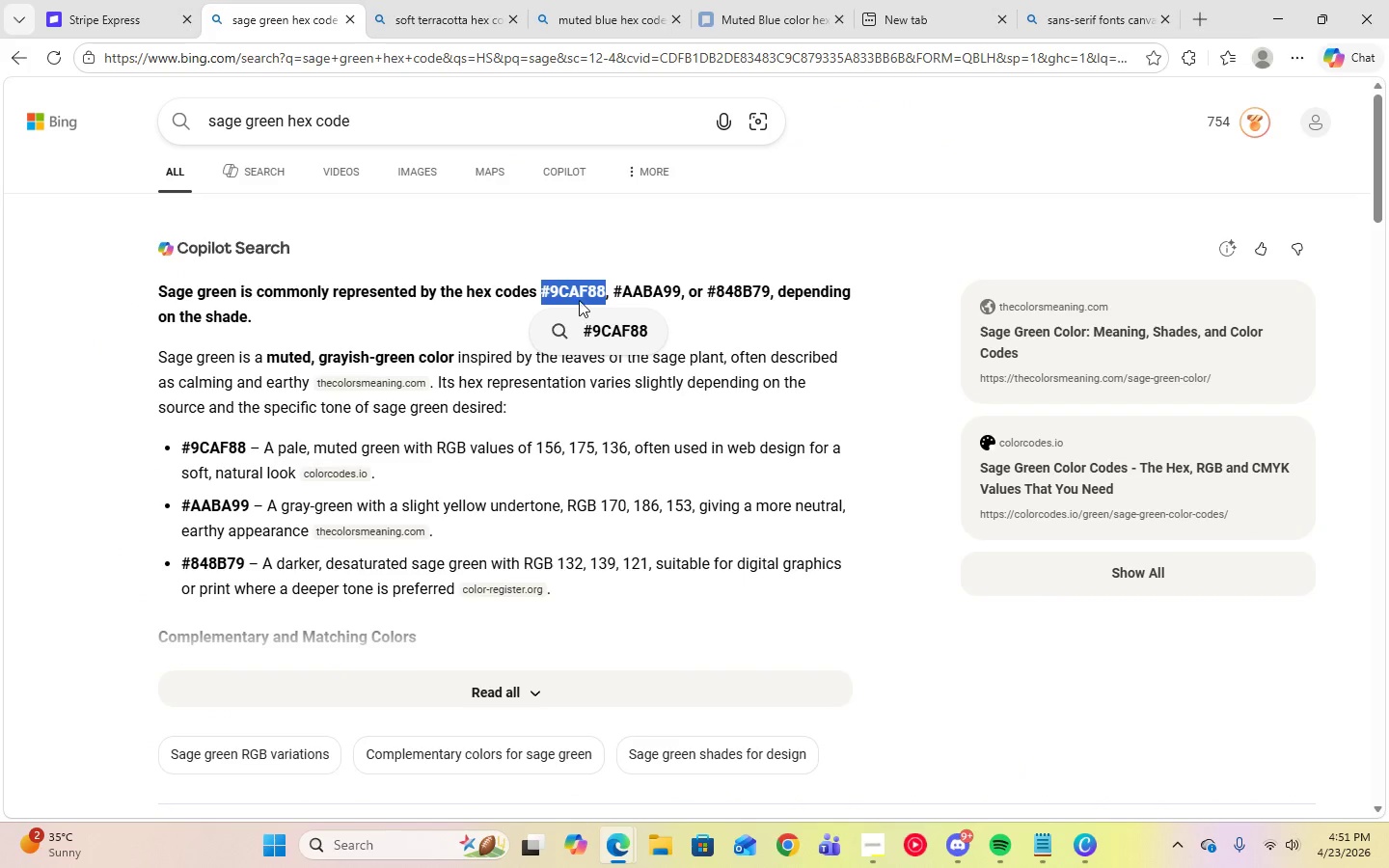 
right_click([582, 290])
 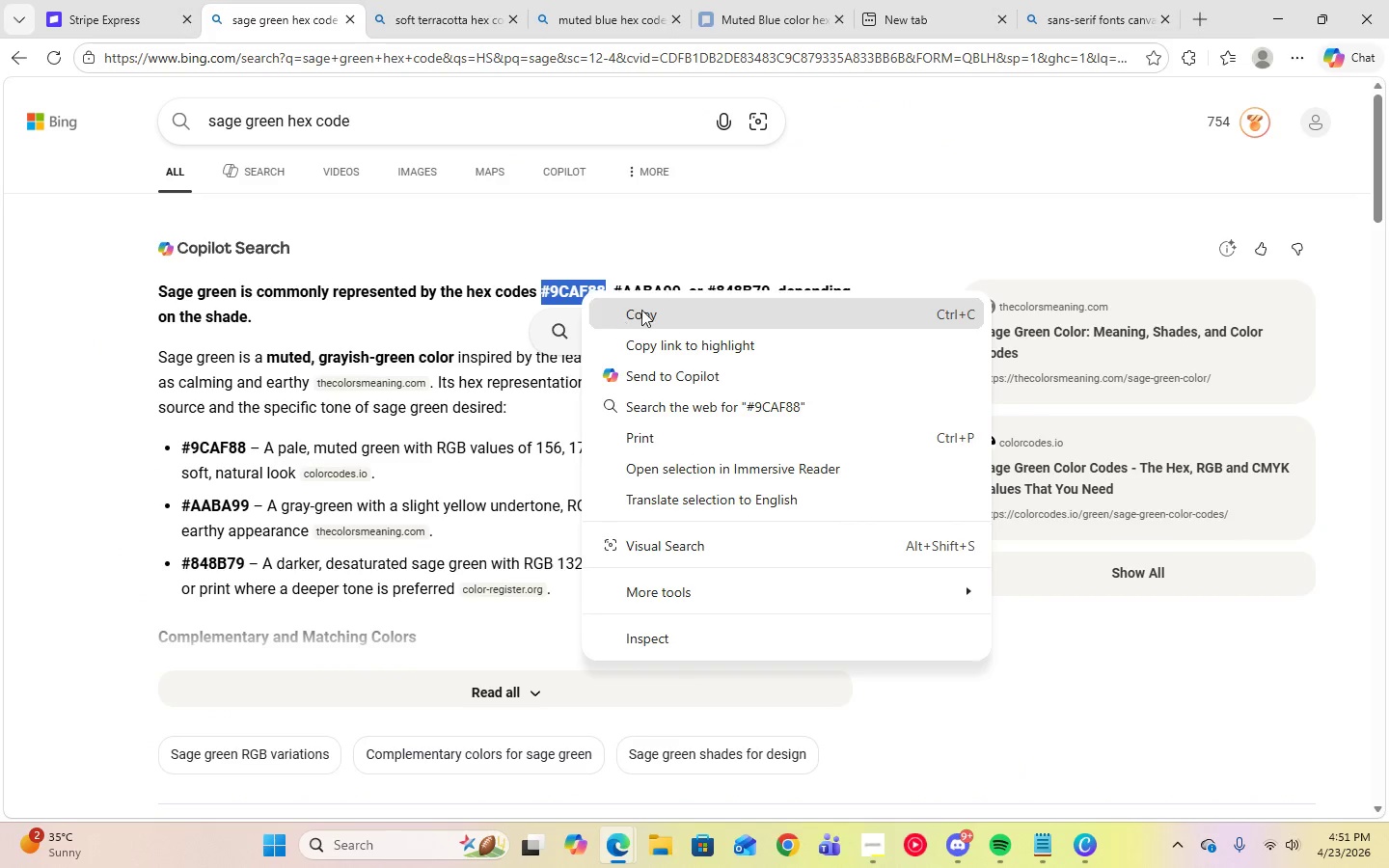 
left_click([643, 309])
 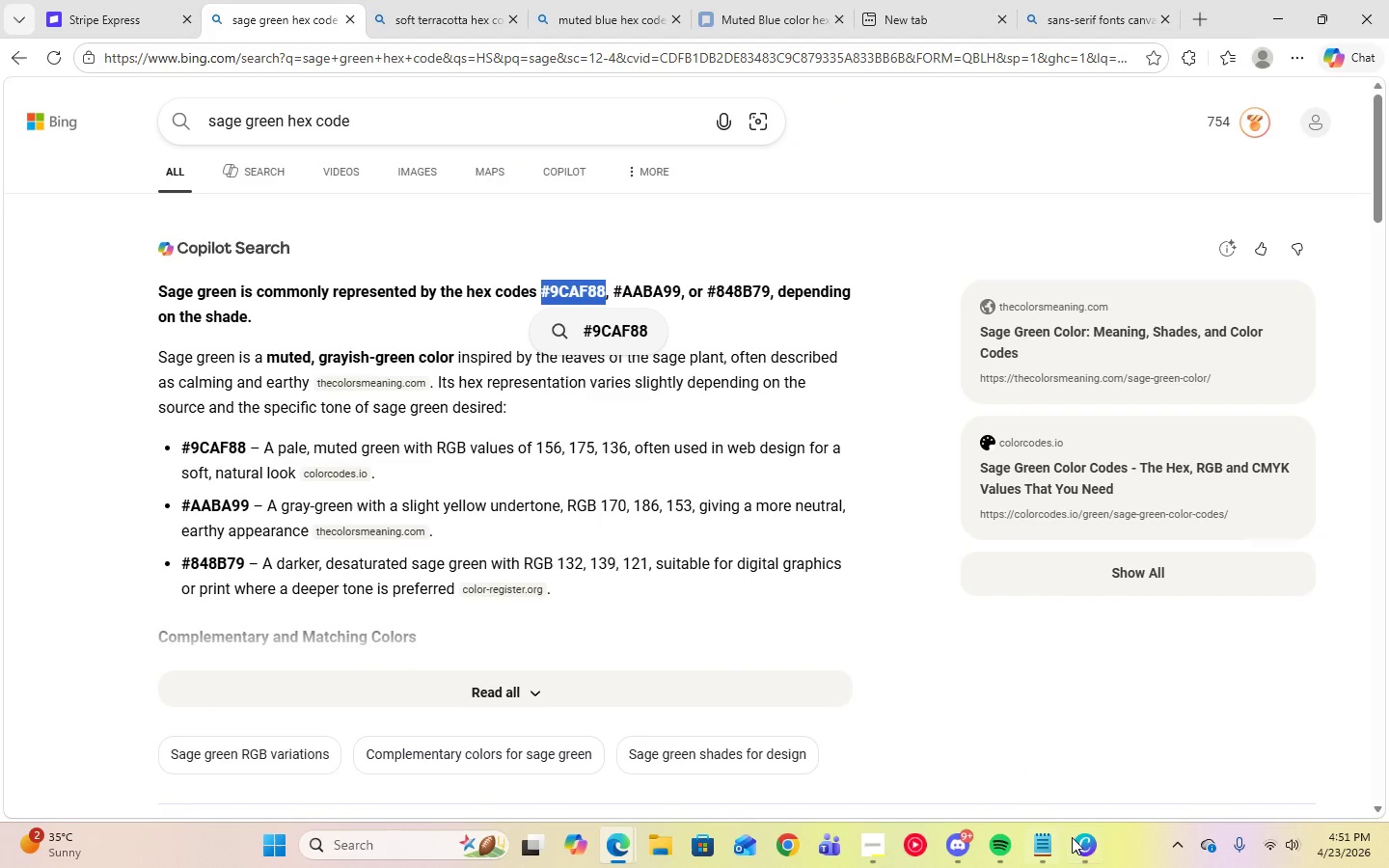 
left_click([1076, 843])
 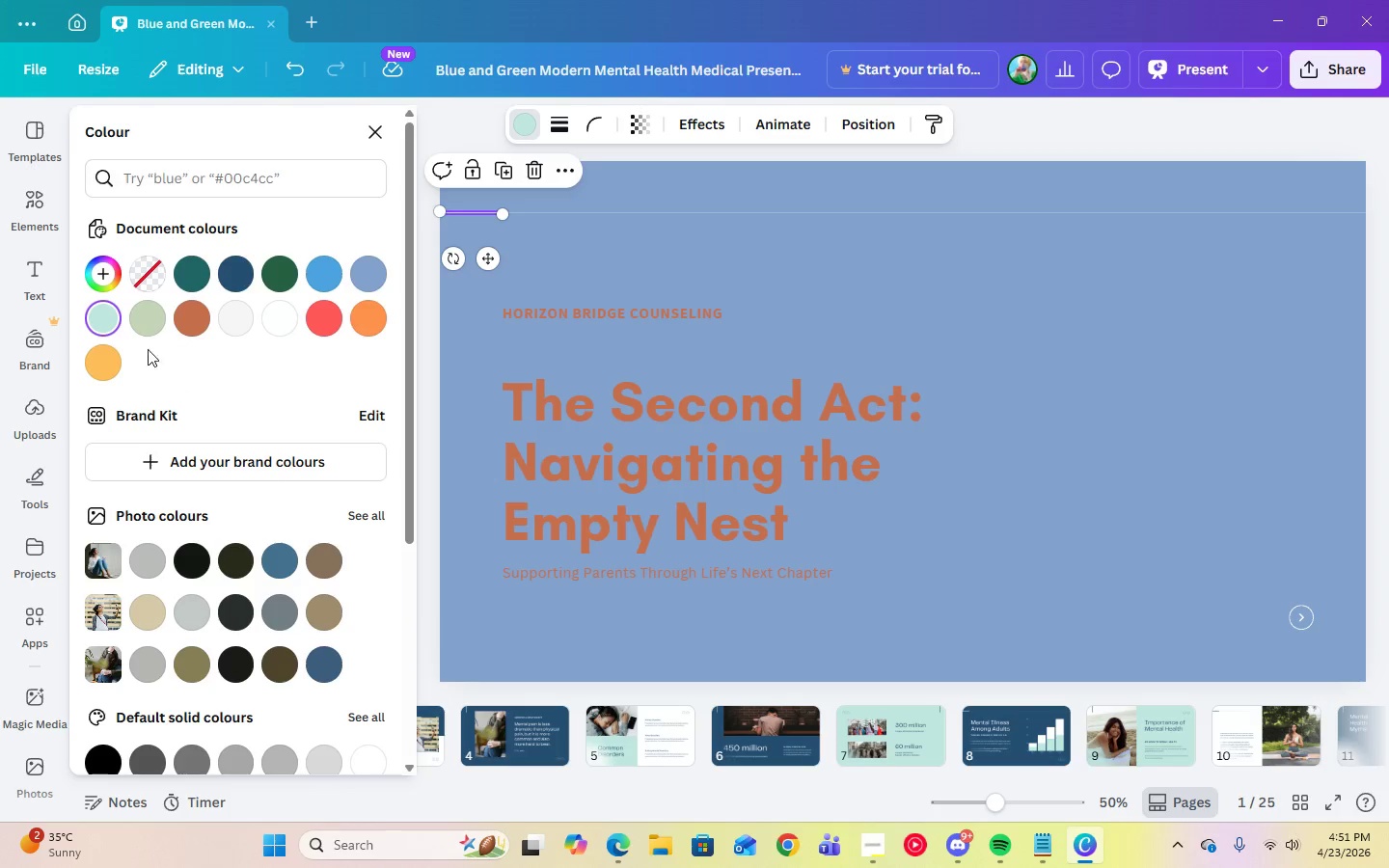 
left_click([108, 318])
 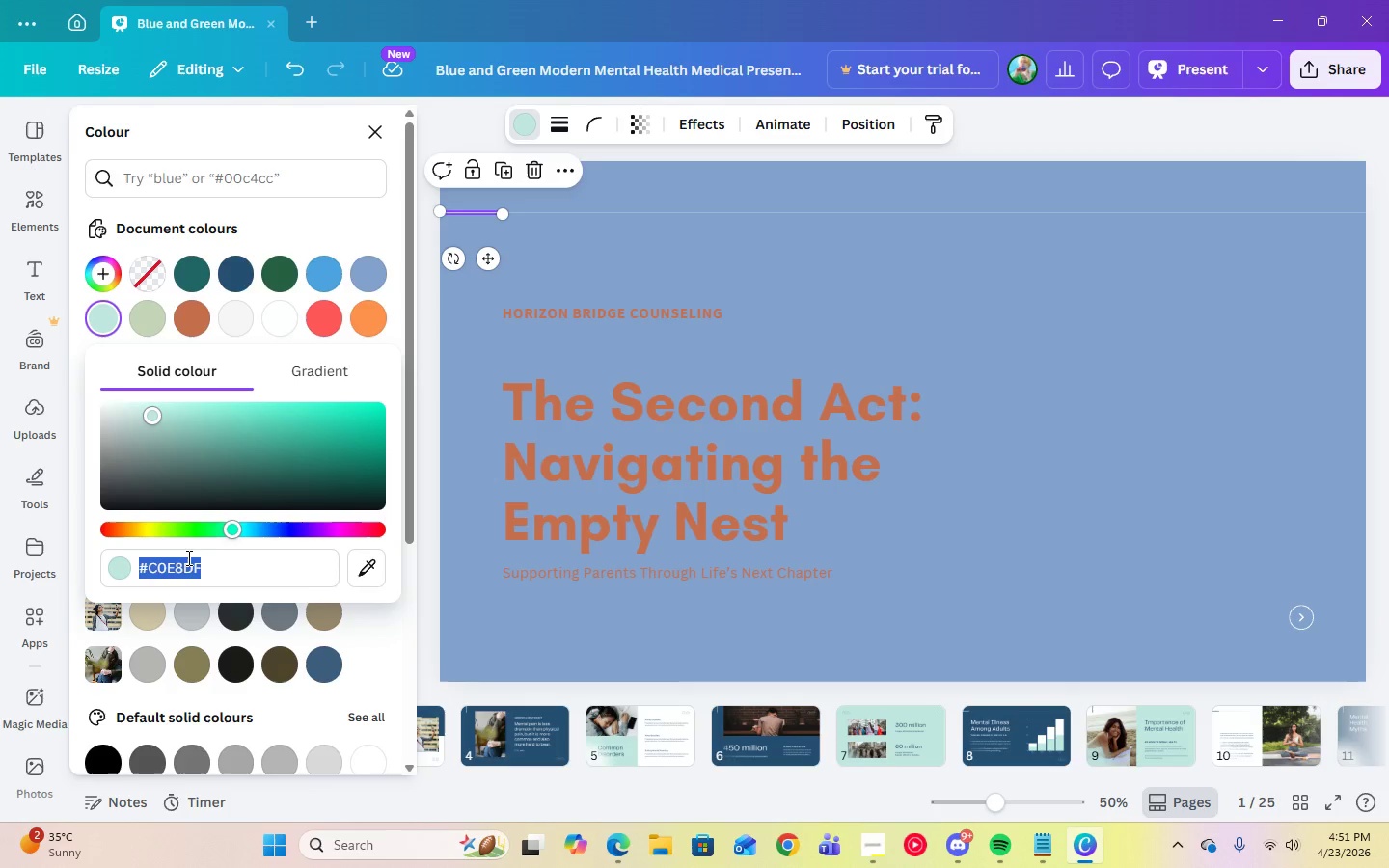 
right_click([187, 562])
 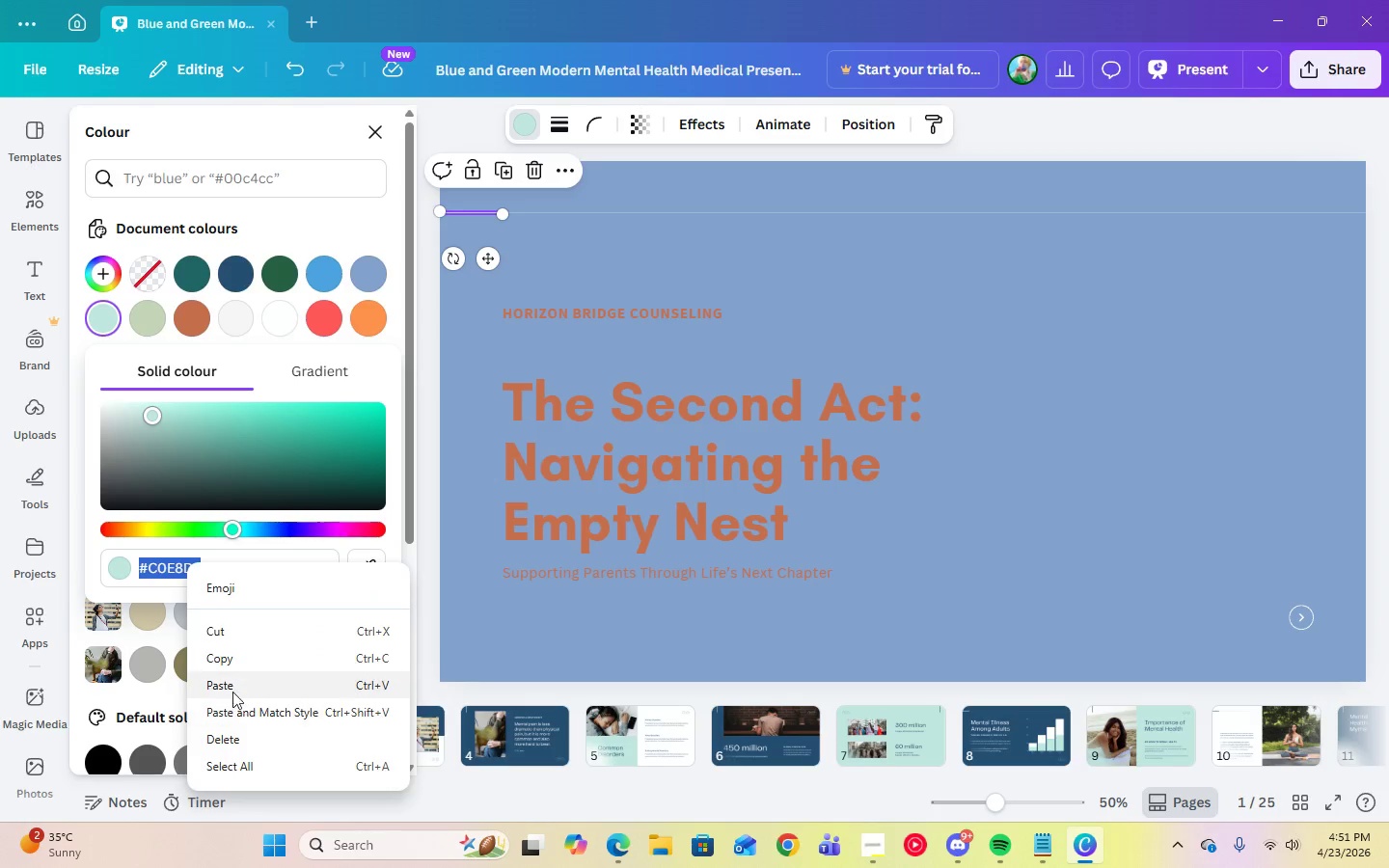 
left_click([231, 688])
 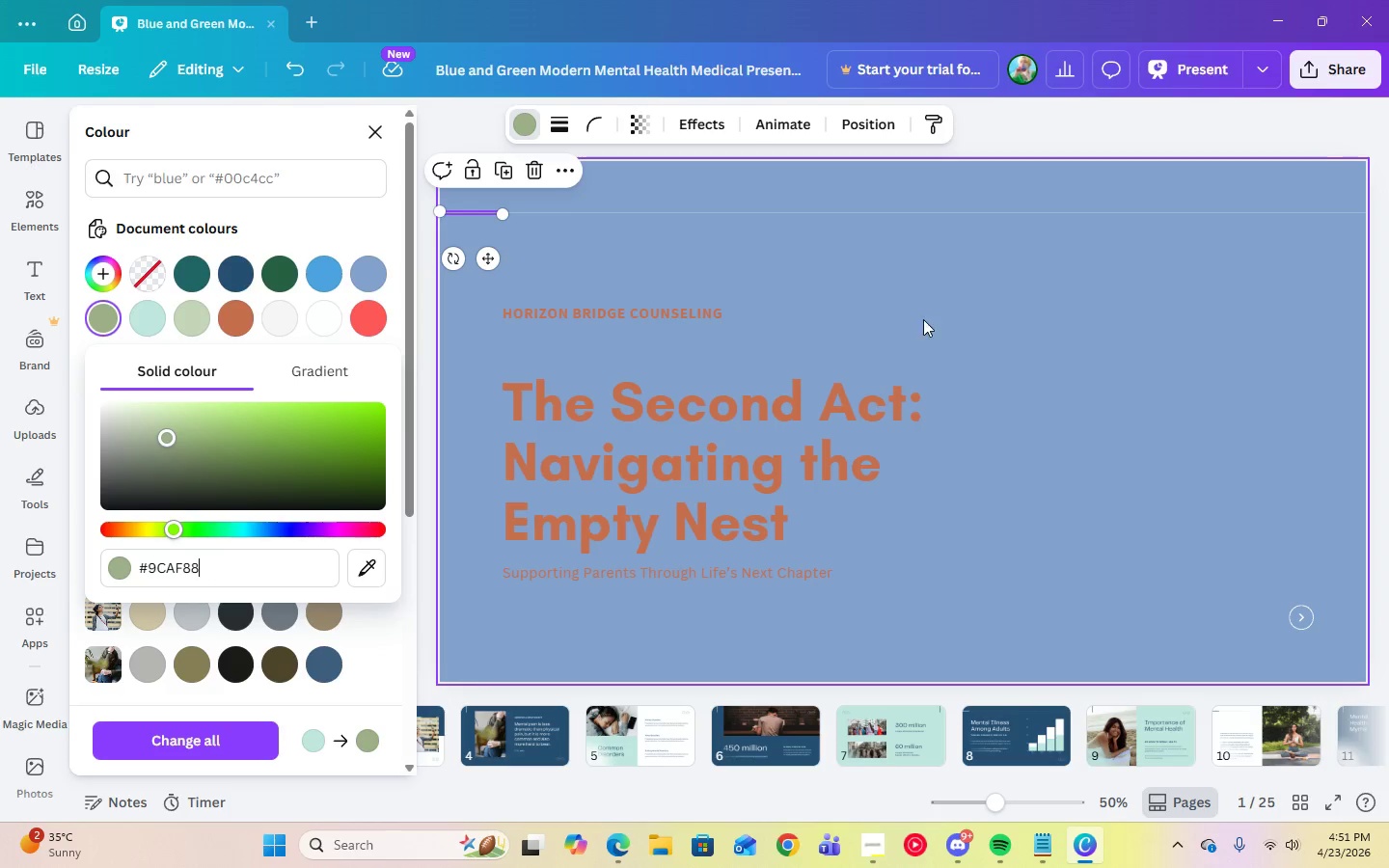 
left_click([965, 305])
 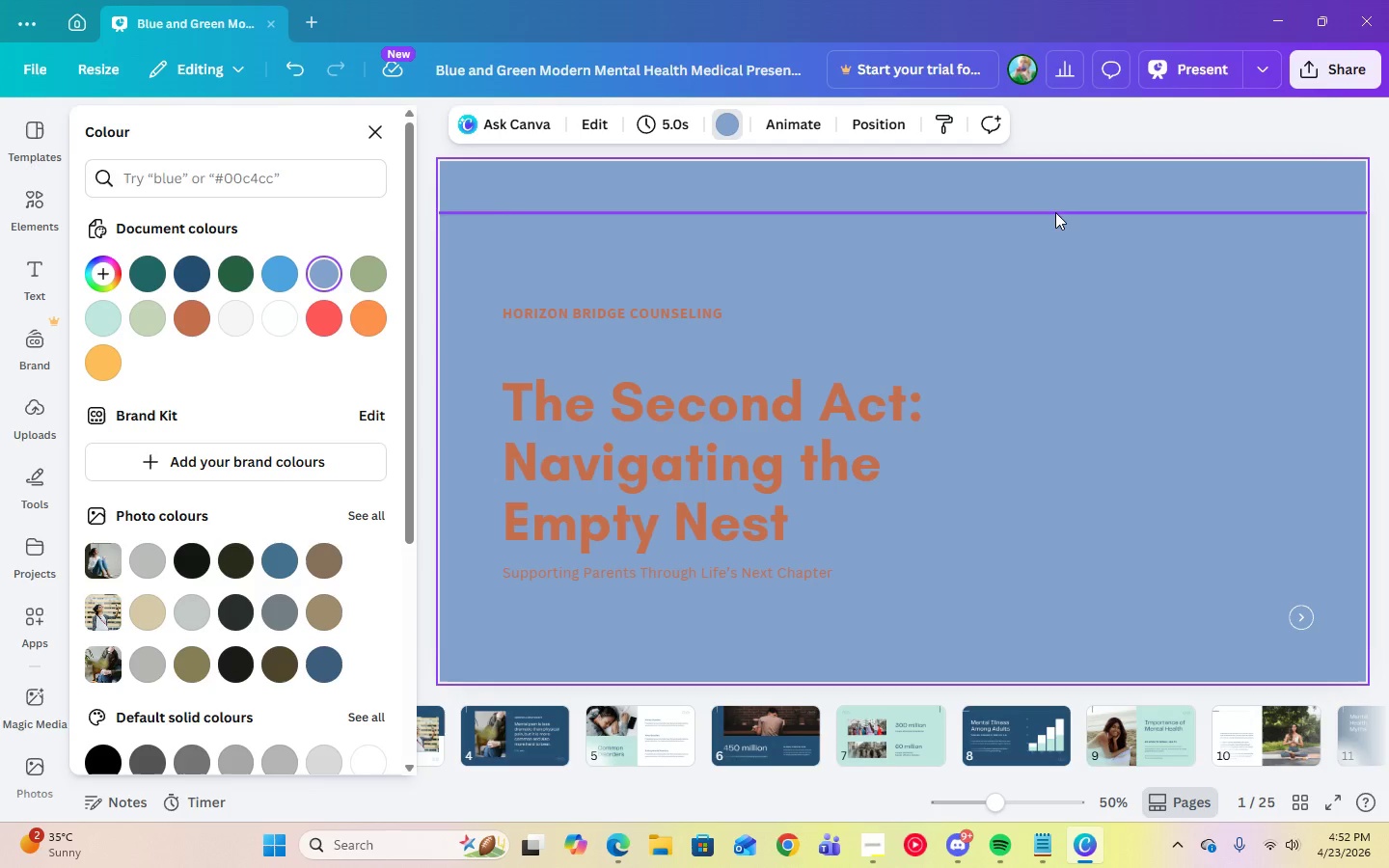 
left_click([1055, 212])
 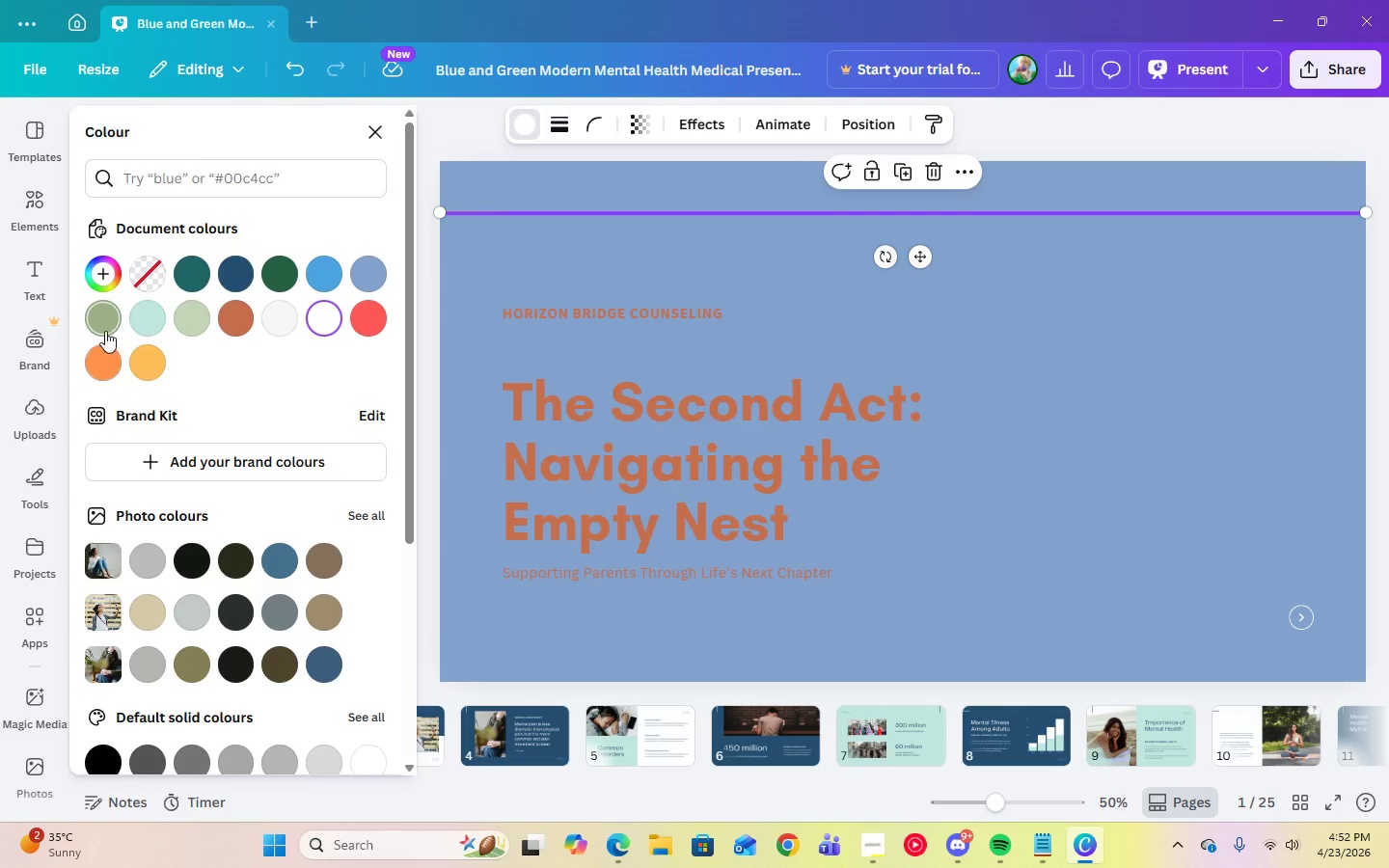 
left_click([104, 330])
 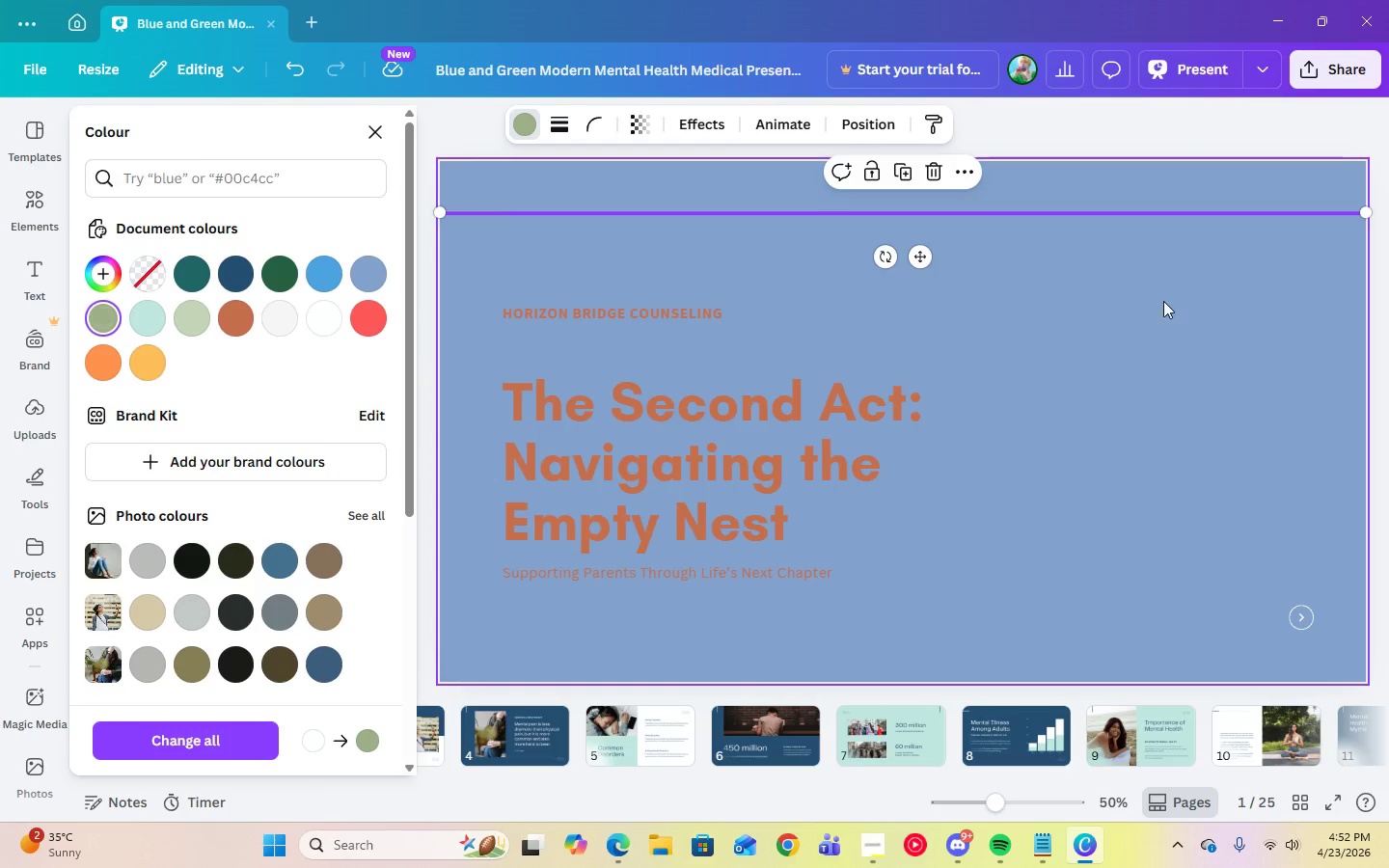 
left_click([1175, 307])
 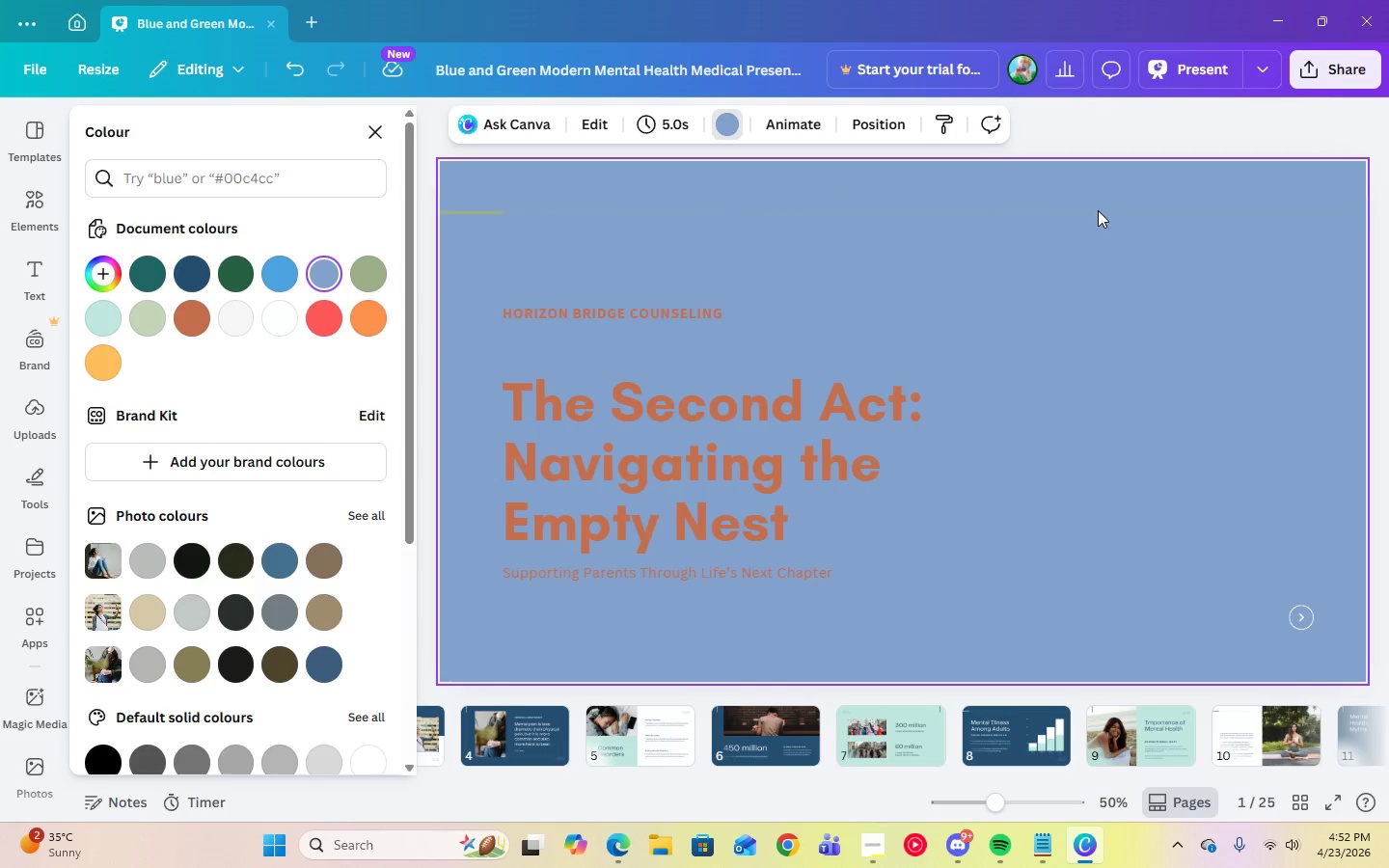 
left_click([1096, 209])
 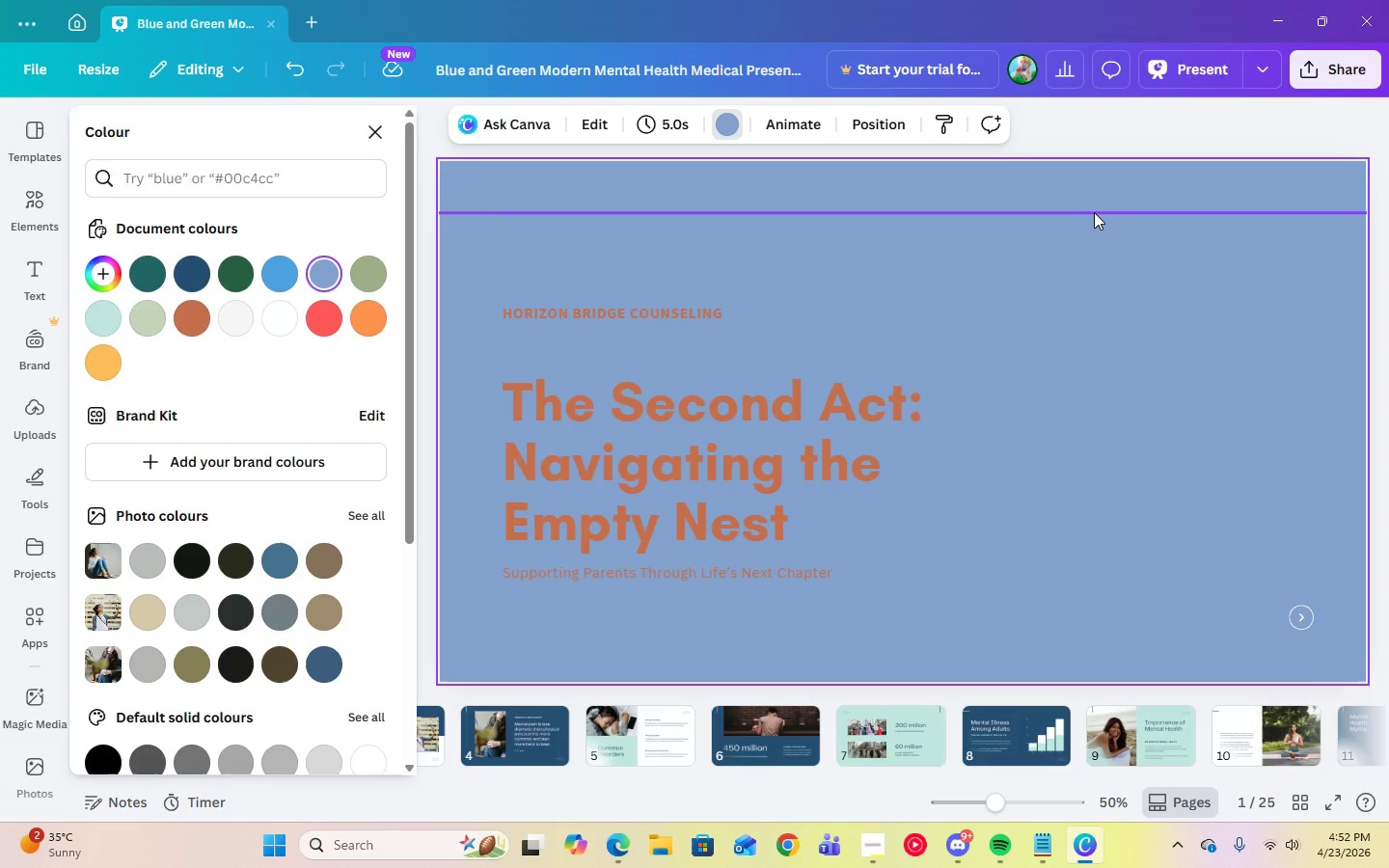 
left_click([1094, 212])
 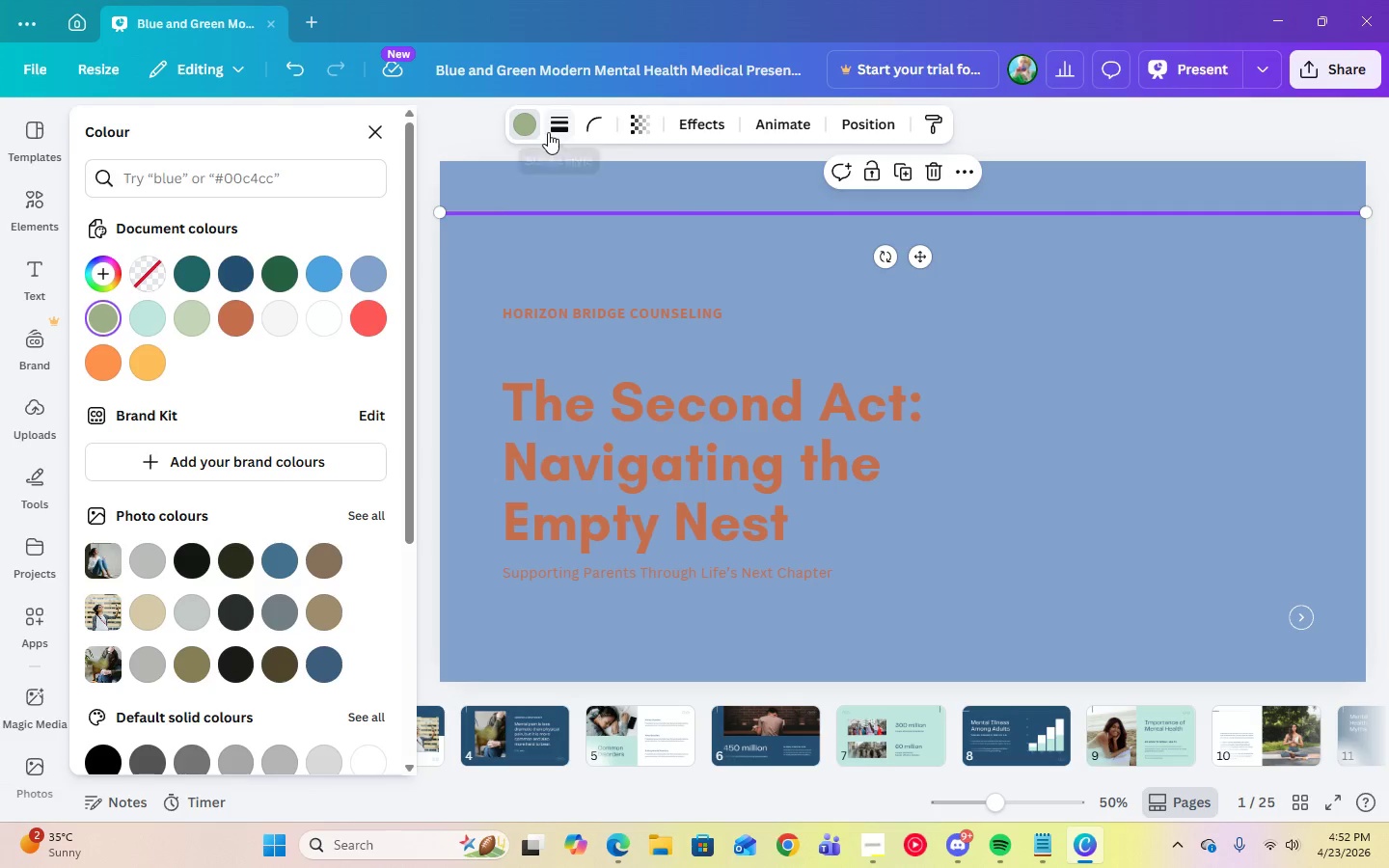 
left_click([555, 132])
 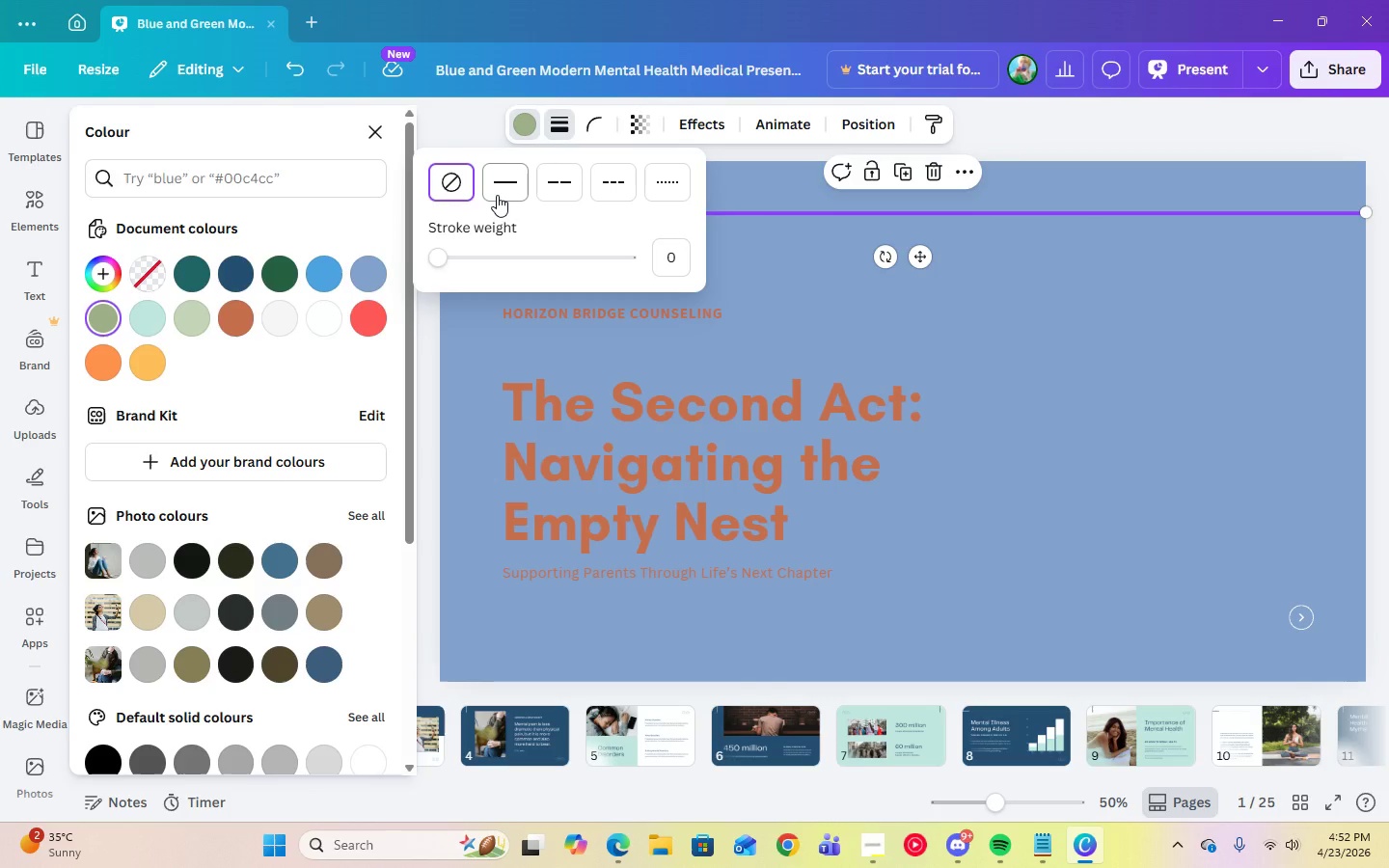 
left_click([497, 195])
 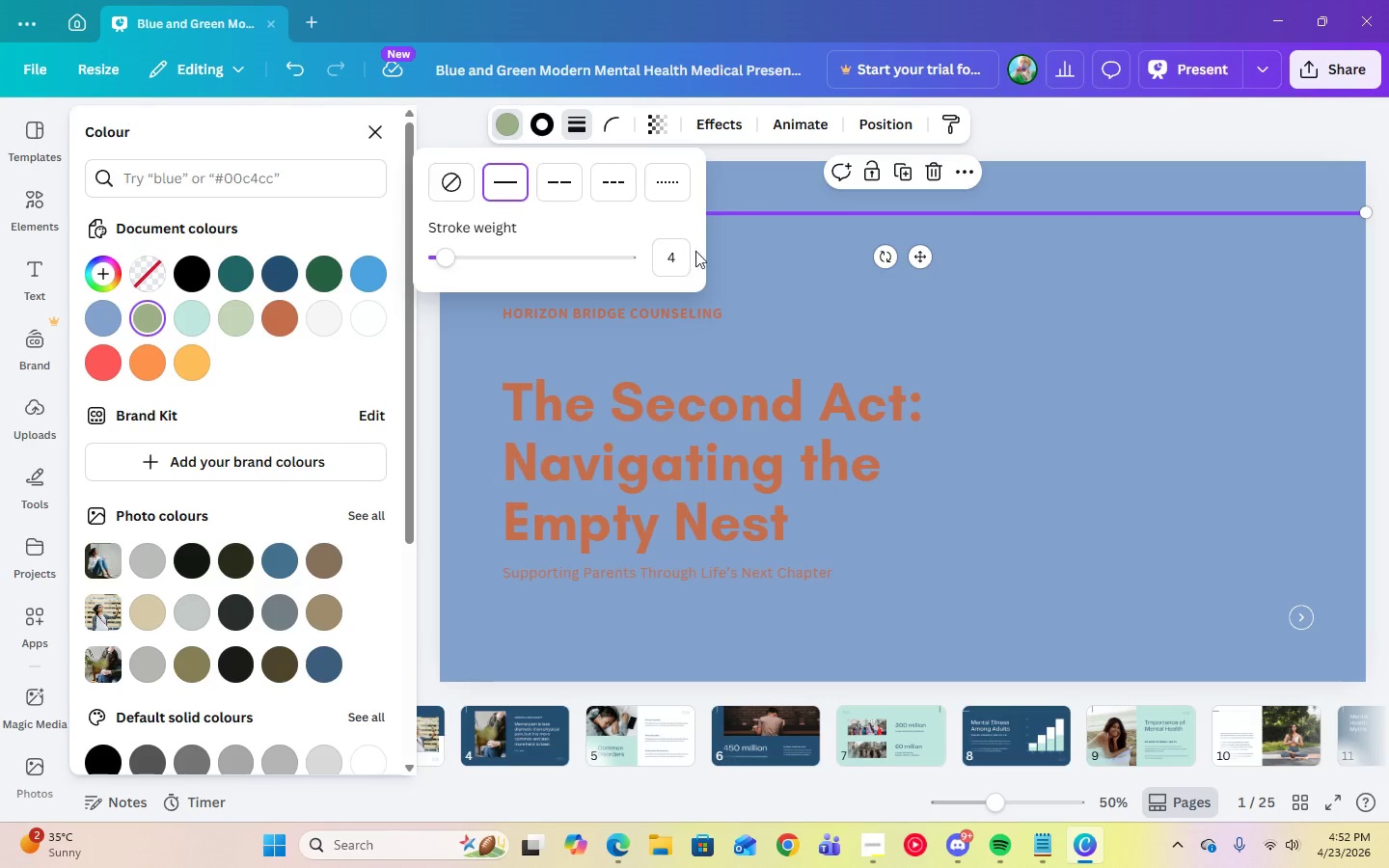 
left_click([681, 255])
 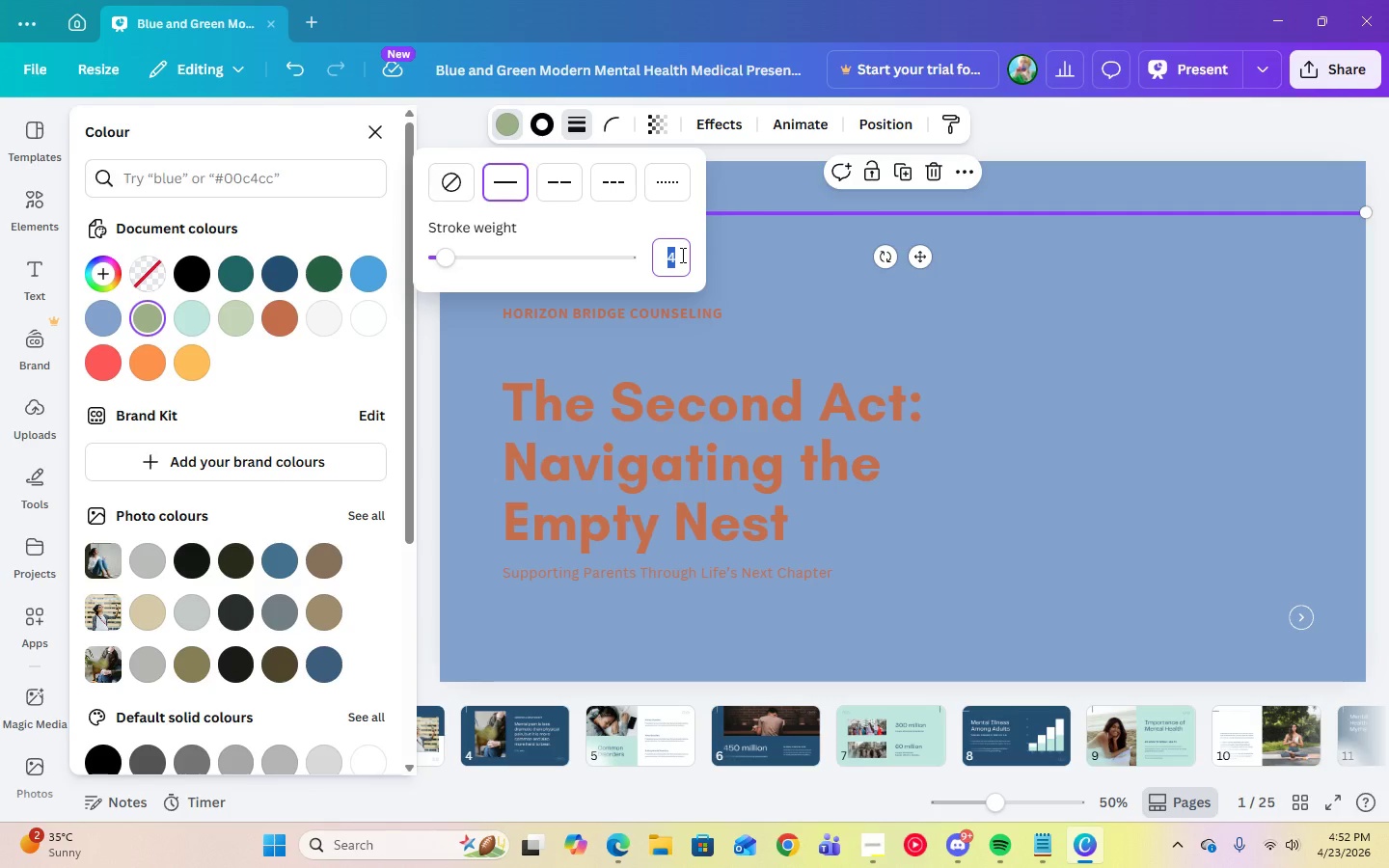 
key(Numpad6)
 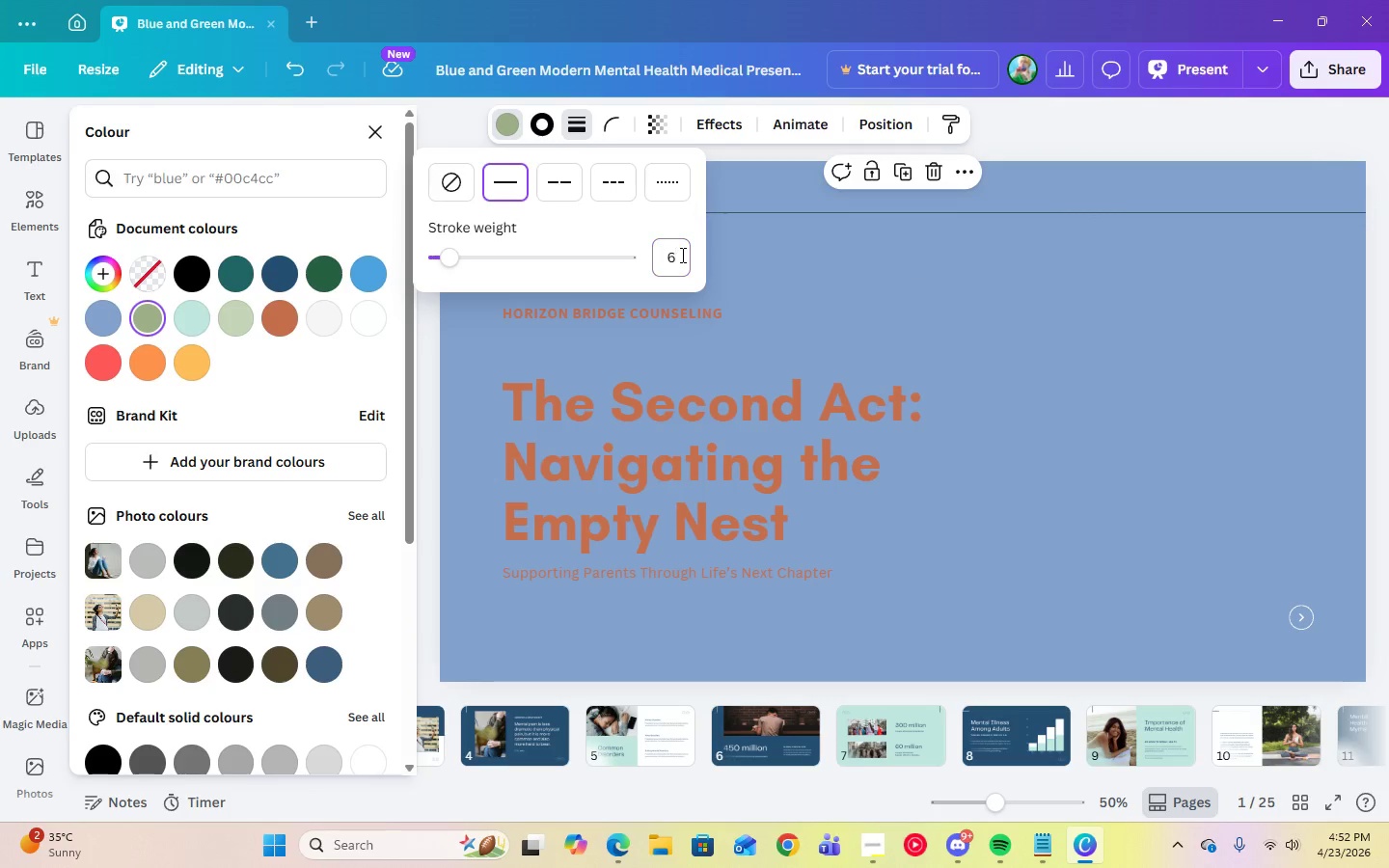 
key(Enter)
 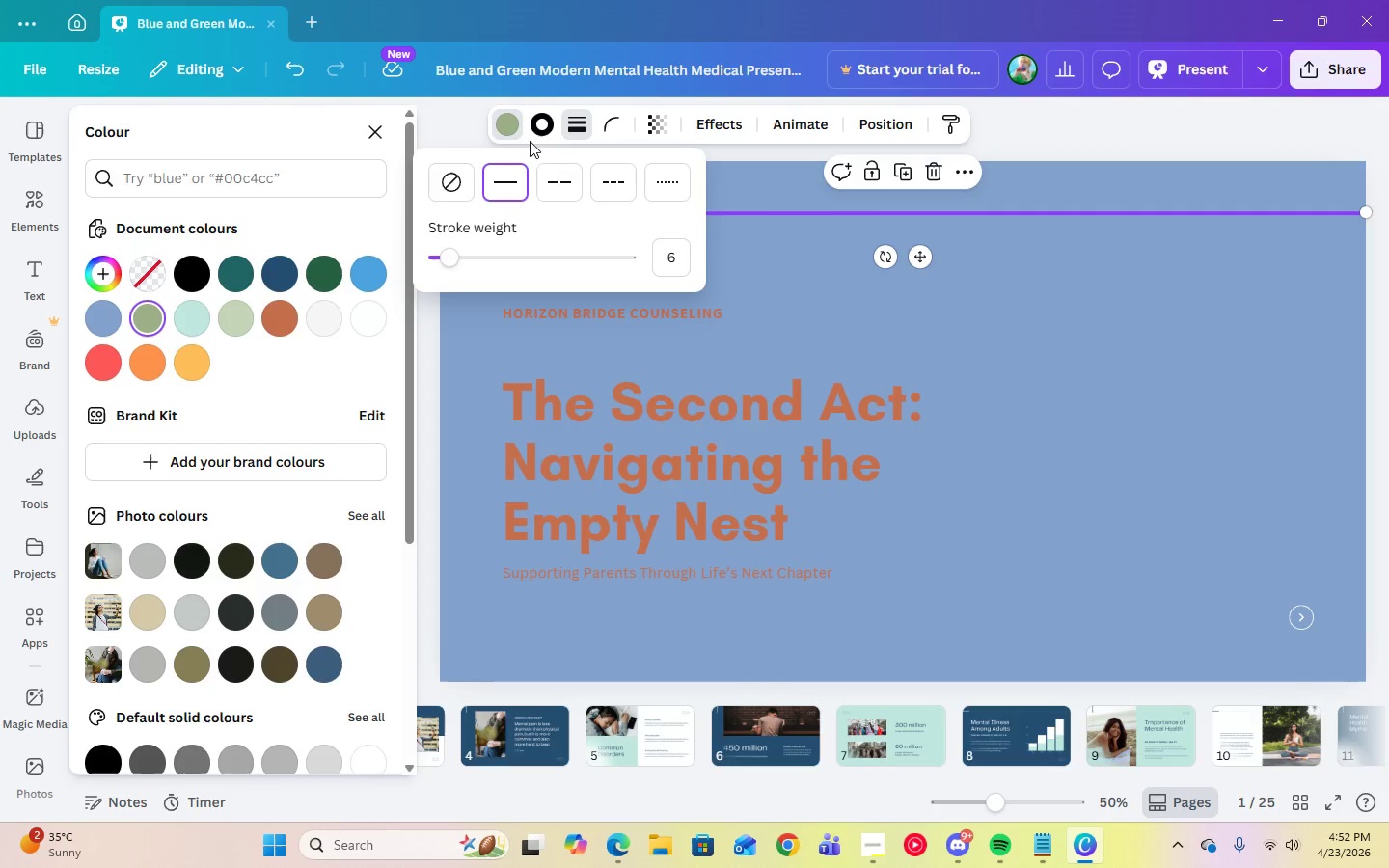 
left_click([535, 128])
 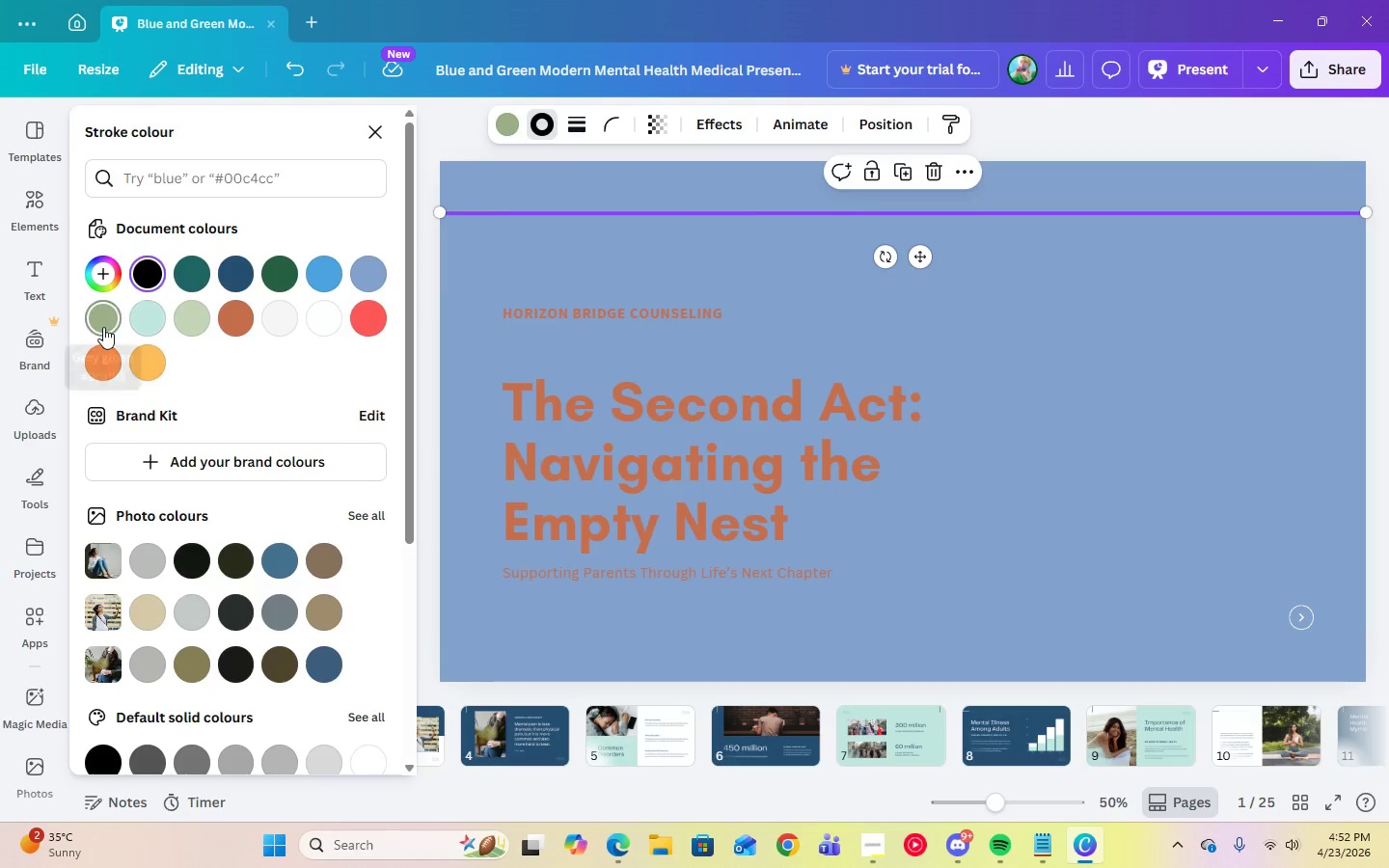 
left_click([103, 327])
 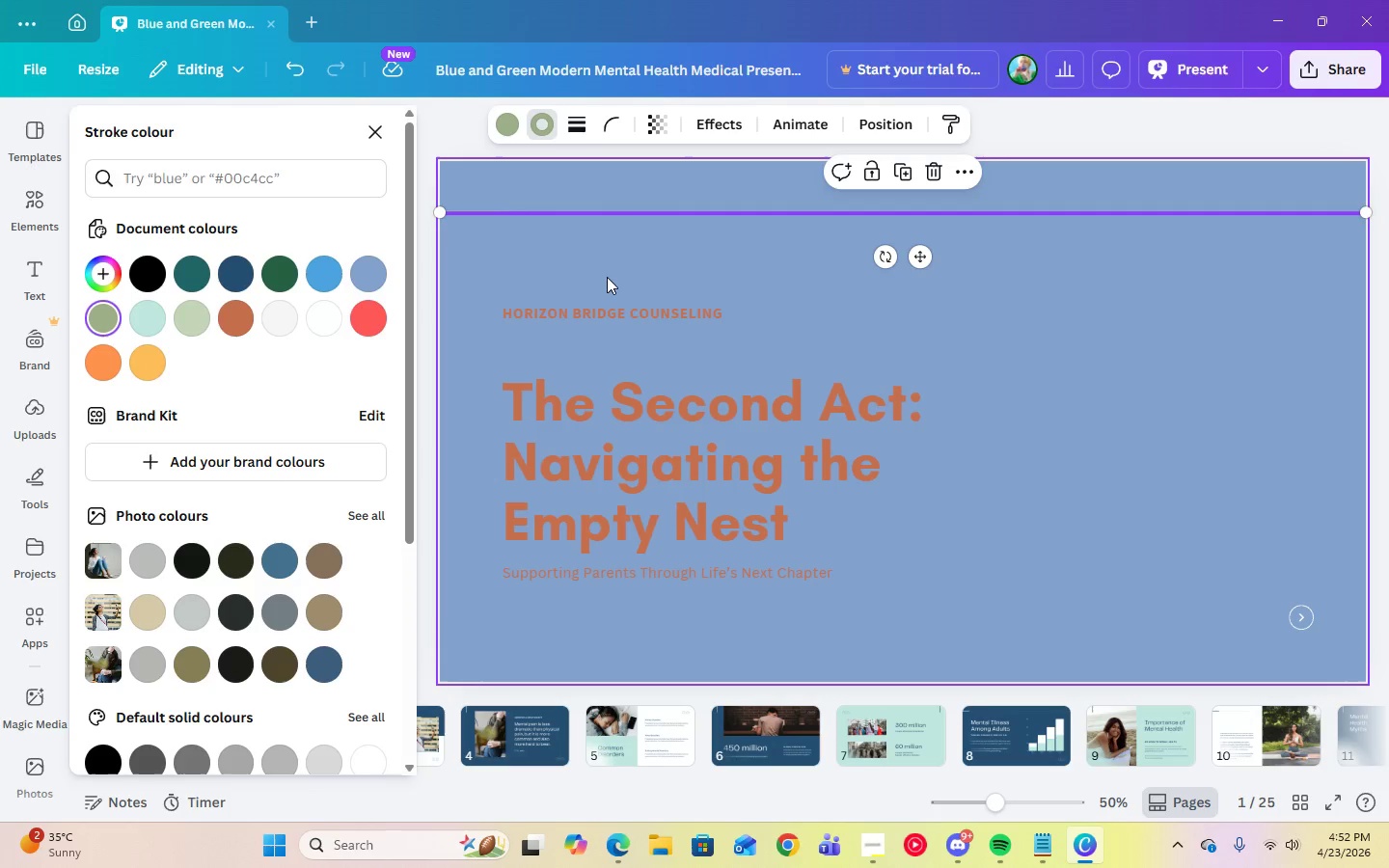 
left_click([608, 276])
 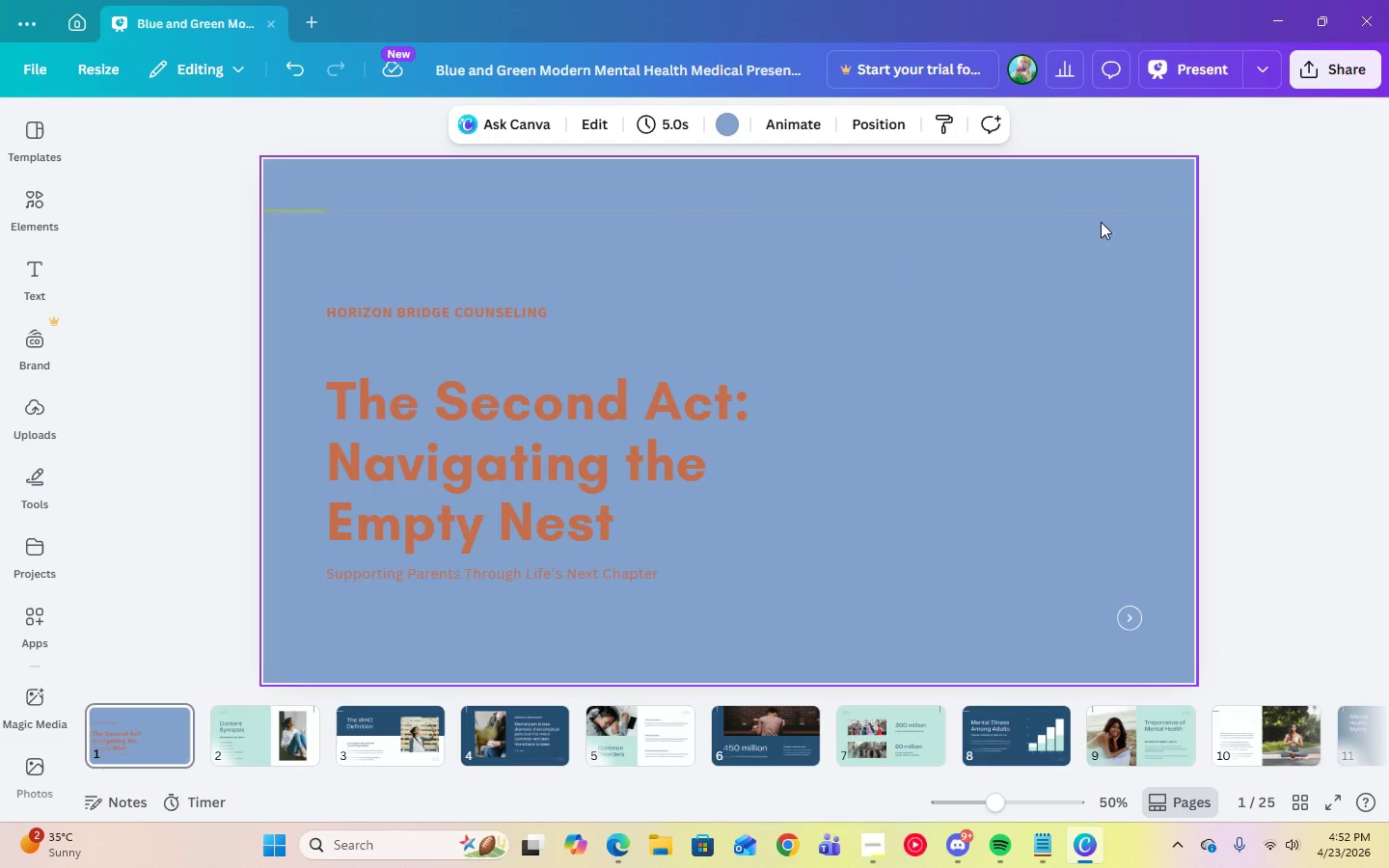 
left_click([1169, 84])
 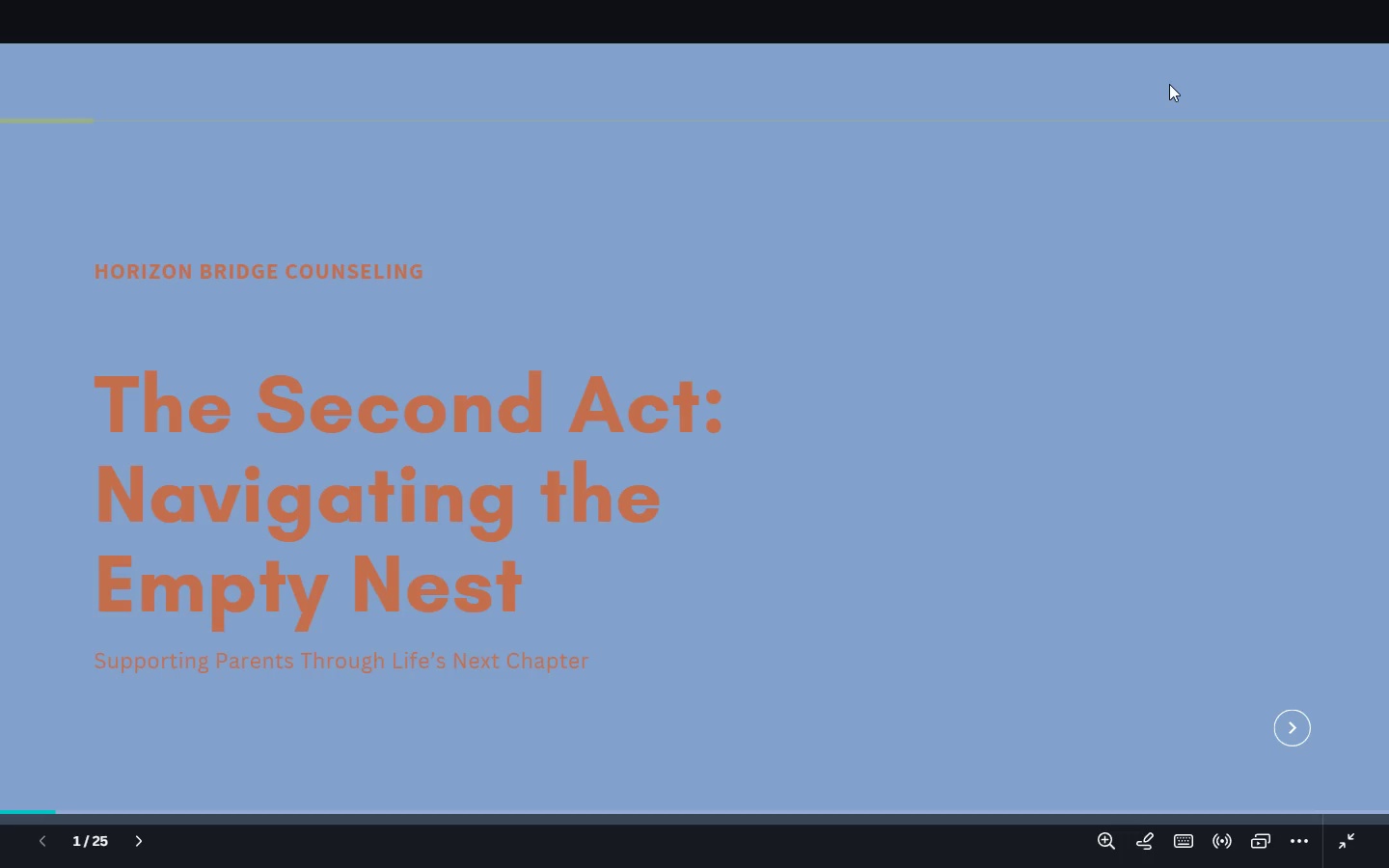 
key(Escape)
 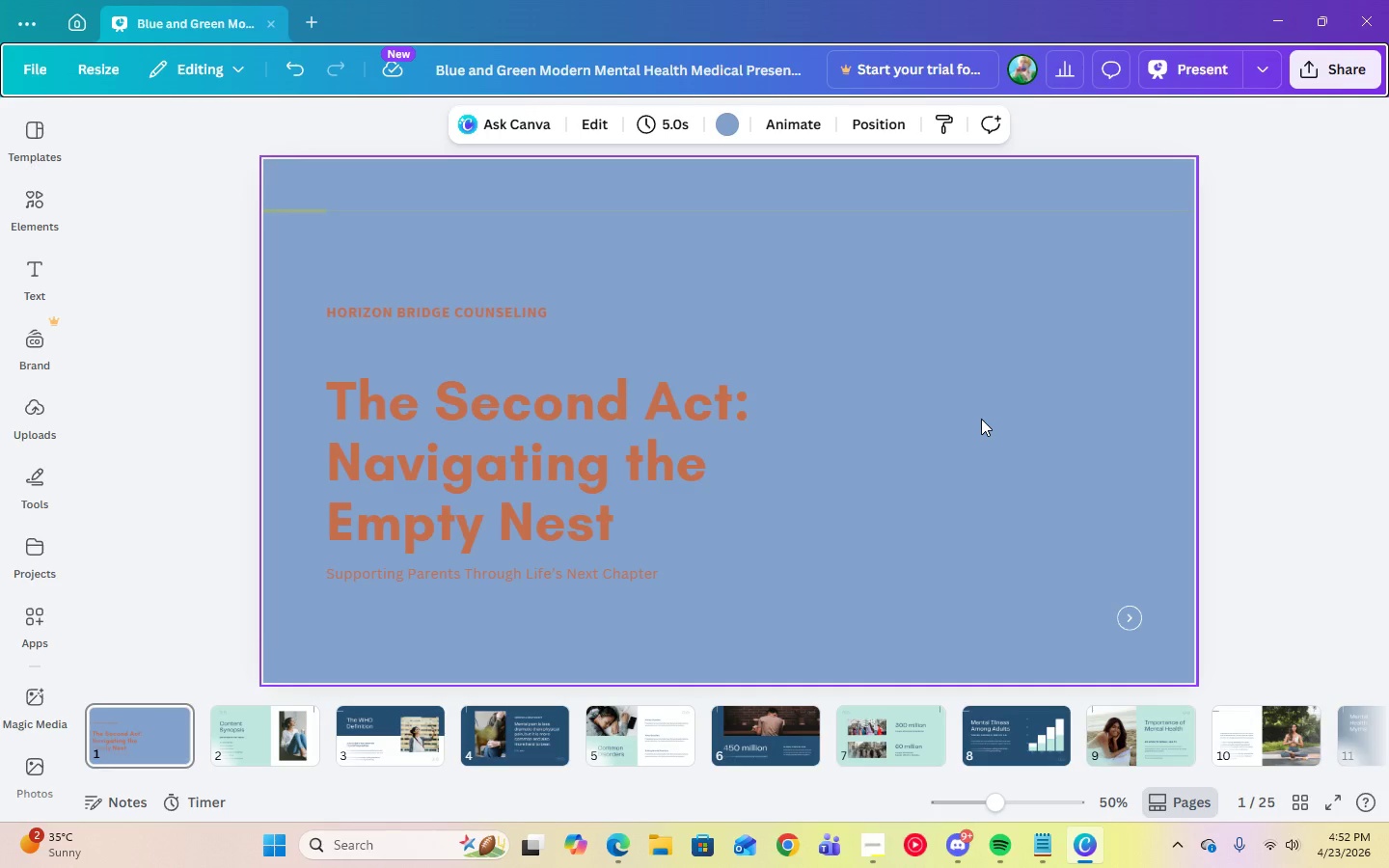 
left_click([981, 419])
 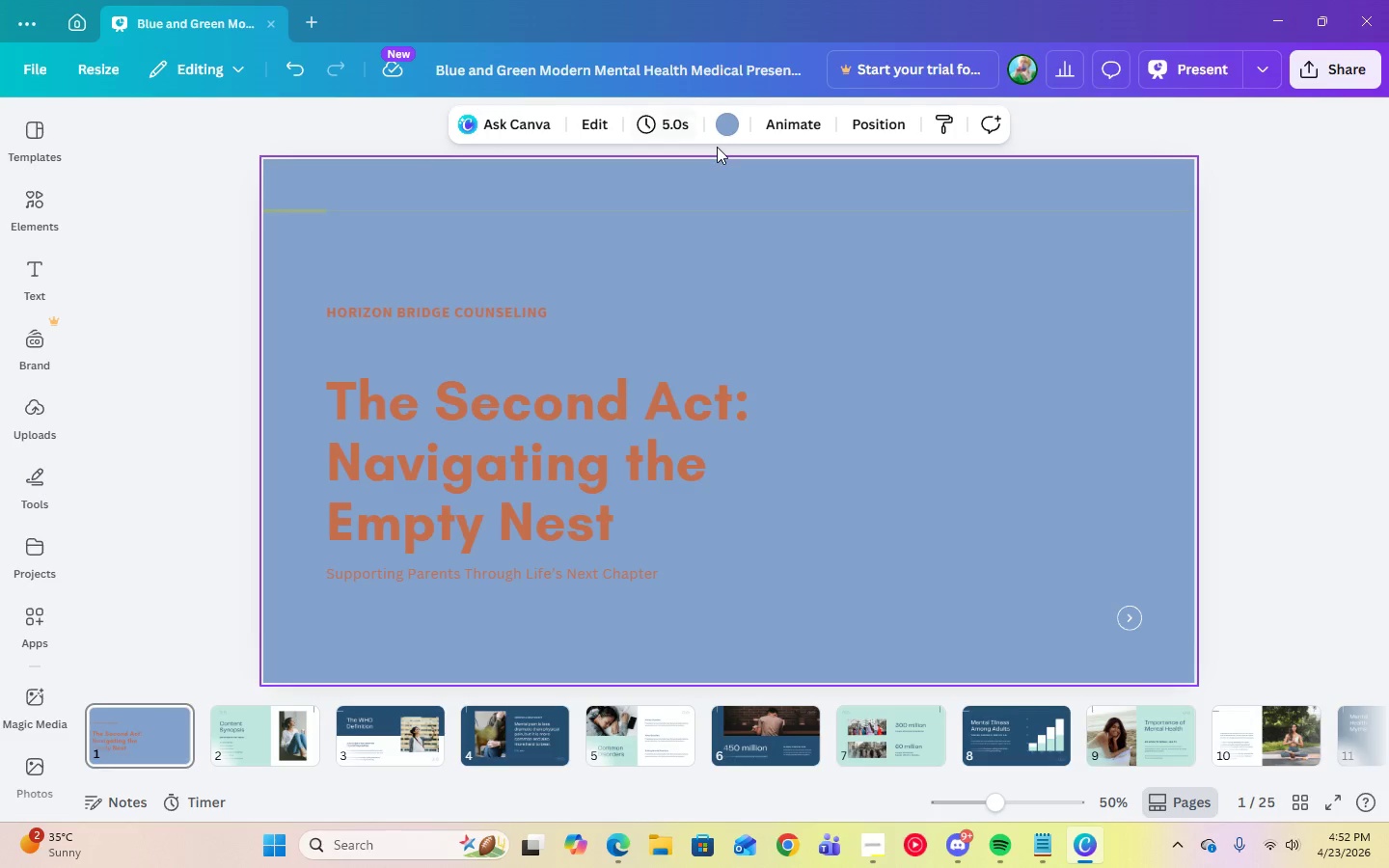 
left_click([733, 136])
 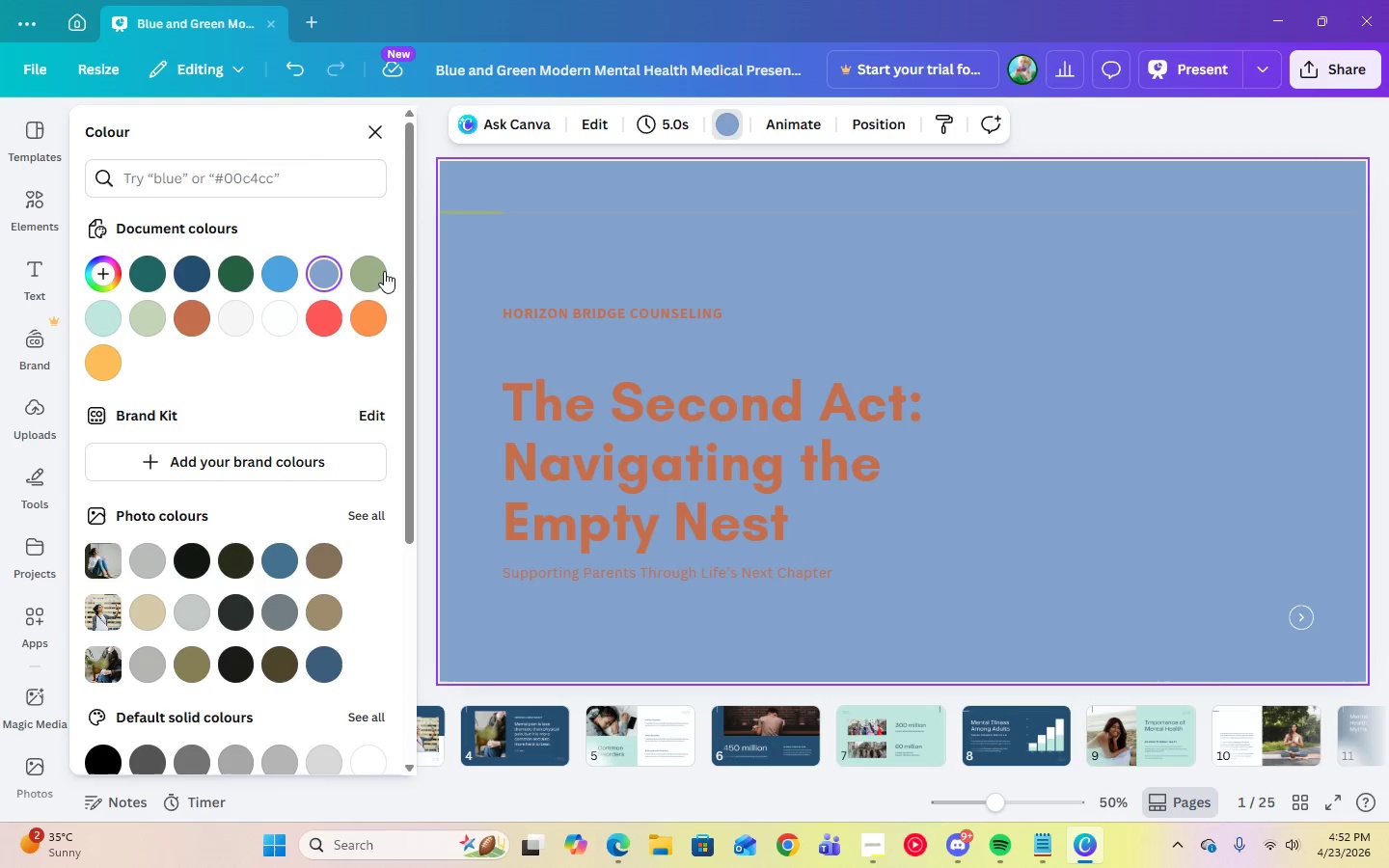 
left_click([383, 271])
 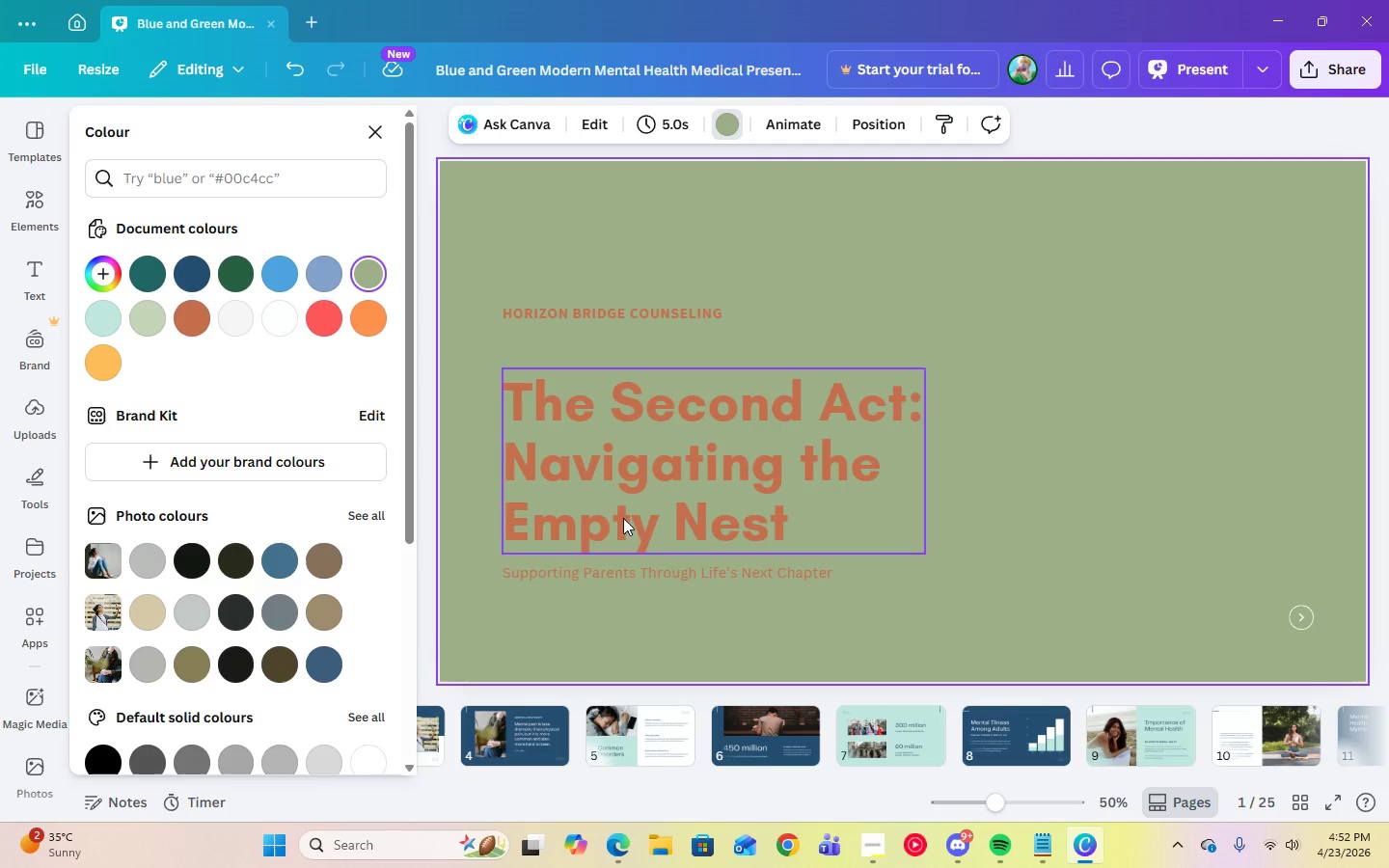 
left_click([630, 569])
 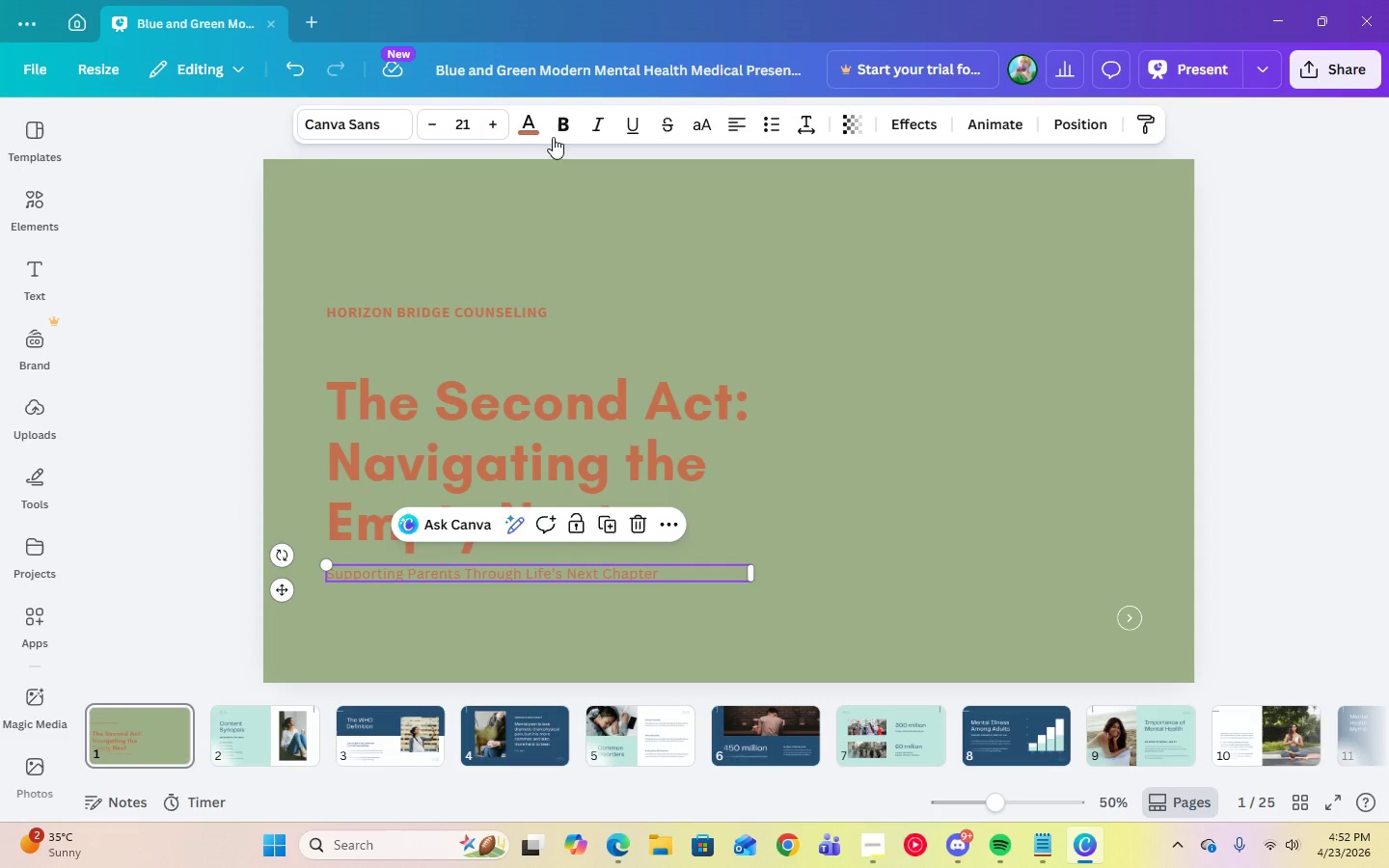 
left_click([533, 123])
 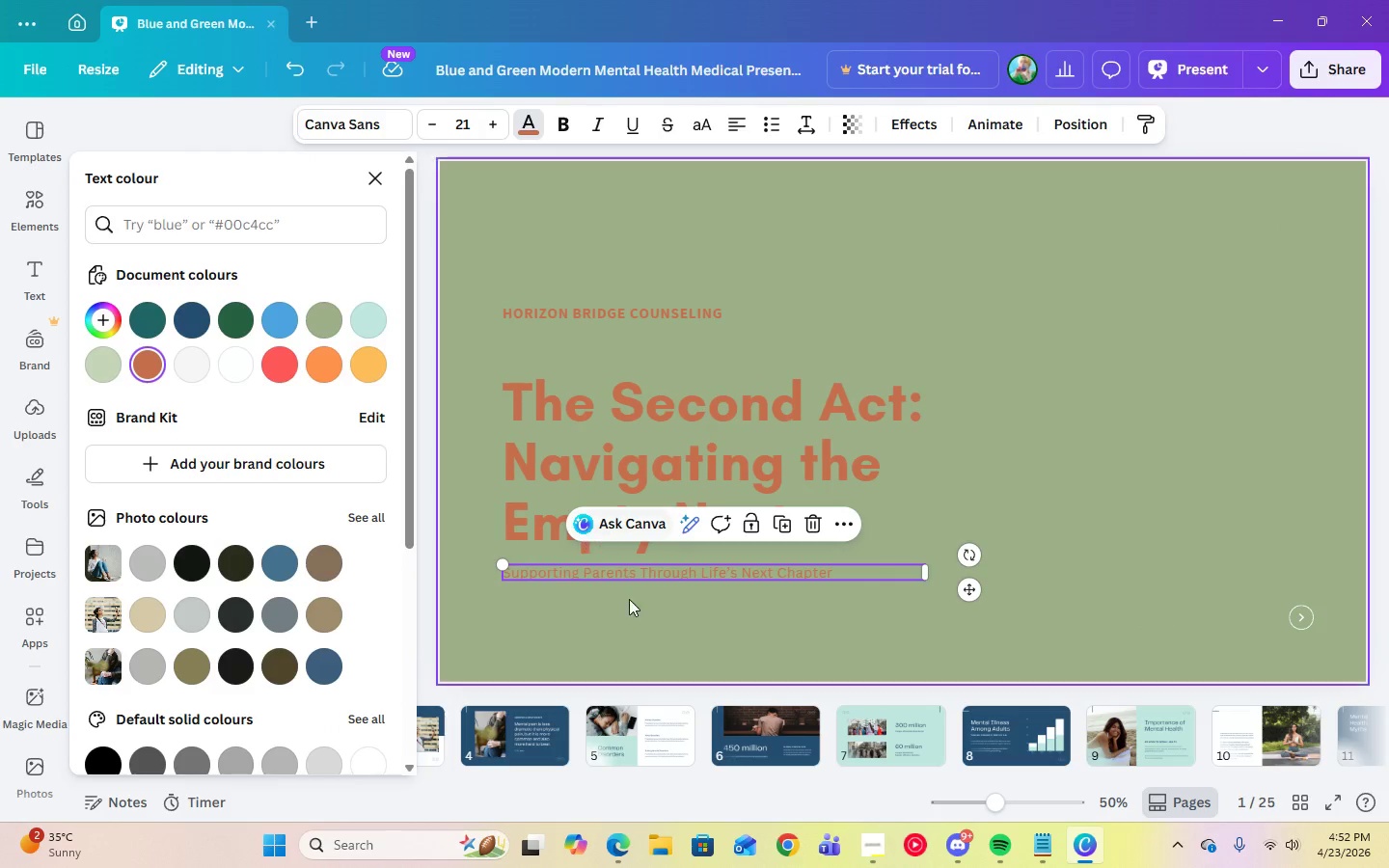 
left_click([625, 850])
 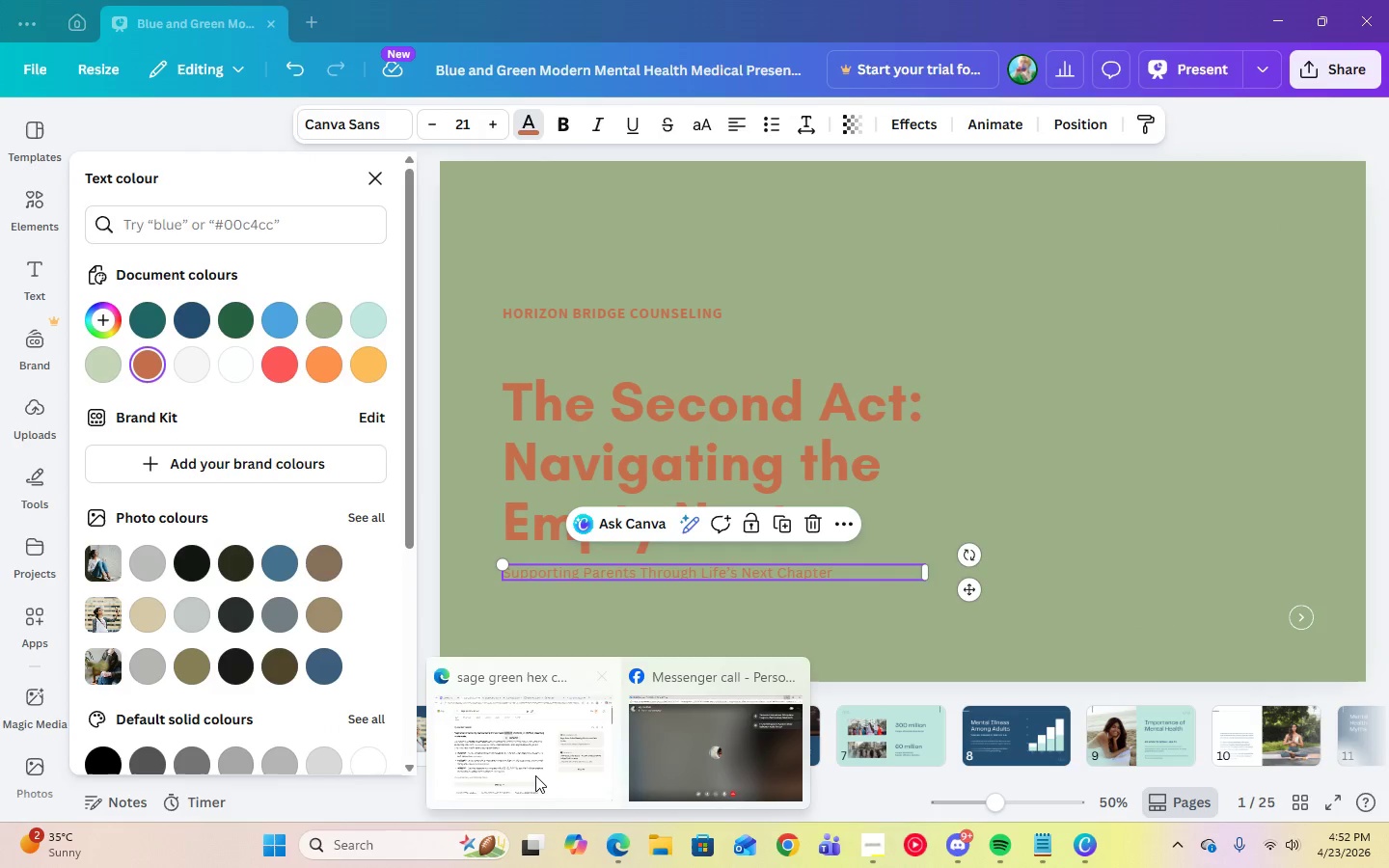 
left_click([534, 773])
 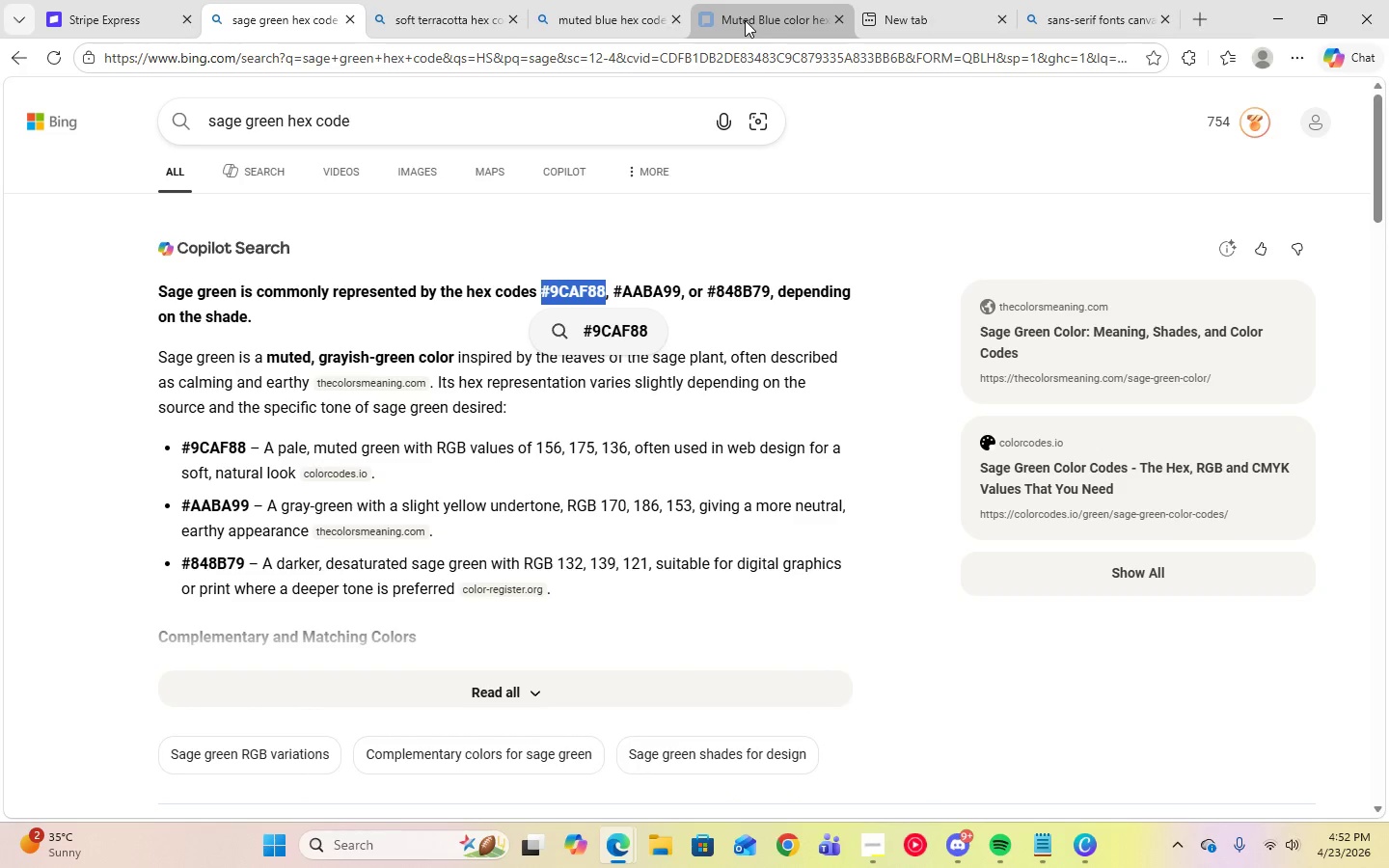 
left_click([745, 20])
 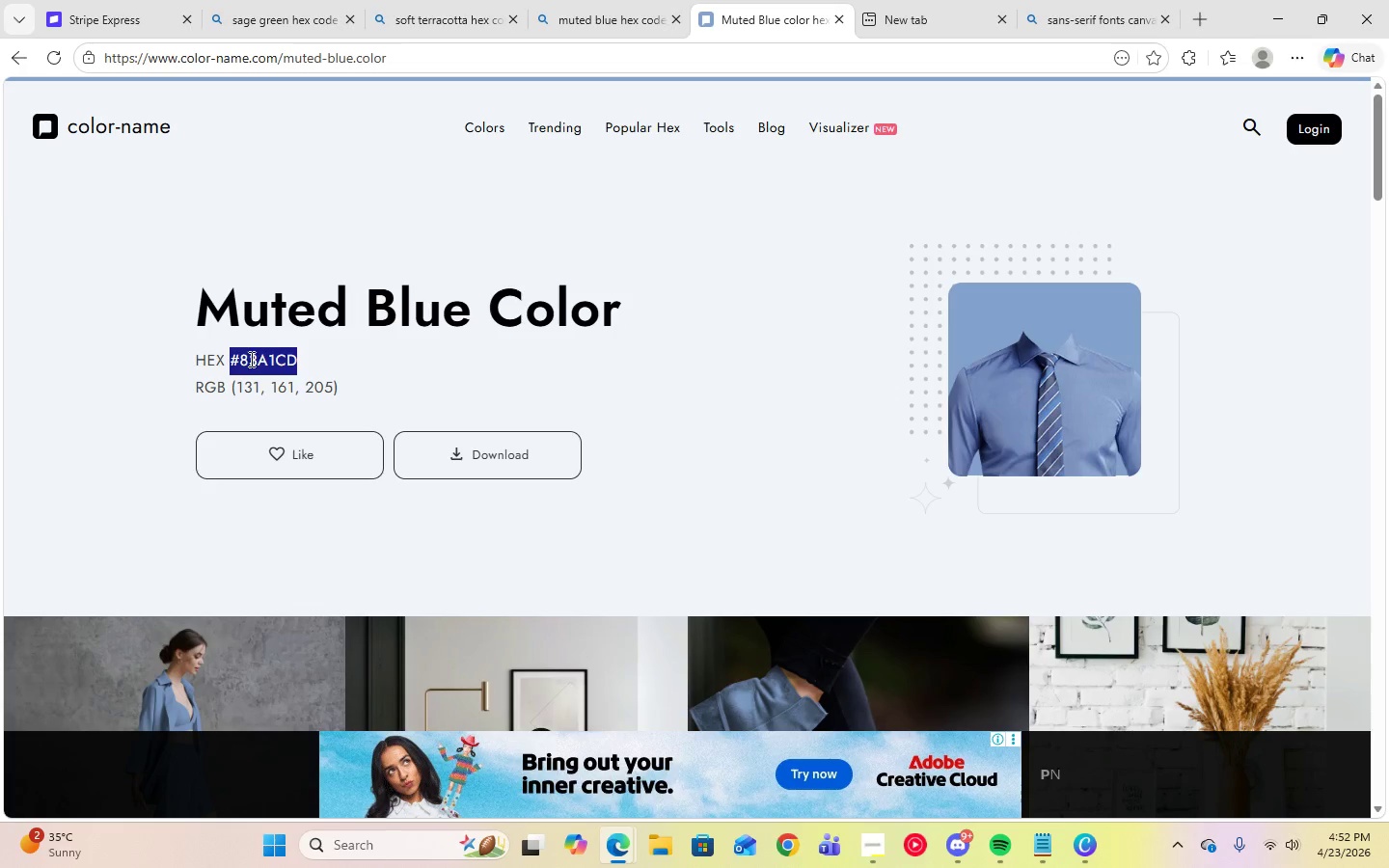 
right_click([252, 362])
 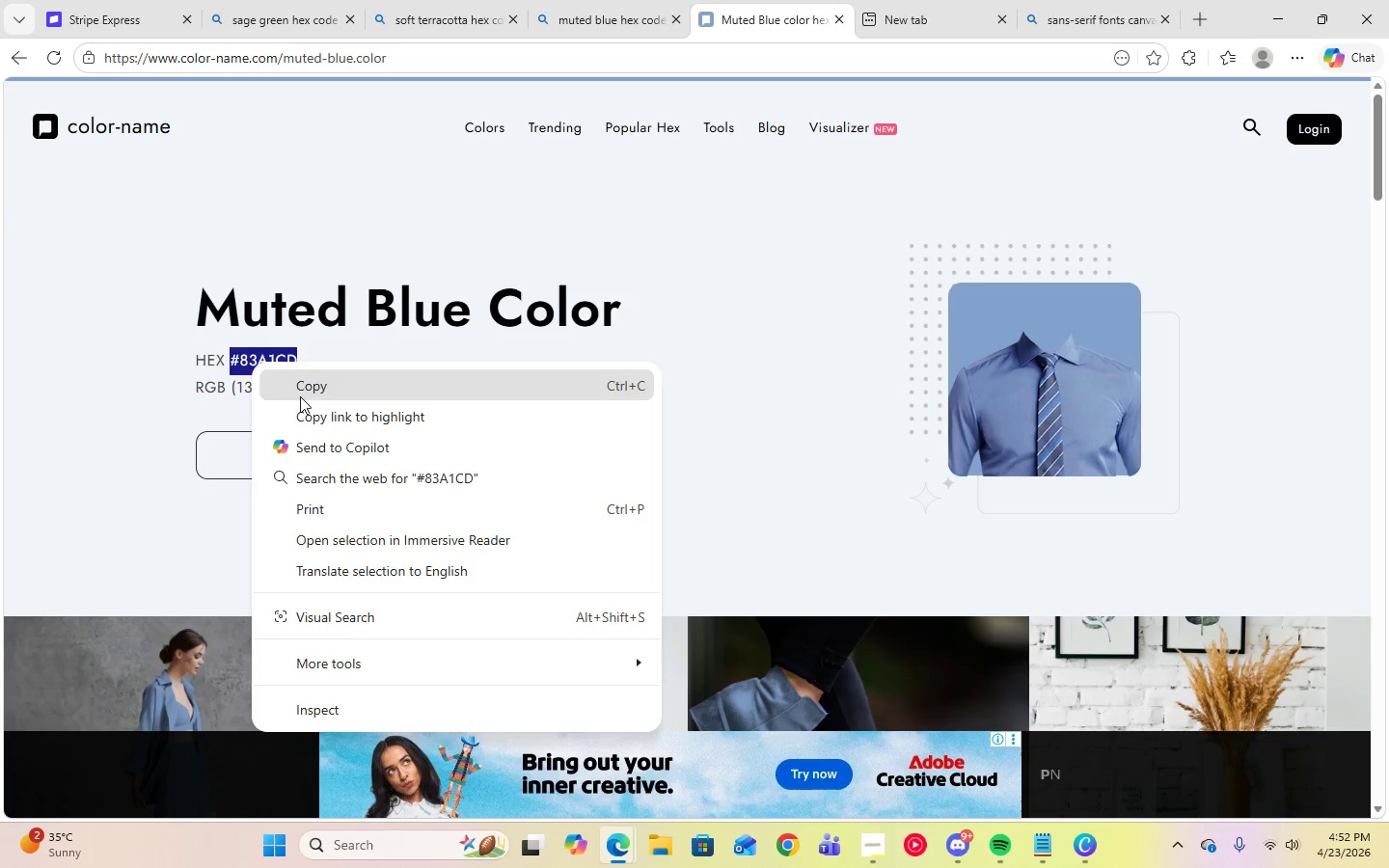 
left_click([300, 396])
 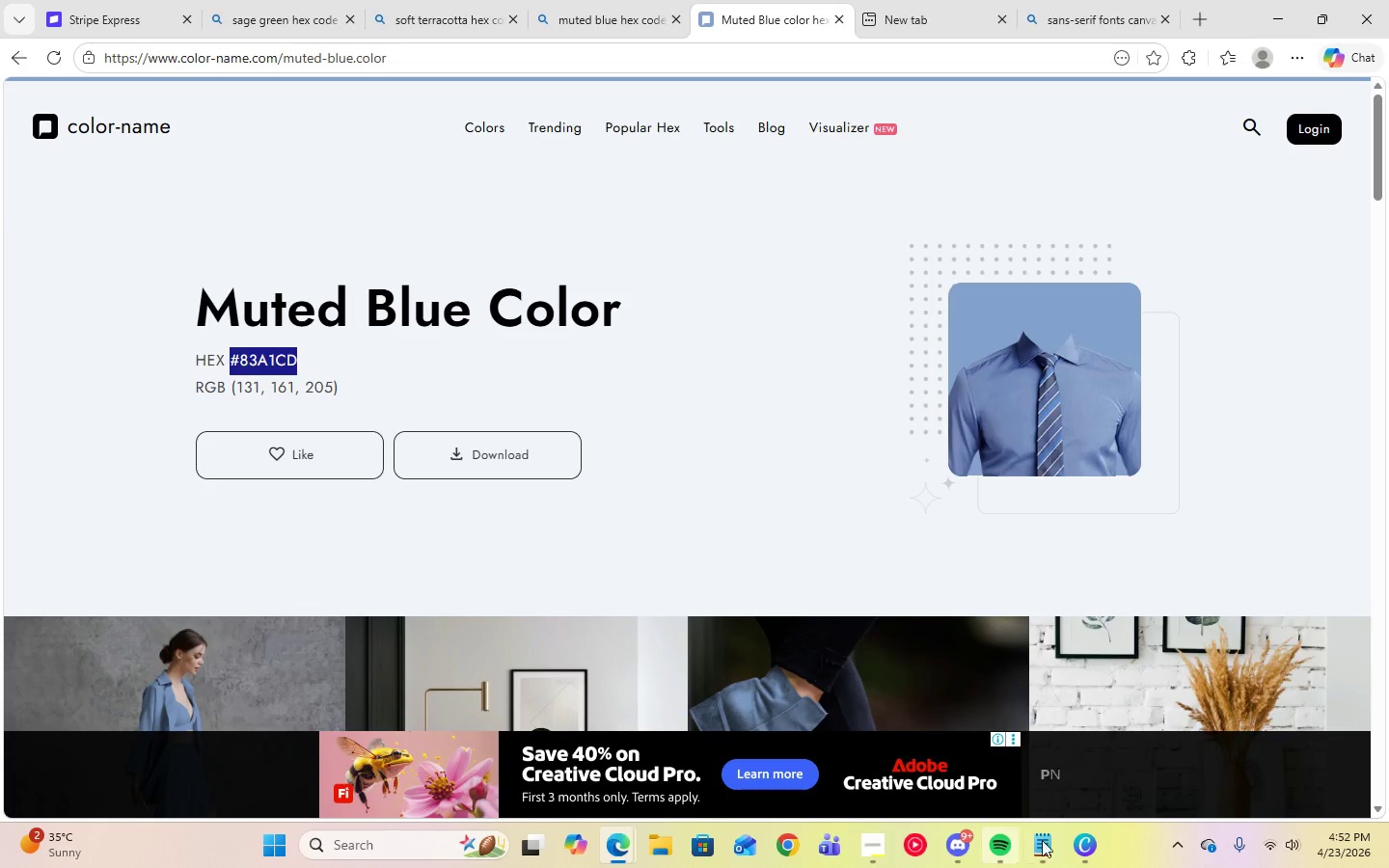 
left_click([1075, 846])
 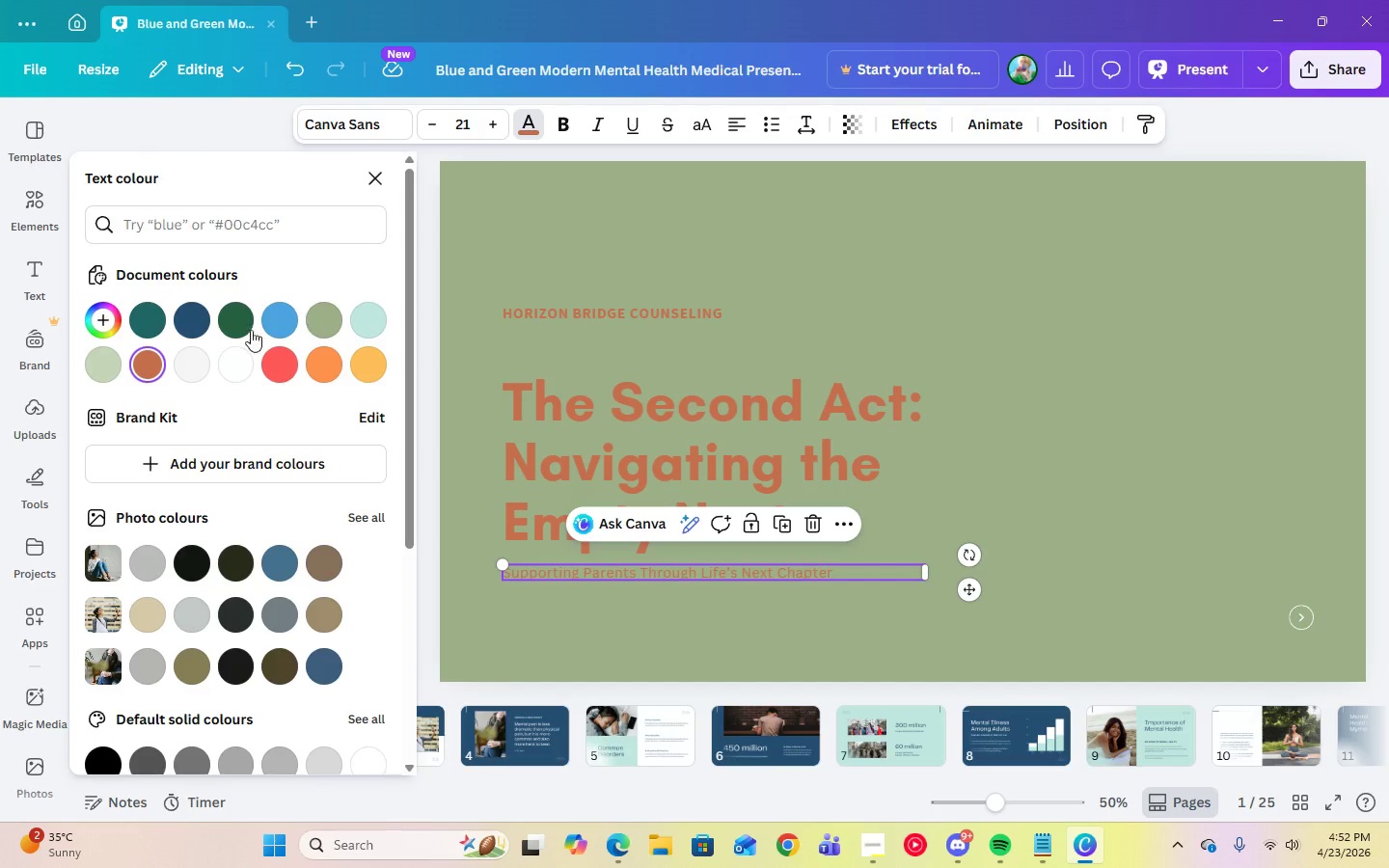 
left_click([142, 367])
 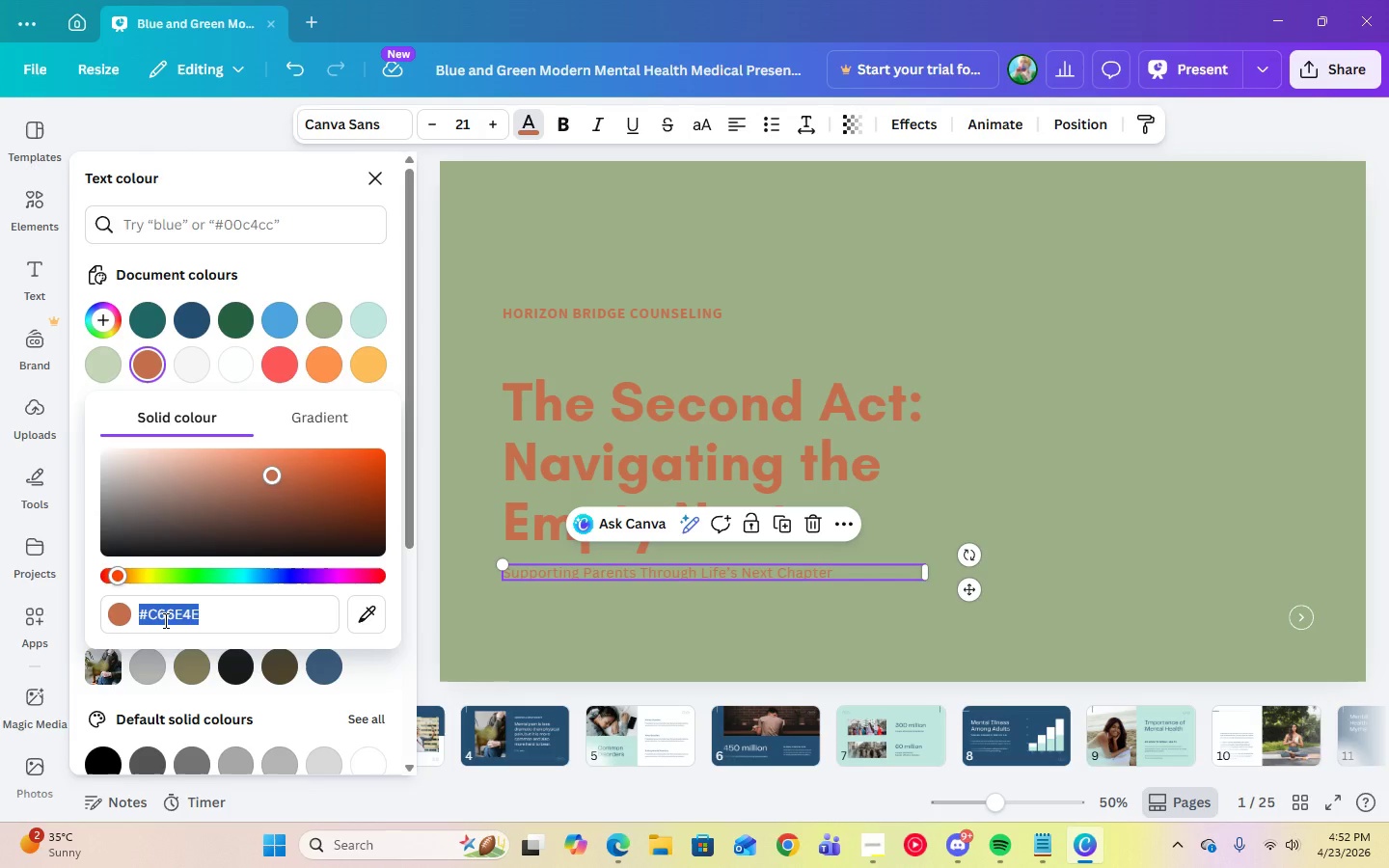 
right_click([164, 620])
 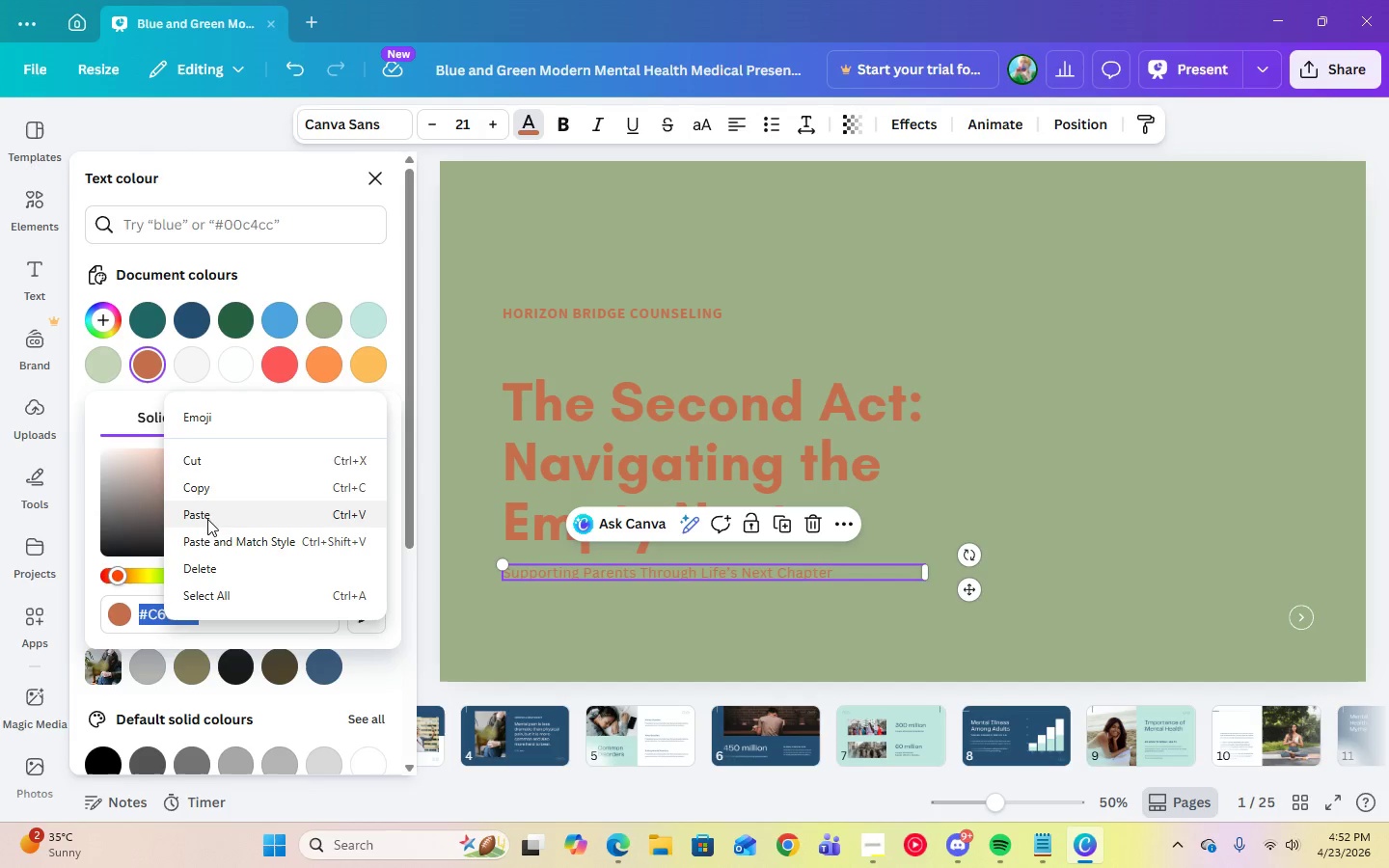 
left_click([207, 511])
 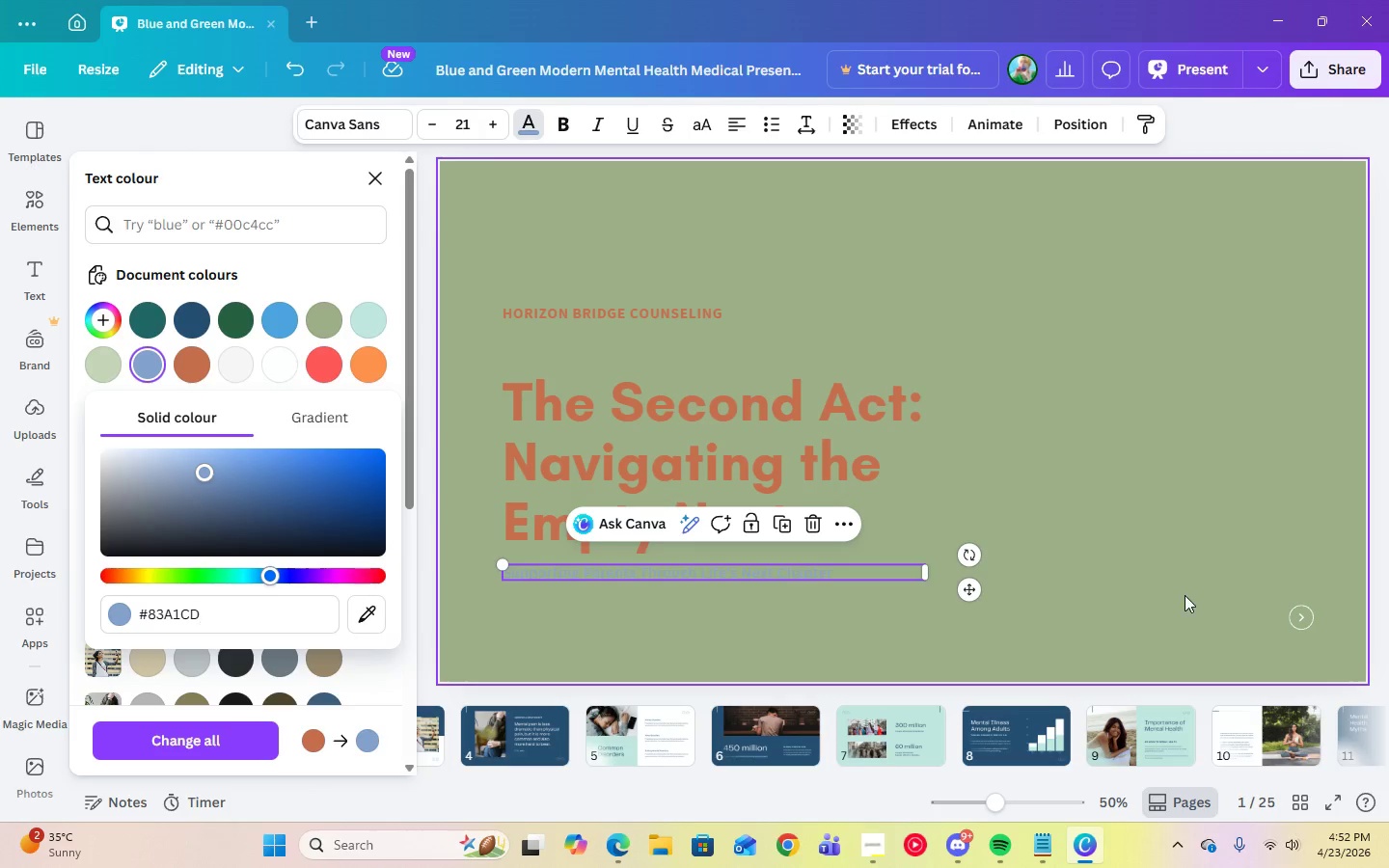 
left_click([1185, 595])
 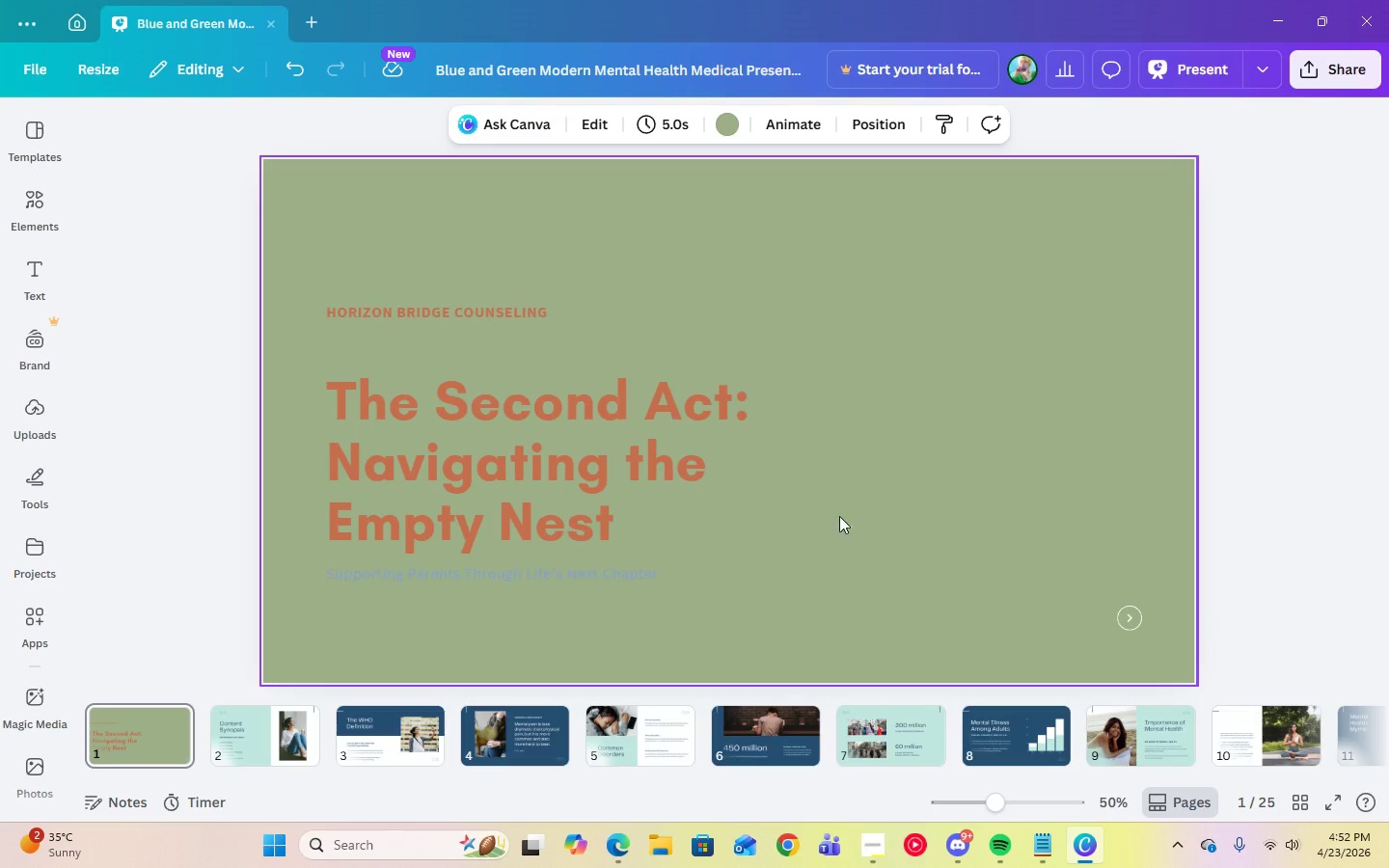 
left_click([485, 477])
 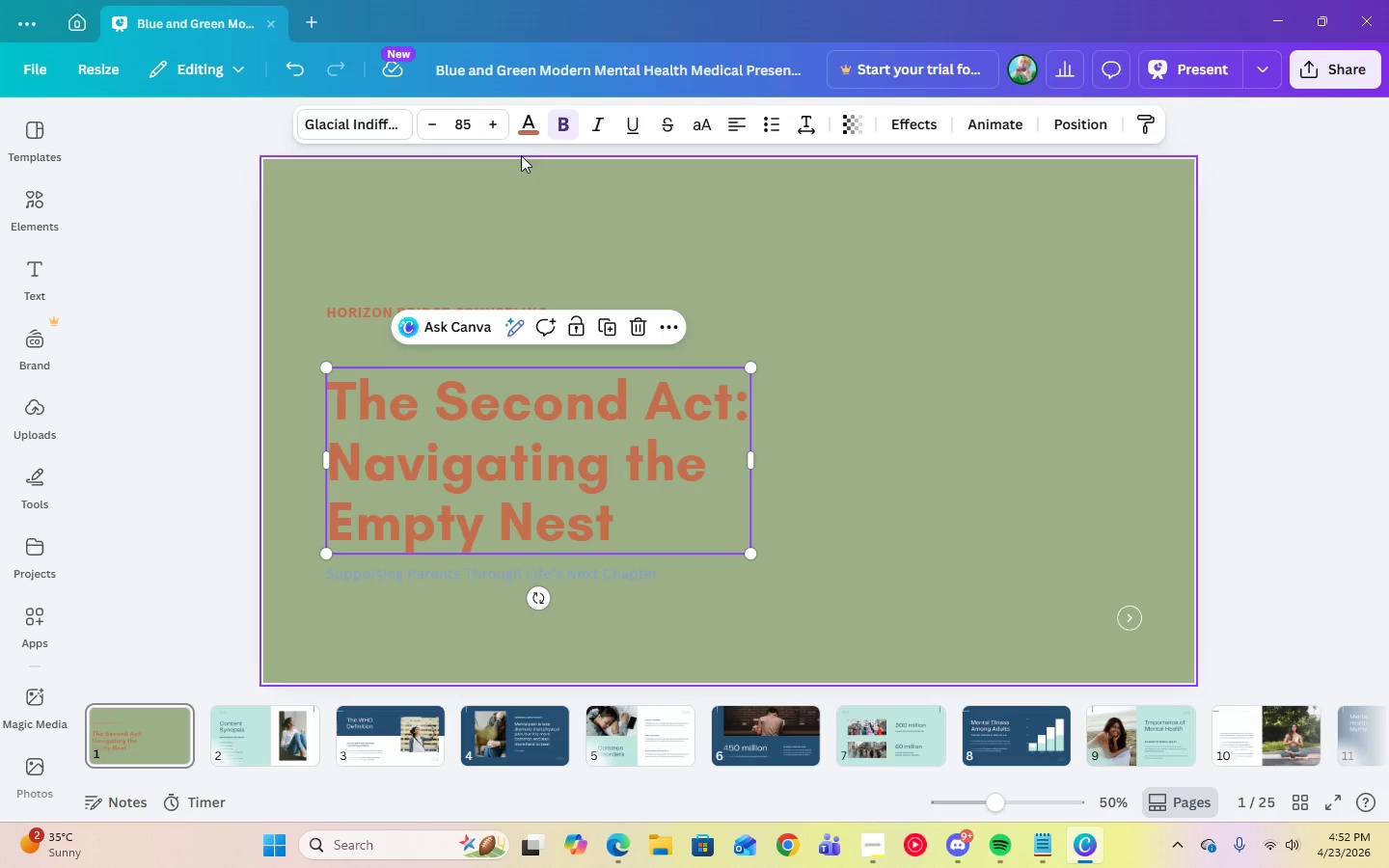 
left_click([528, 128])
 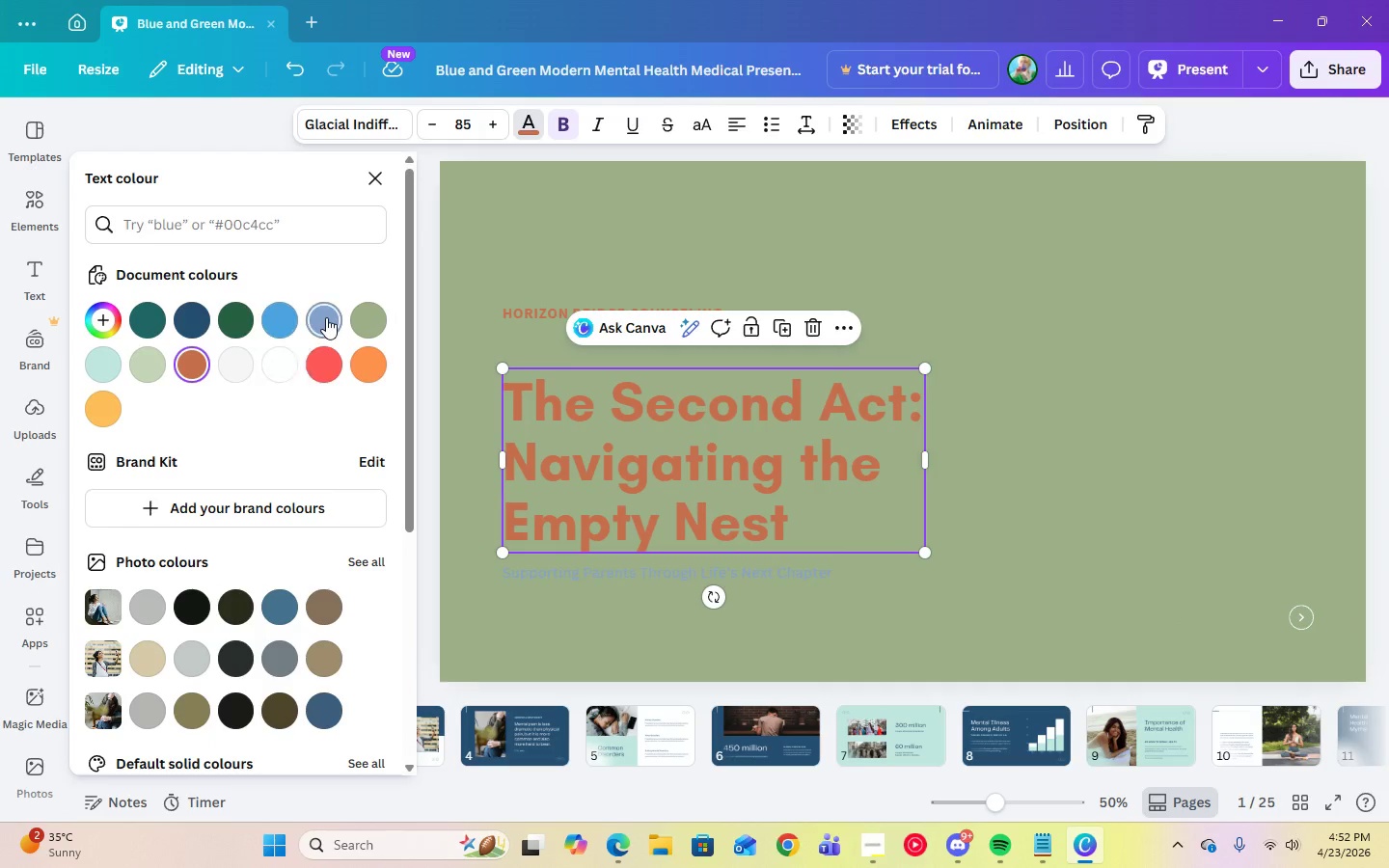 
left_click([326, 317])
 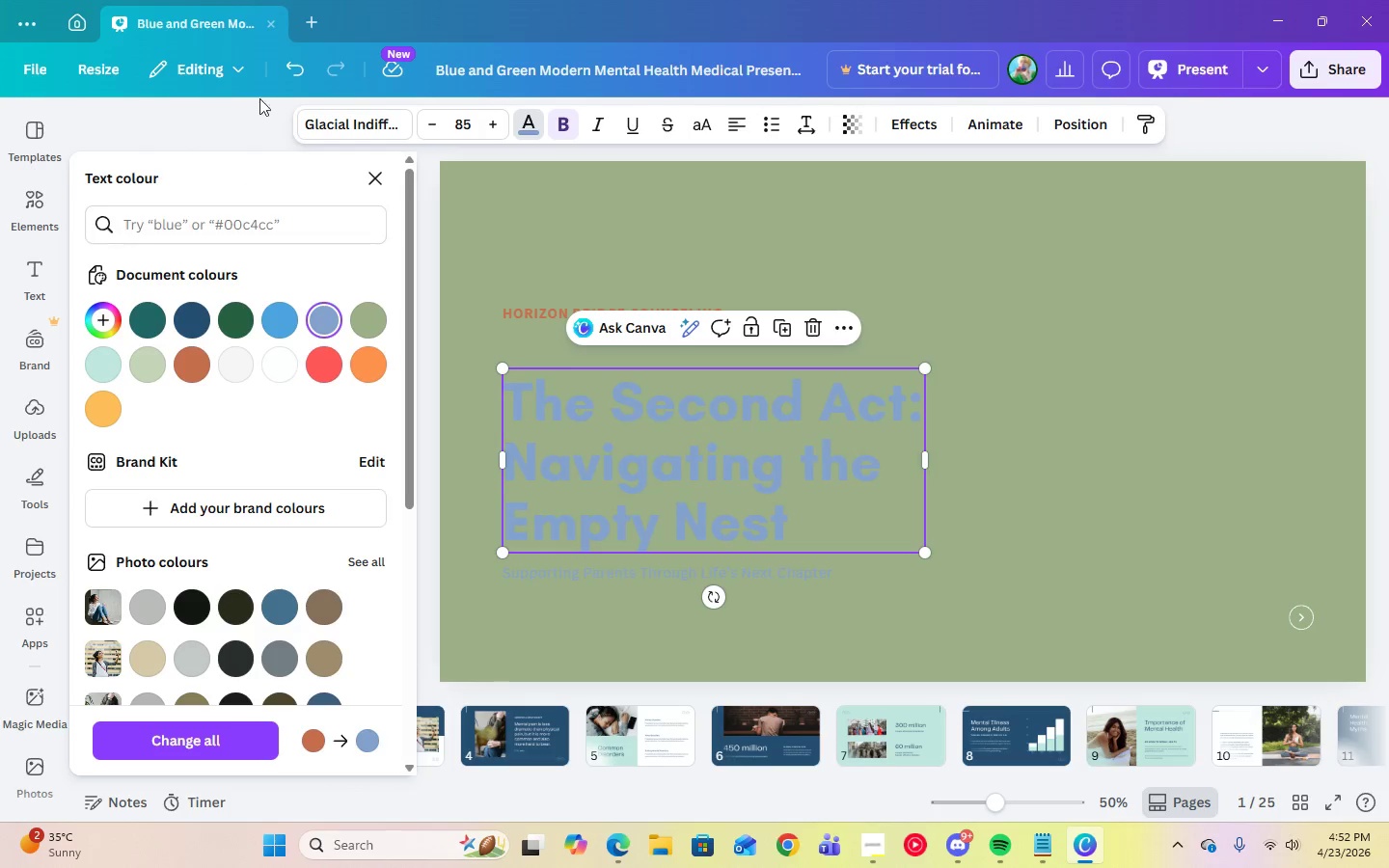 
left_click([289, 61])
 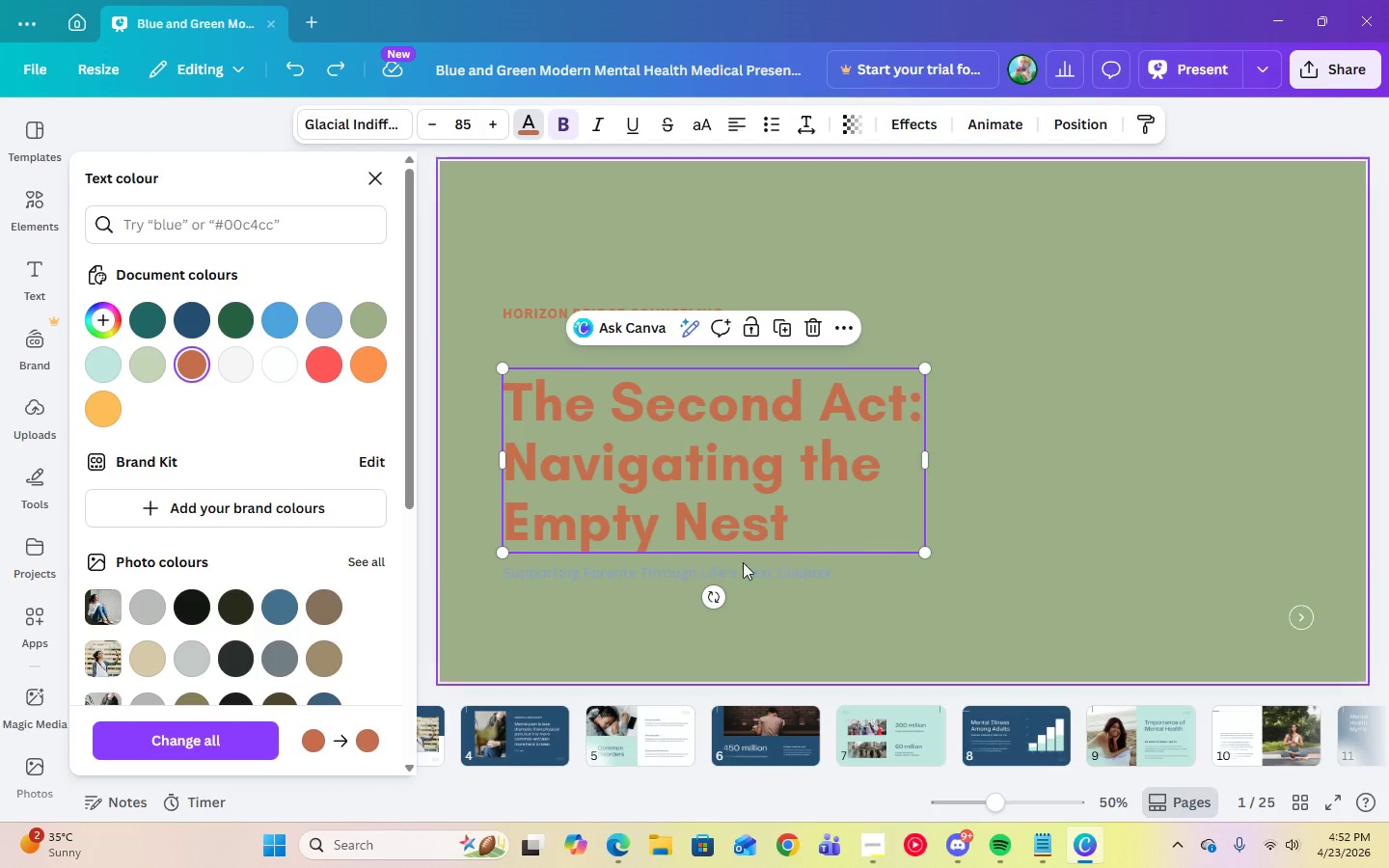 
left_click([737, 565])
 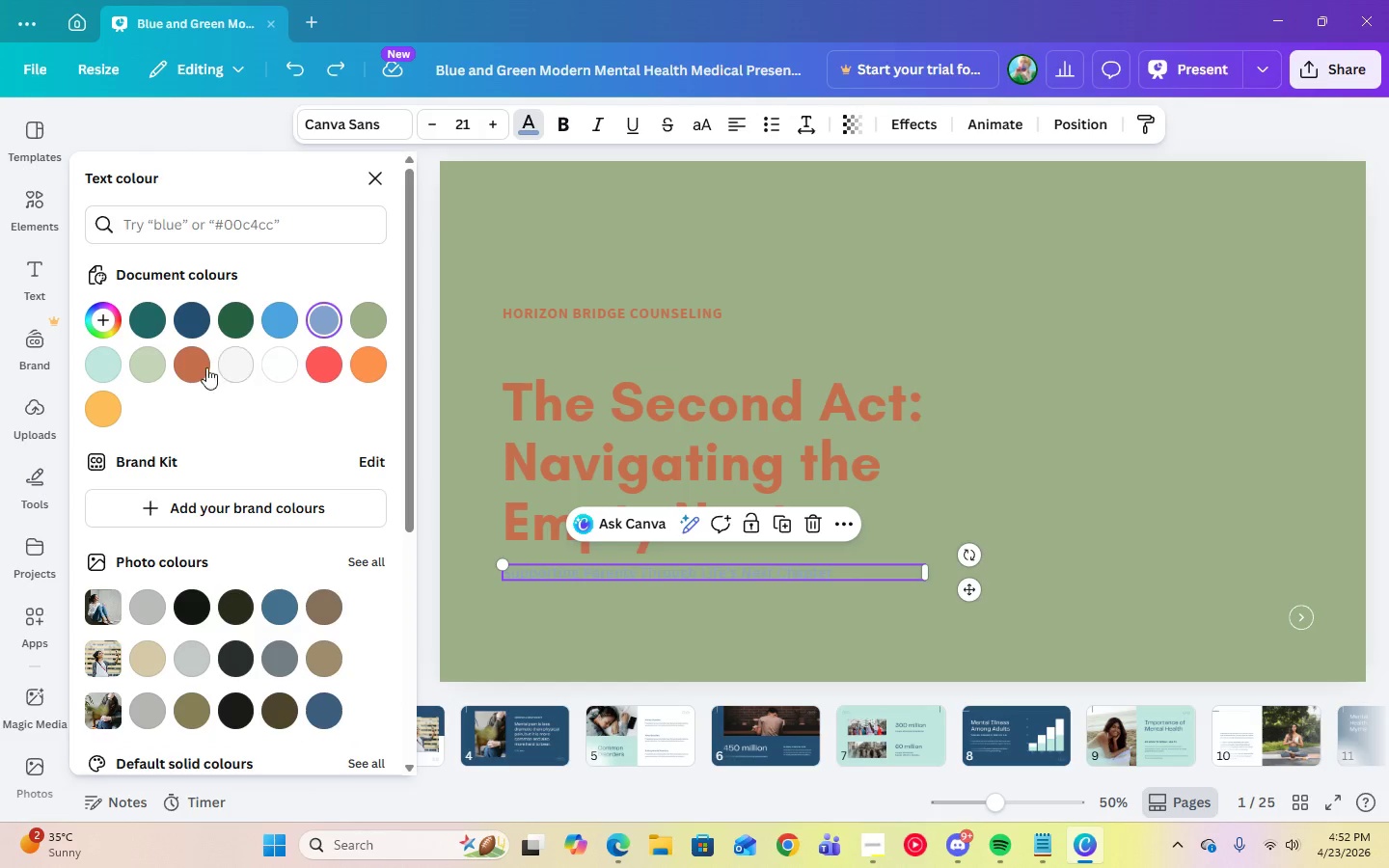 
left_click([204, 367])
 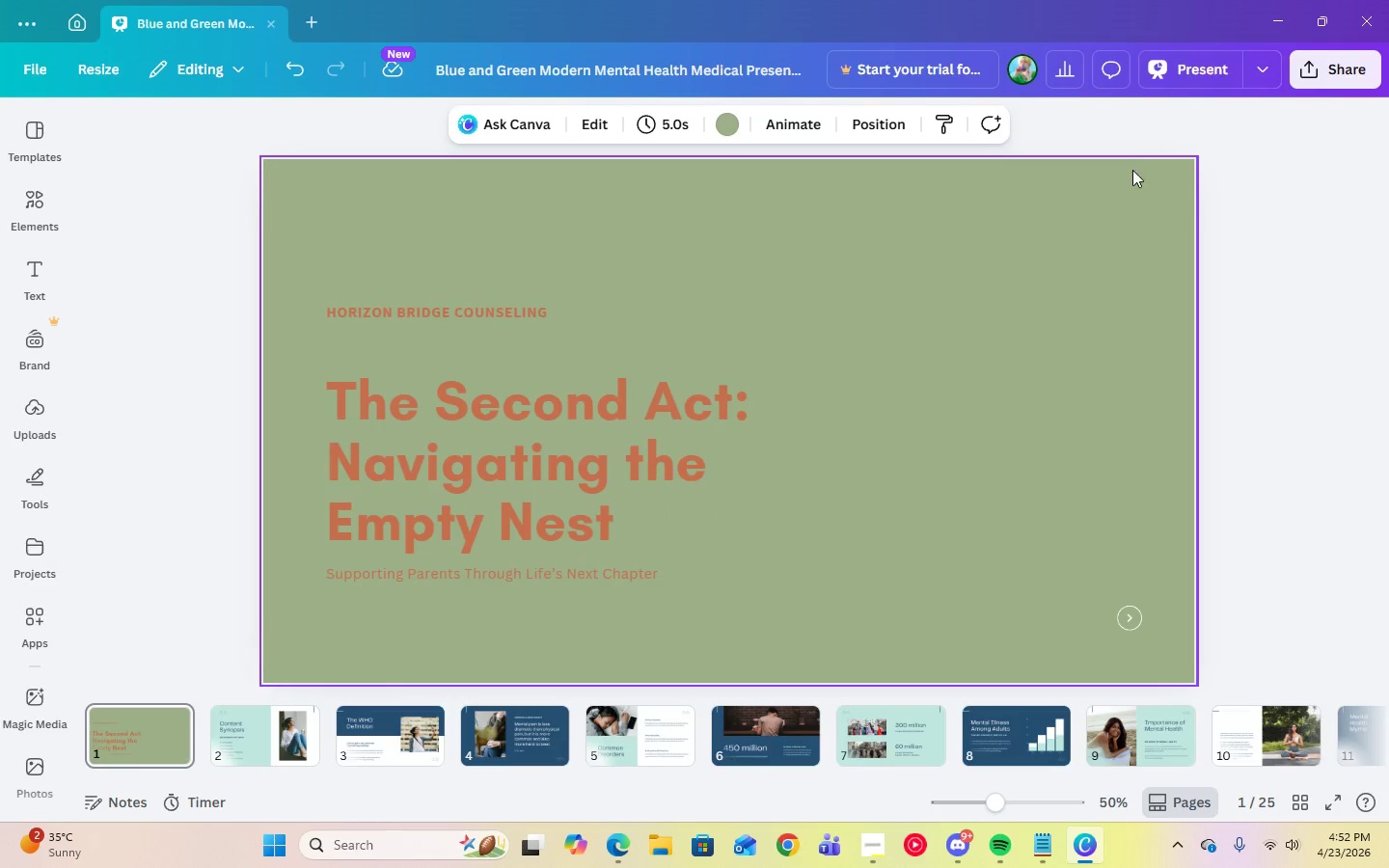 
left_click([1182, 78])
 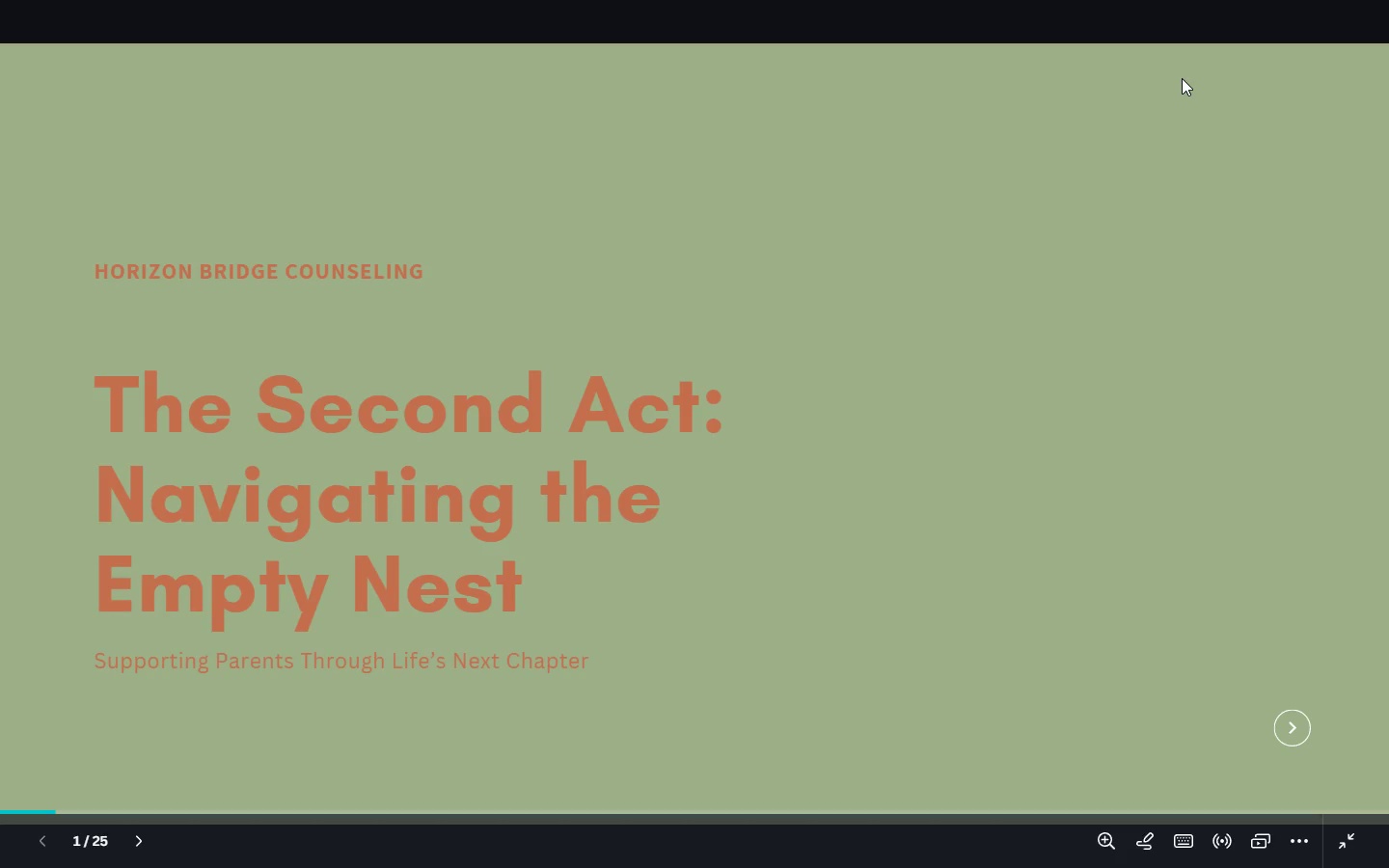 
key(Escape)
 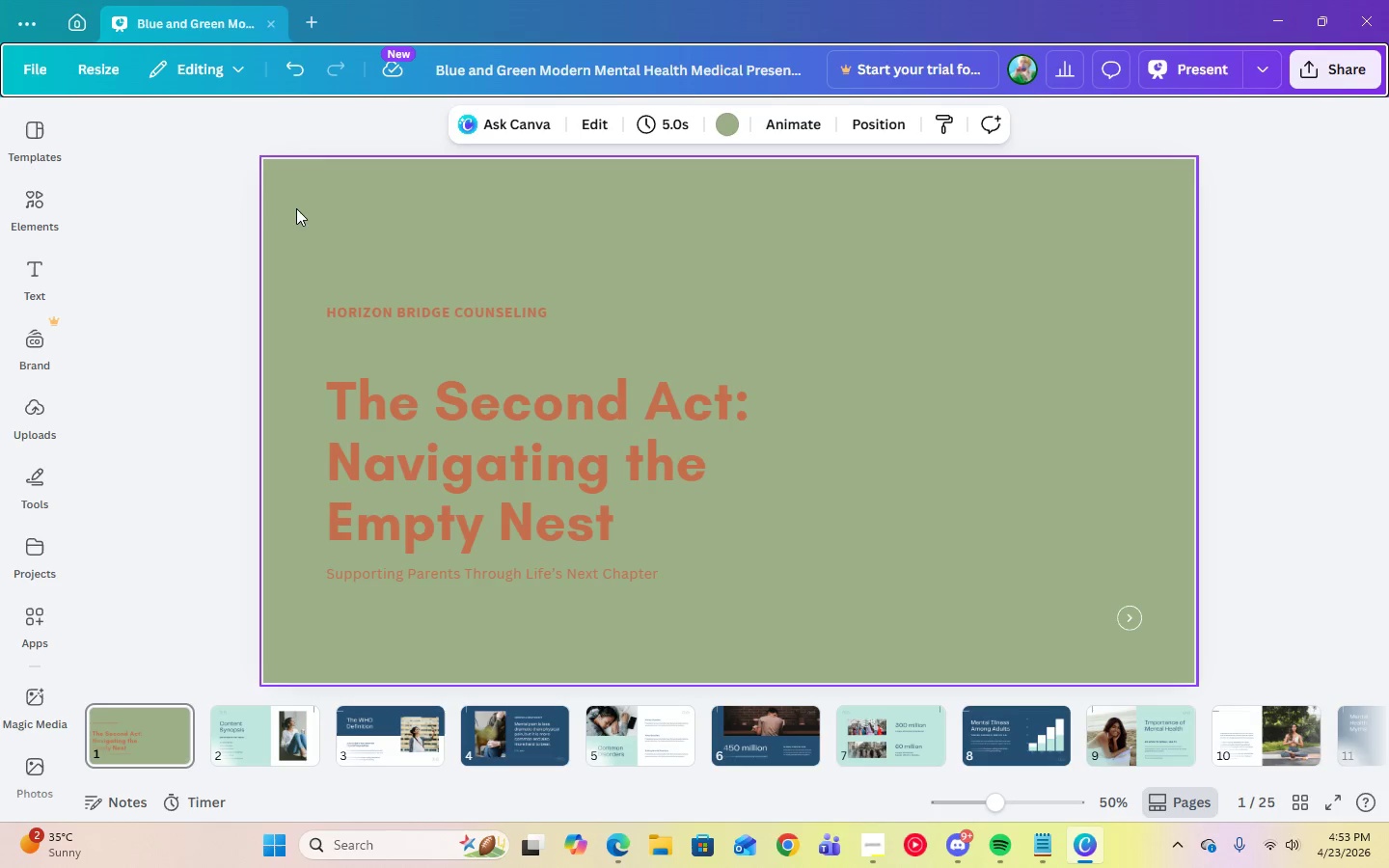 
left_click([296, 211])
 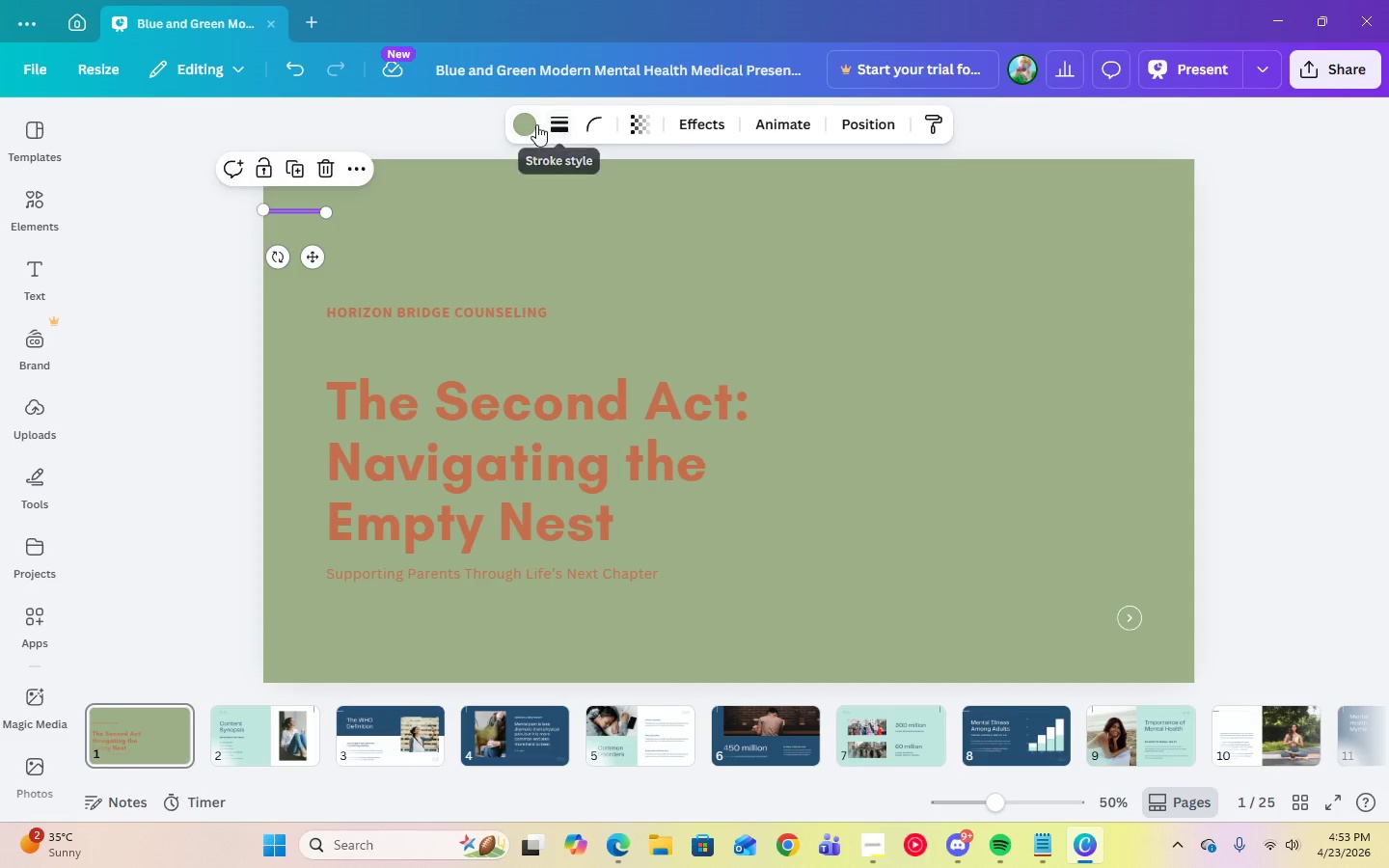 
left_click([532, 125])
 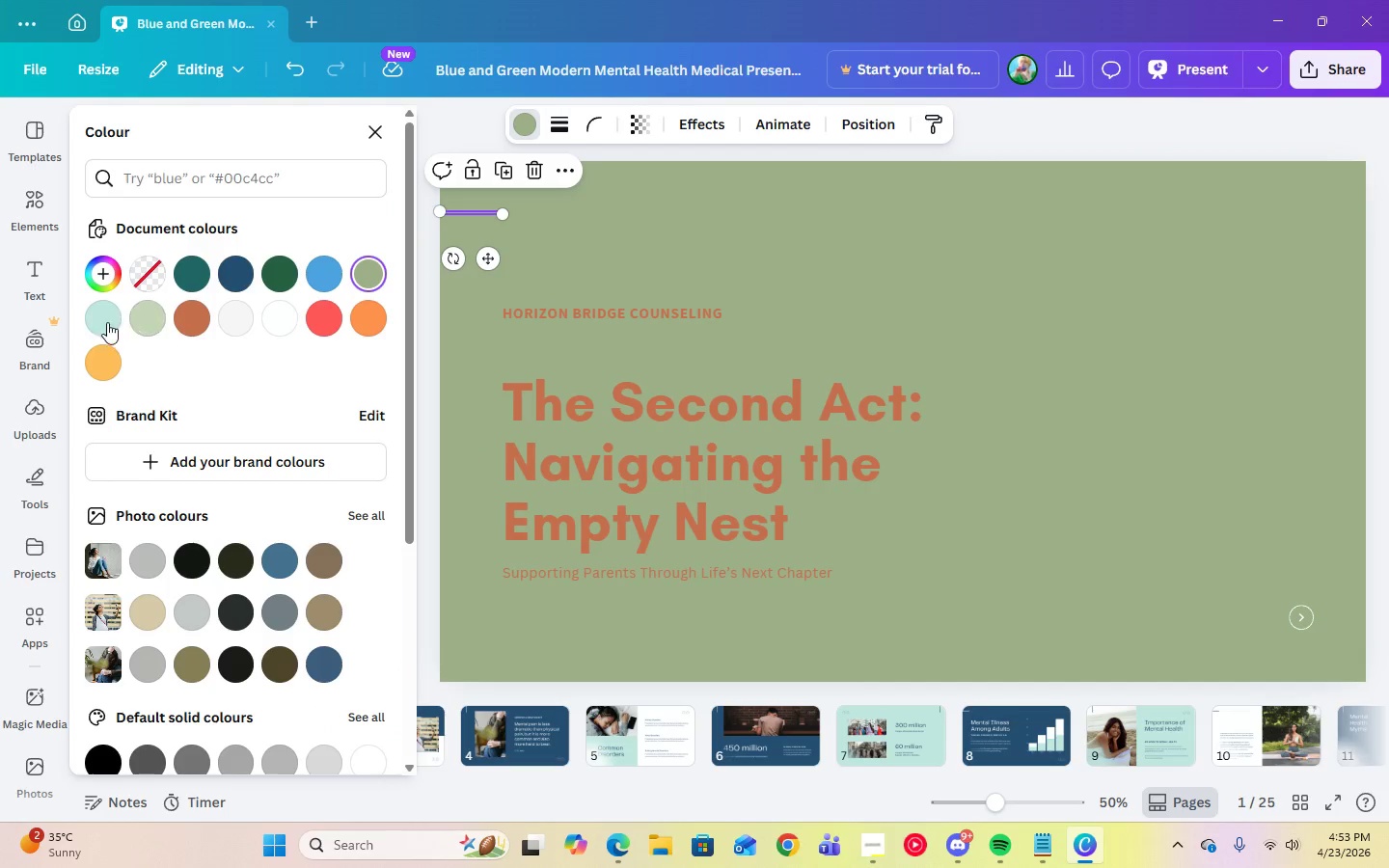 
mouse_move([338, 294])
 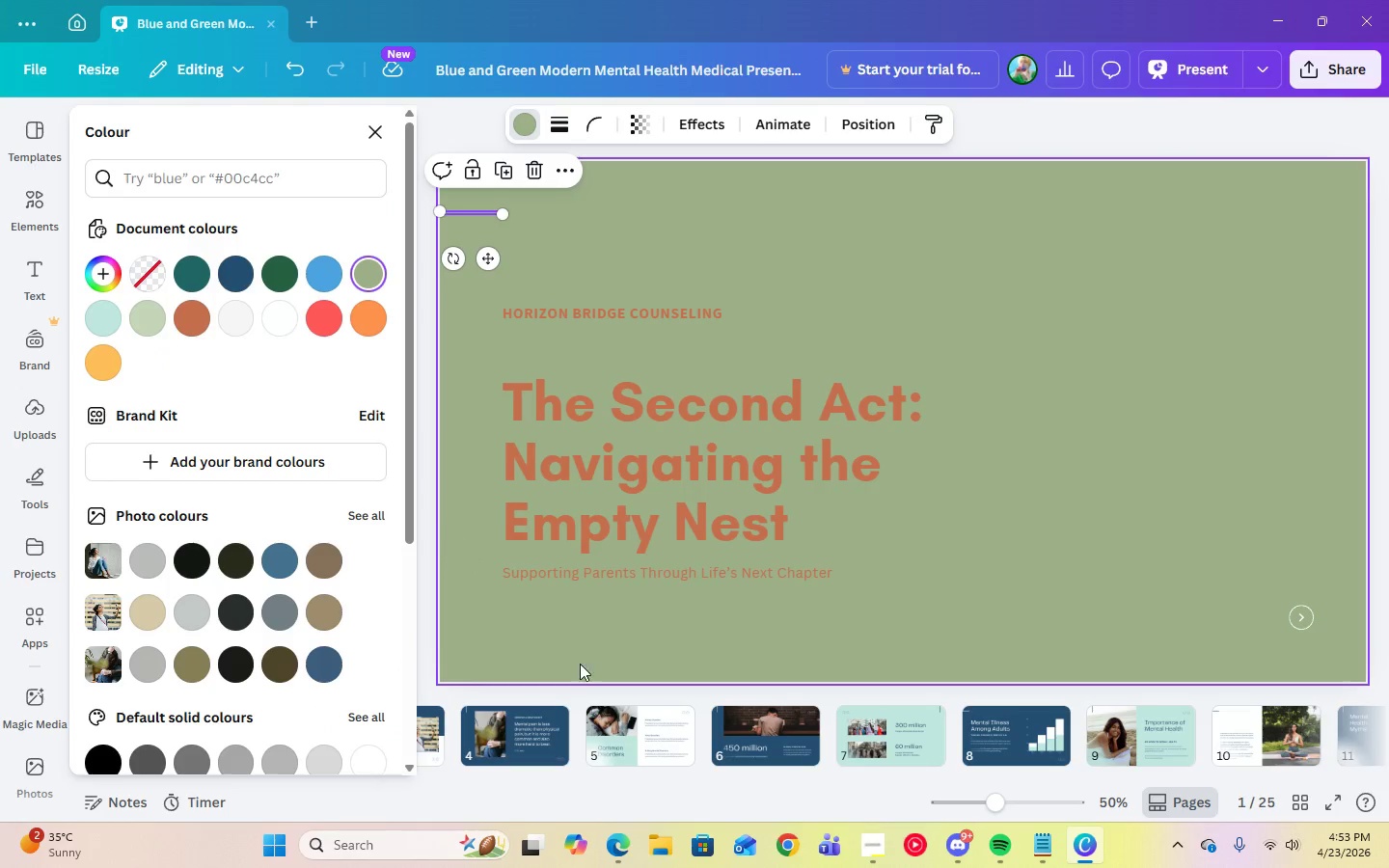 
left_click([611, 849])
 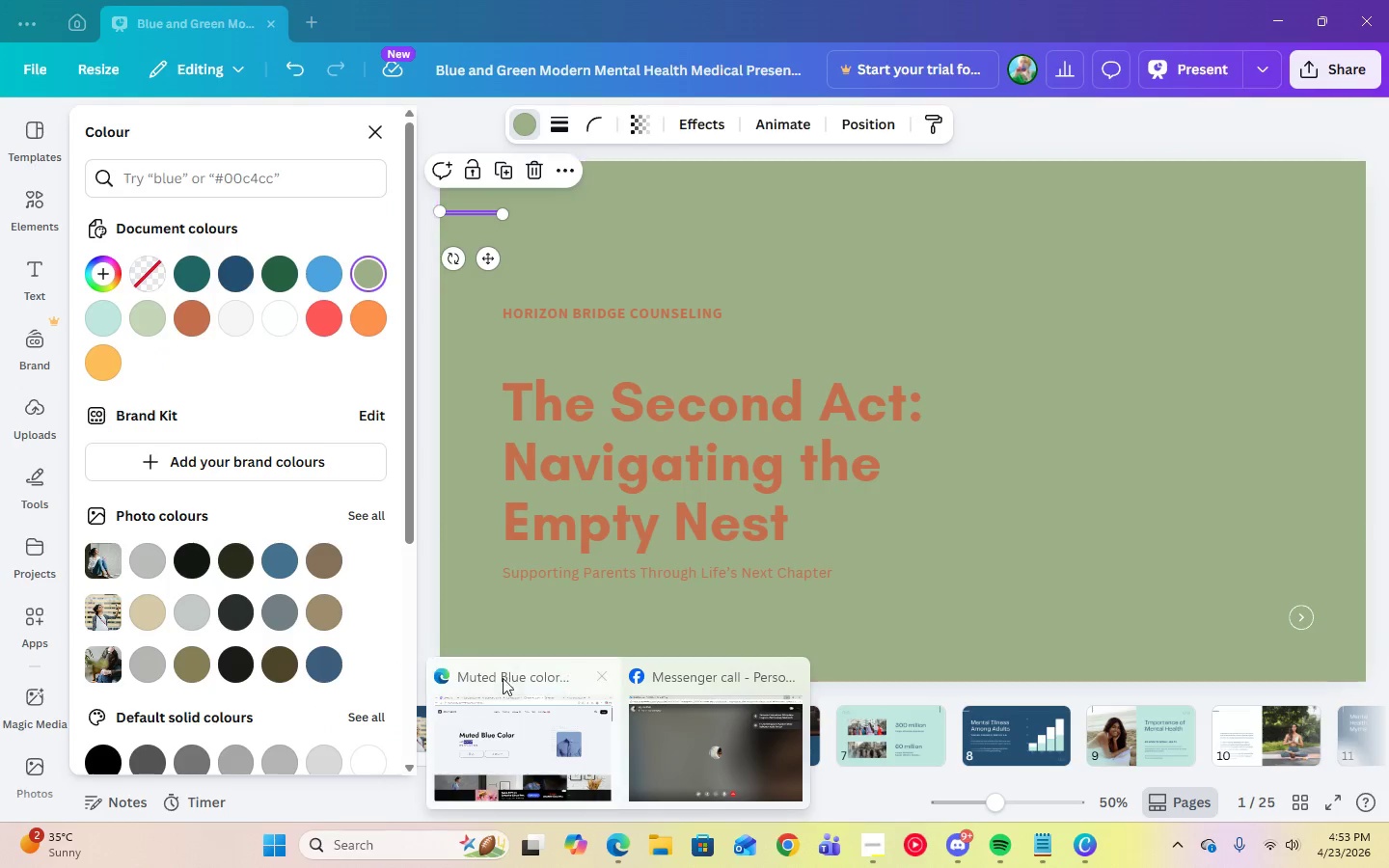 
left_click([503, 719])
 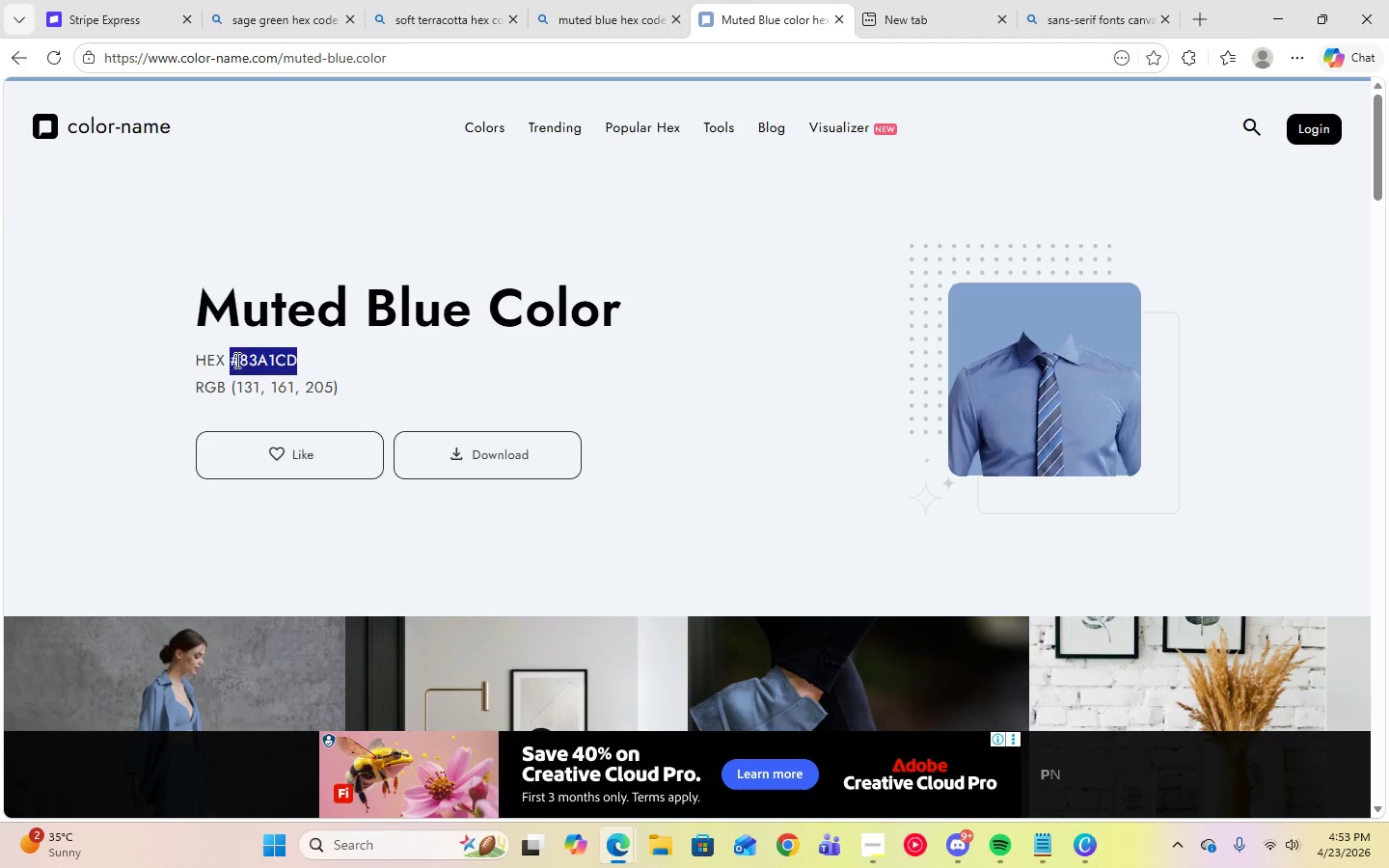 
right_click([241, 362])
 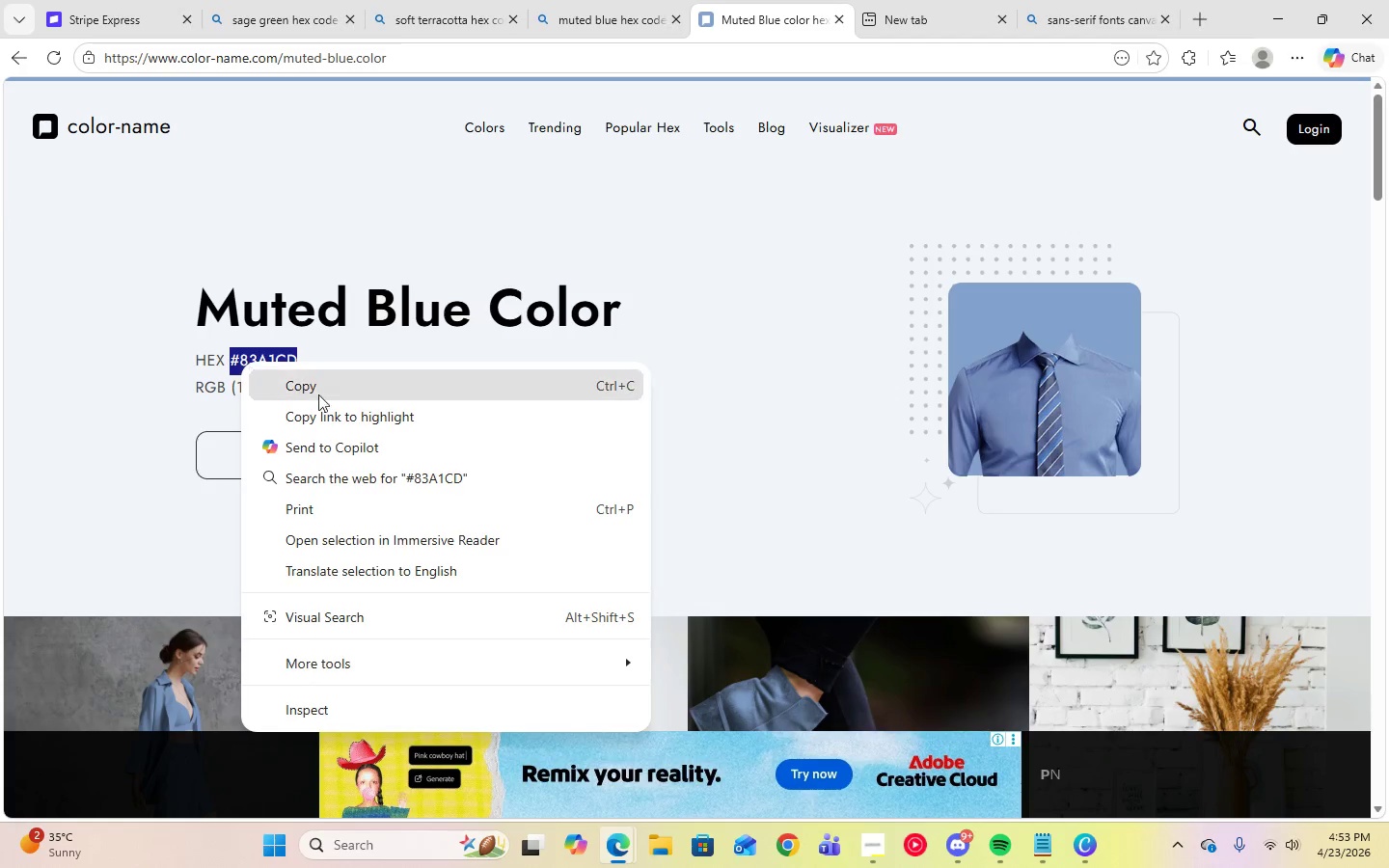 
left_click([321, 395])
 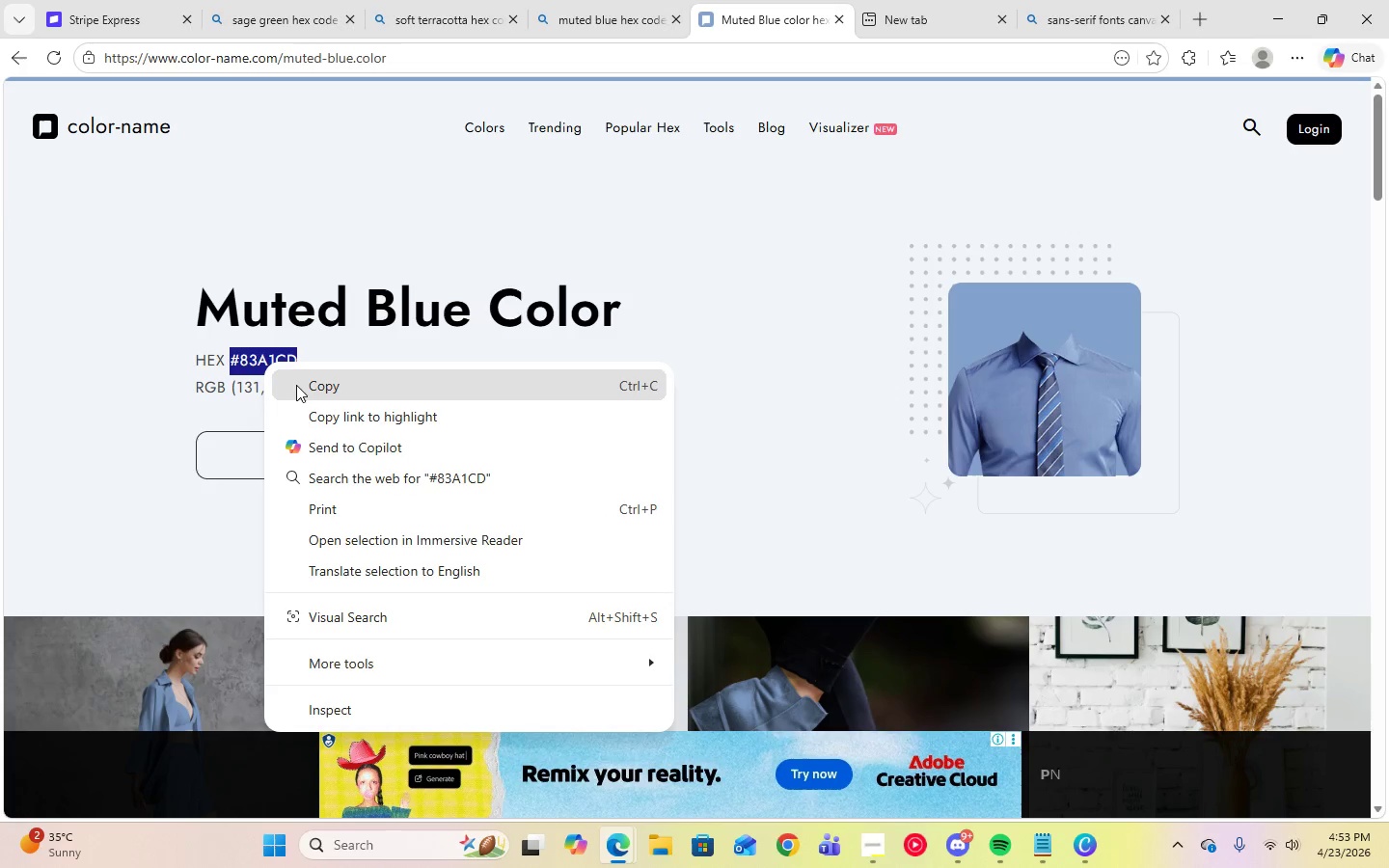 
left_click([303, 388])
 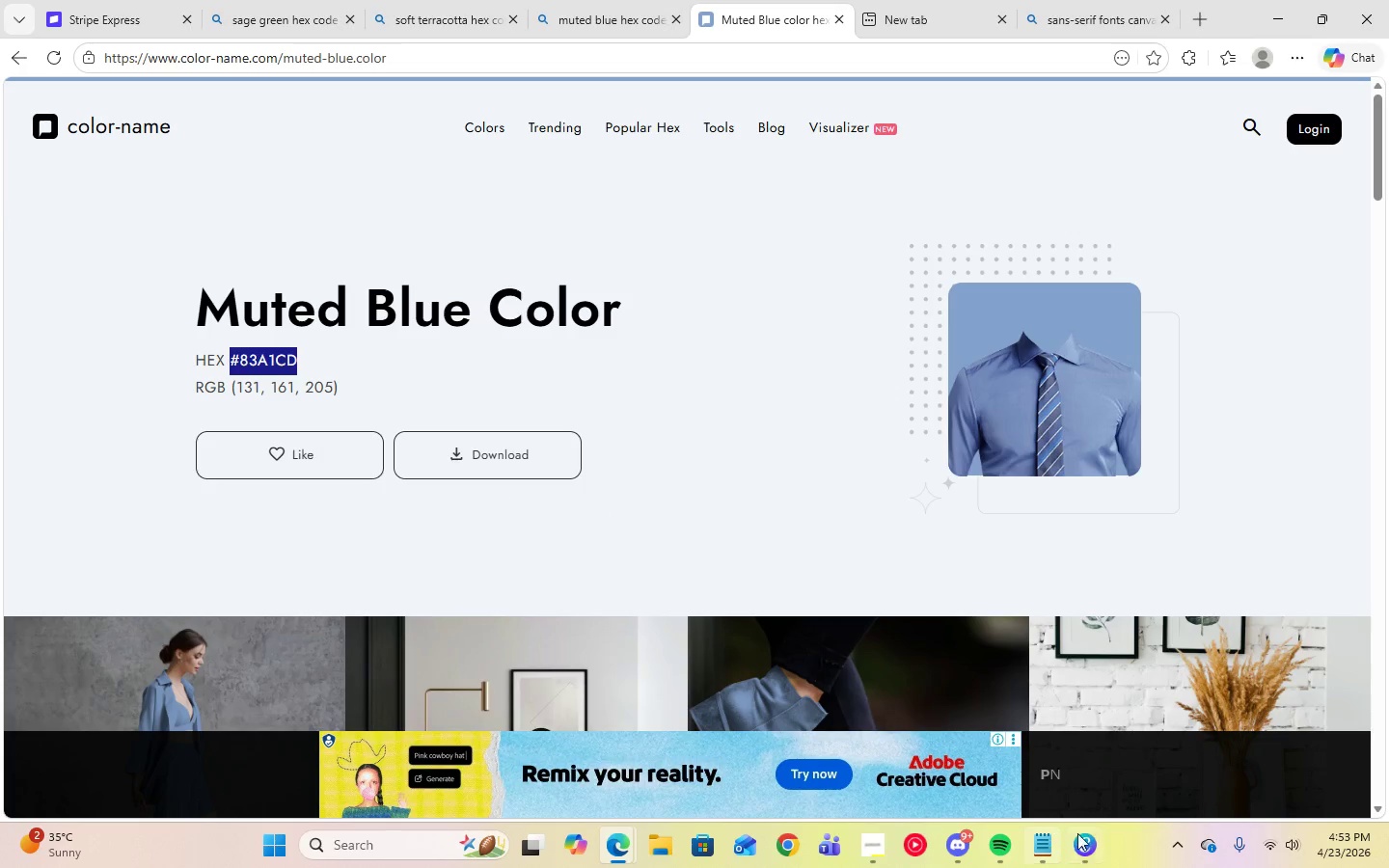 
left_click([1091, 849])
 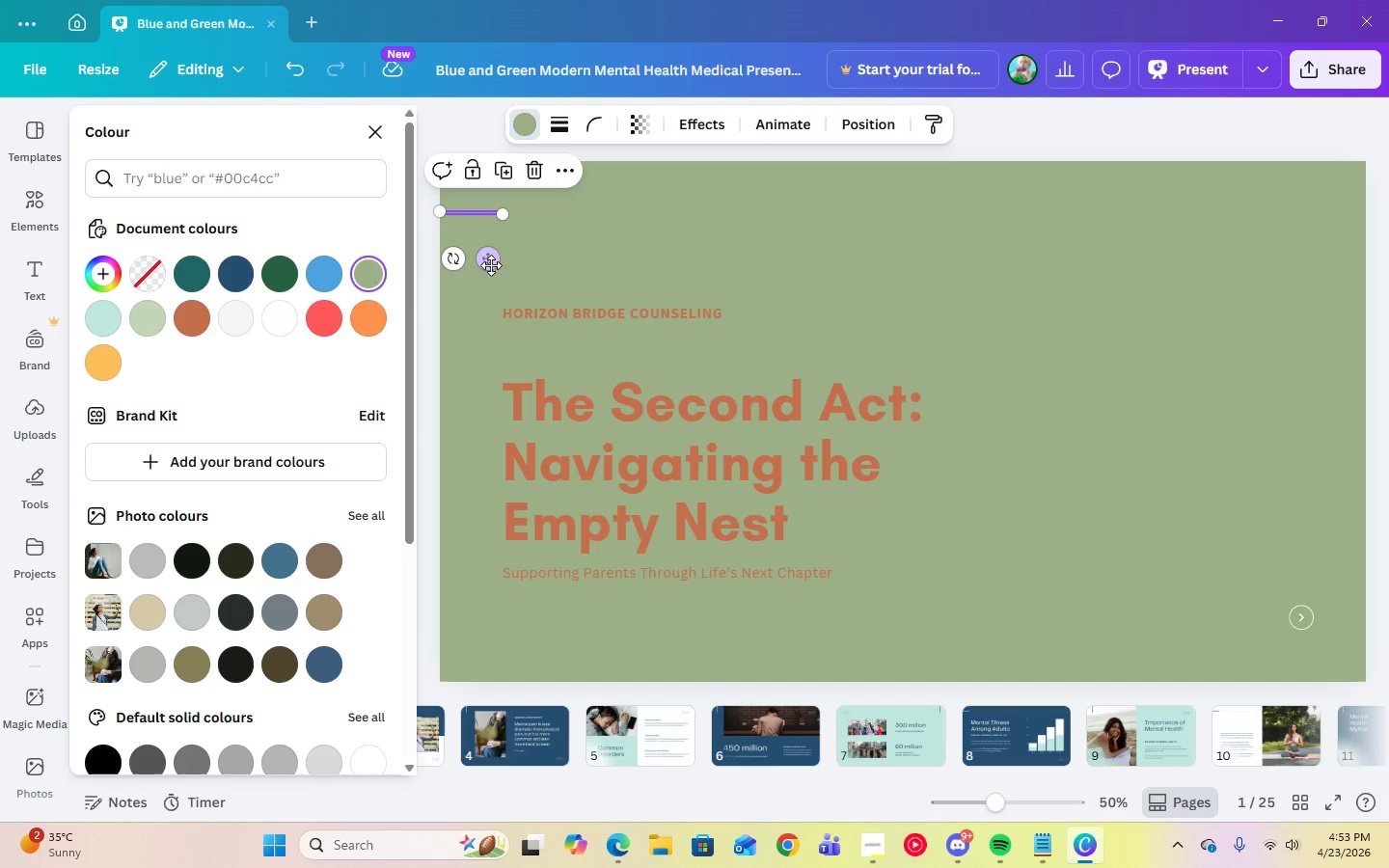 
left_click([372, 282])
 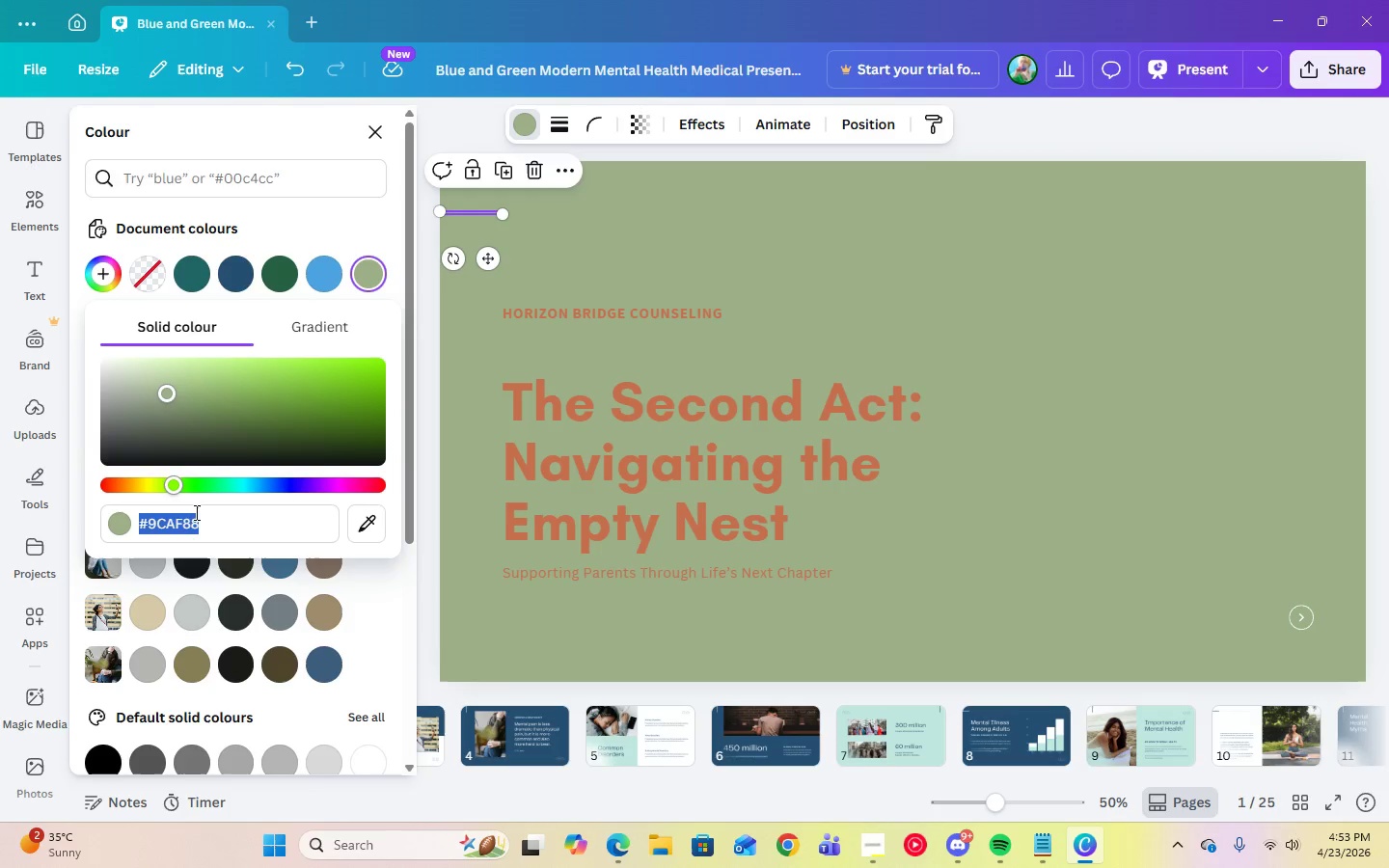 
right_click([173, 524])
 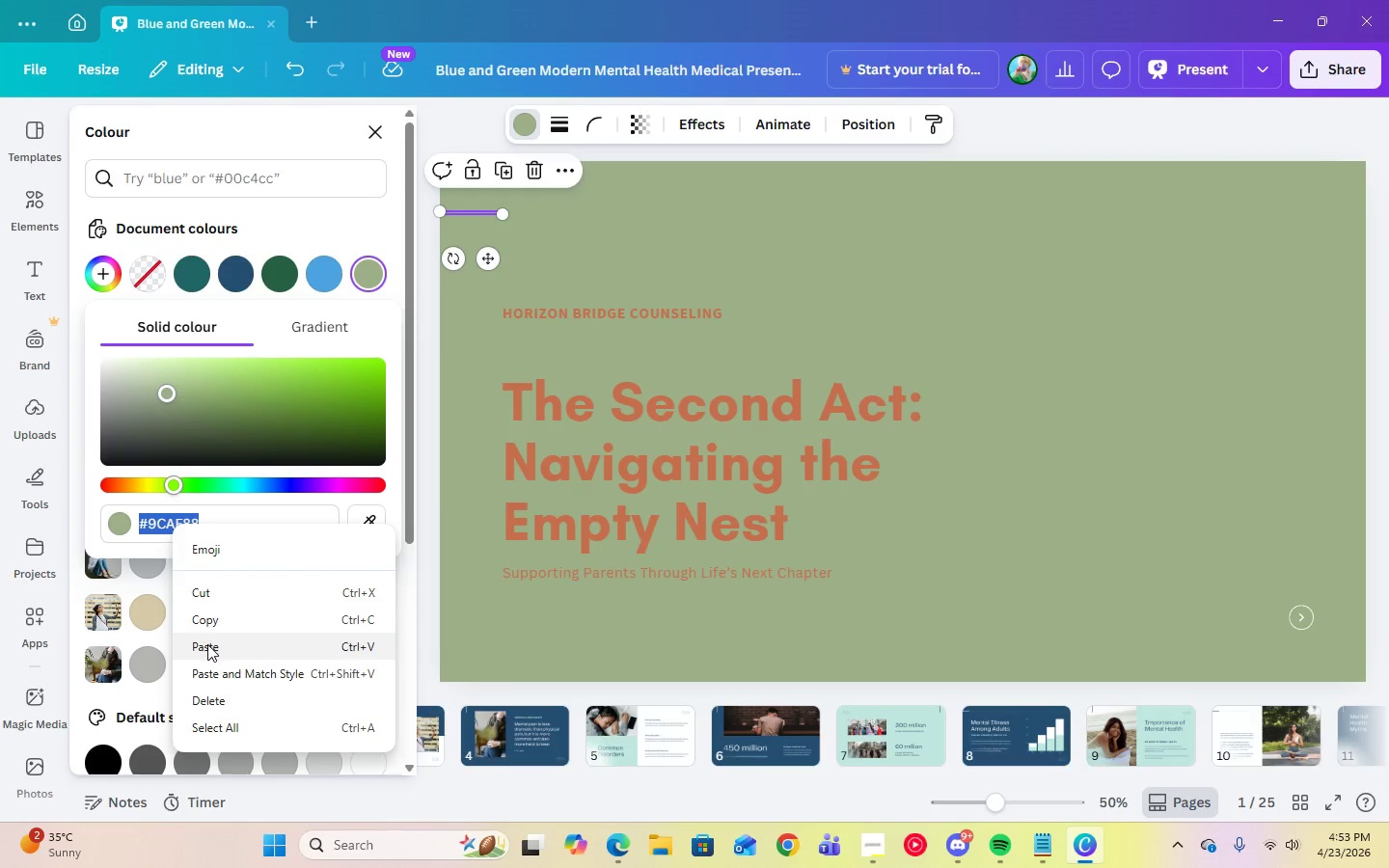 
left_click([207, 644])
 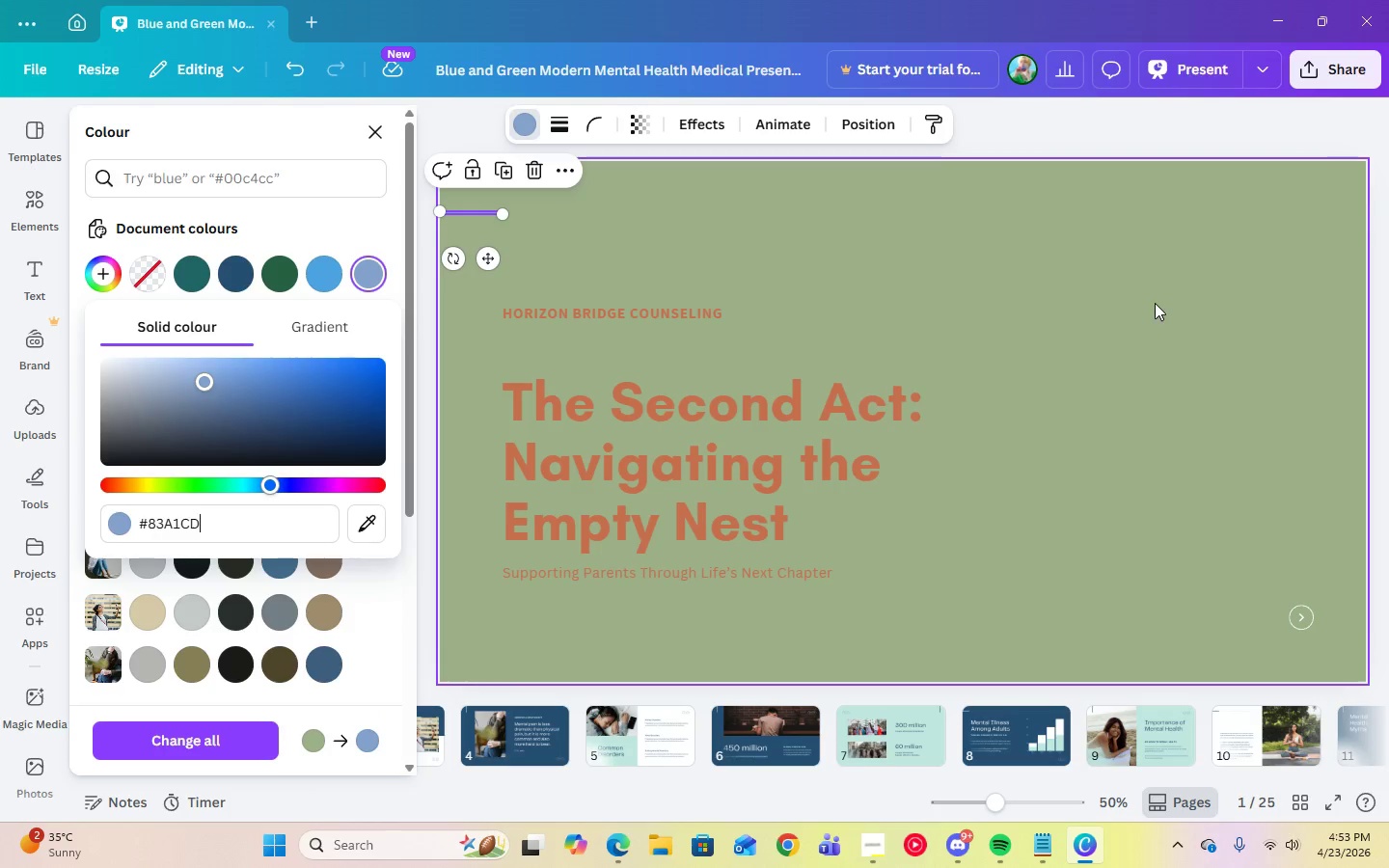 
left_click([1155, 303])
 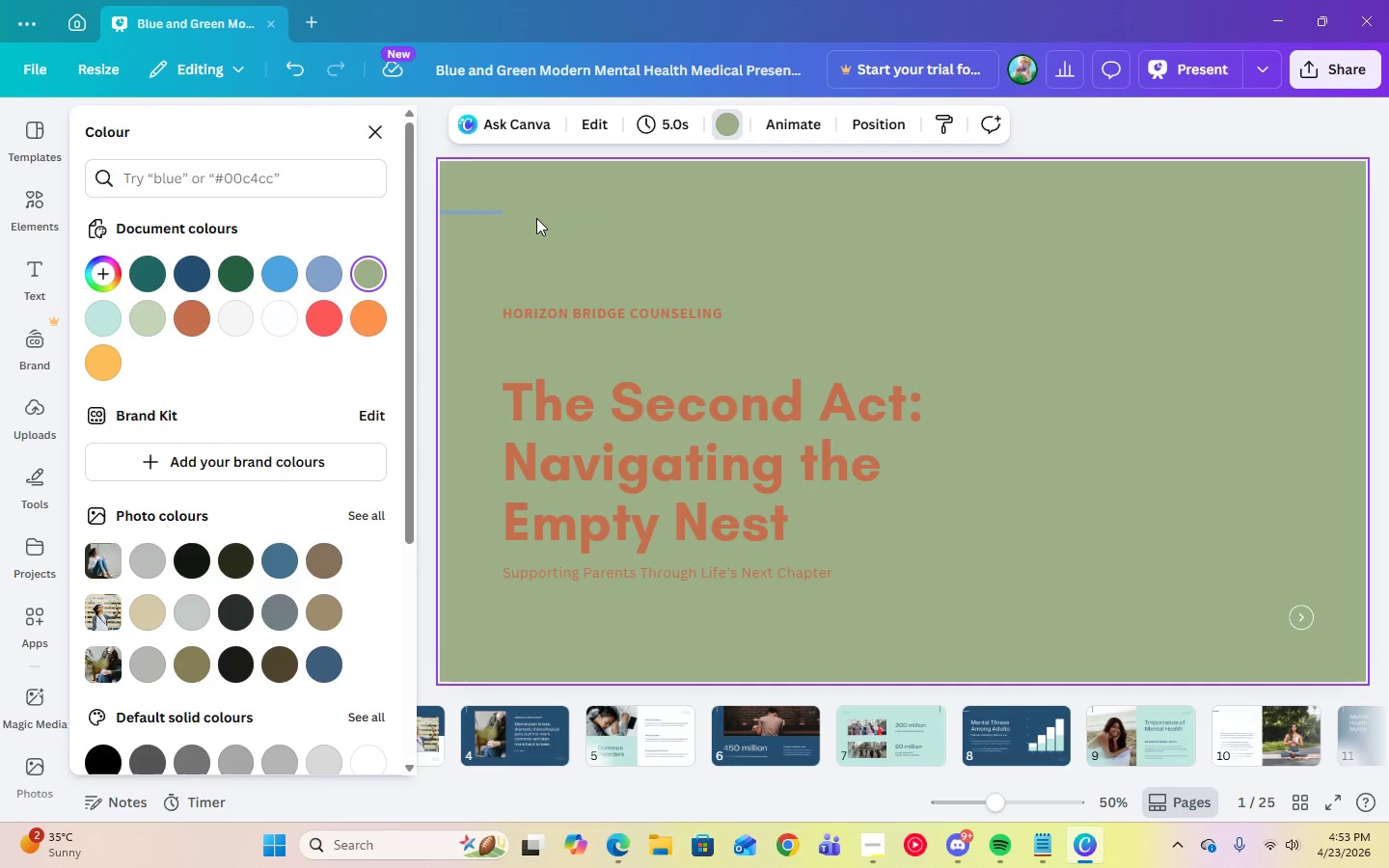 
left_click([534, 212])
 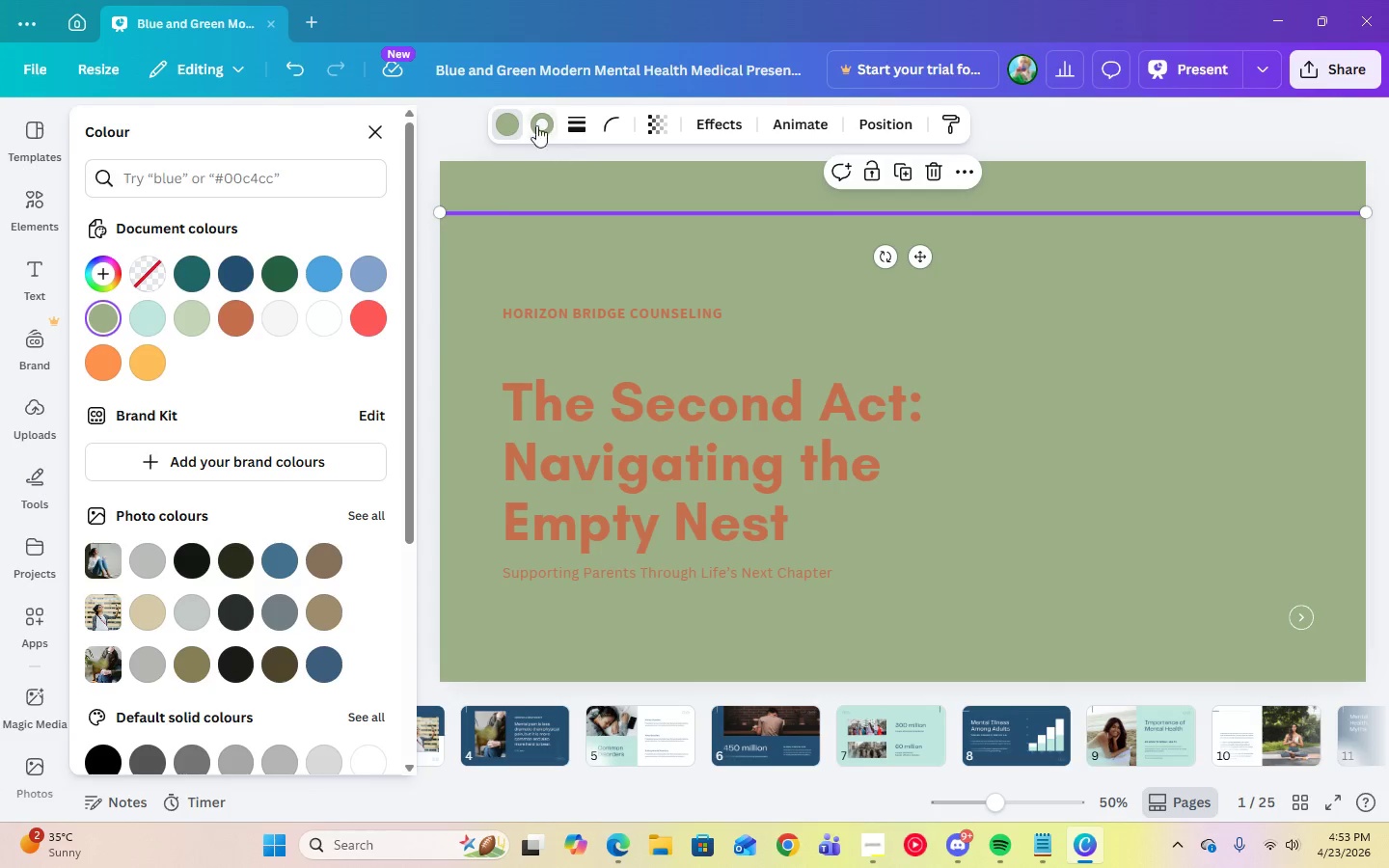 
left_click([505, 124])
 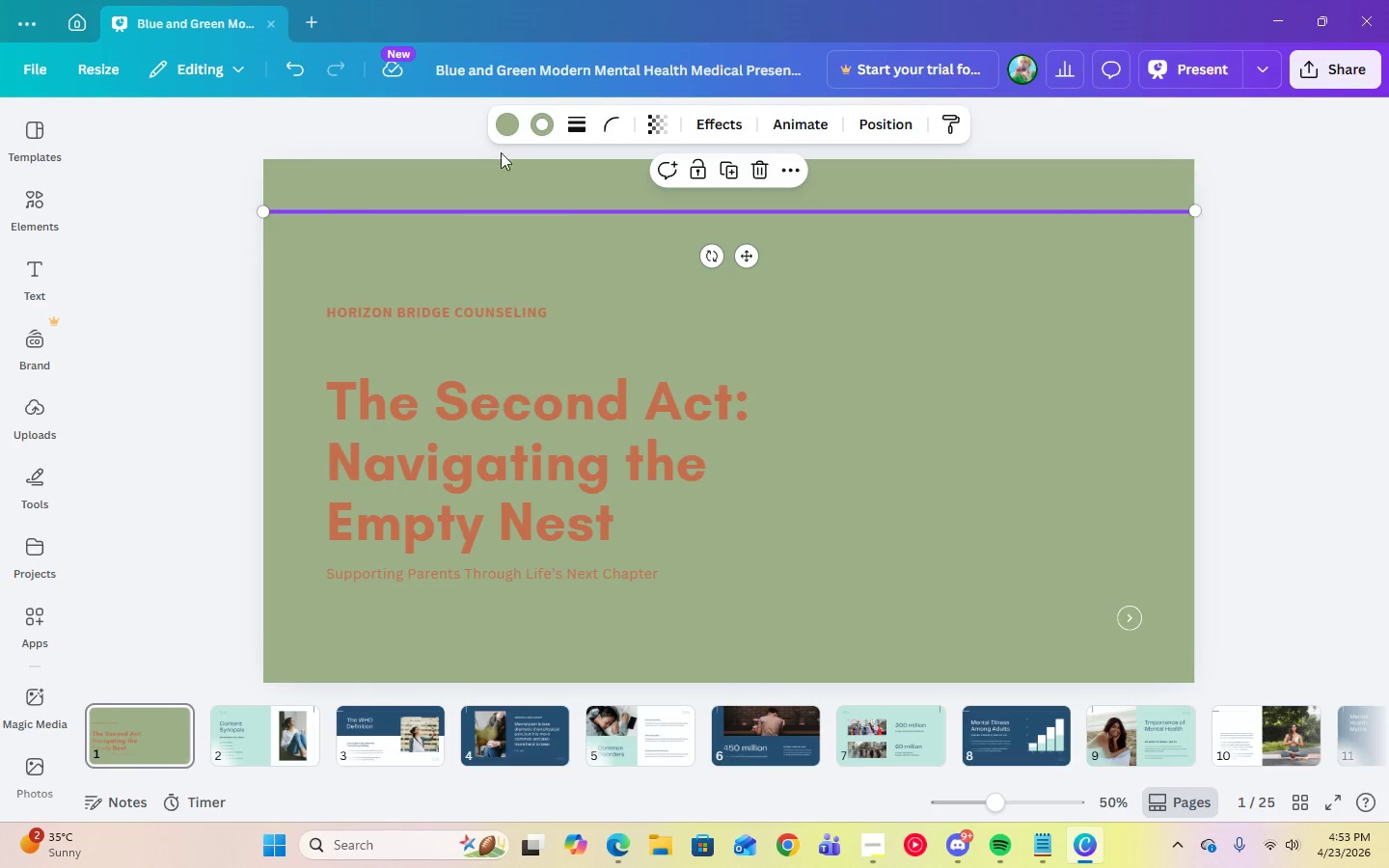 
left_click([513, 126])
 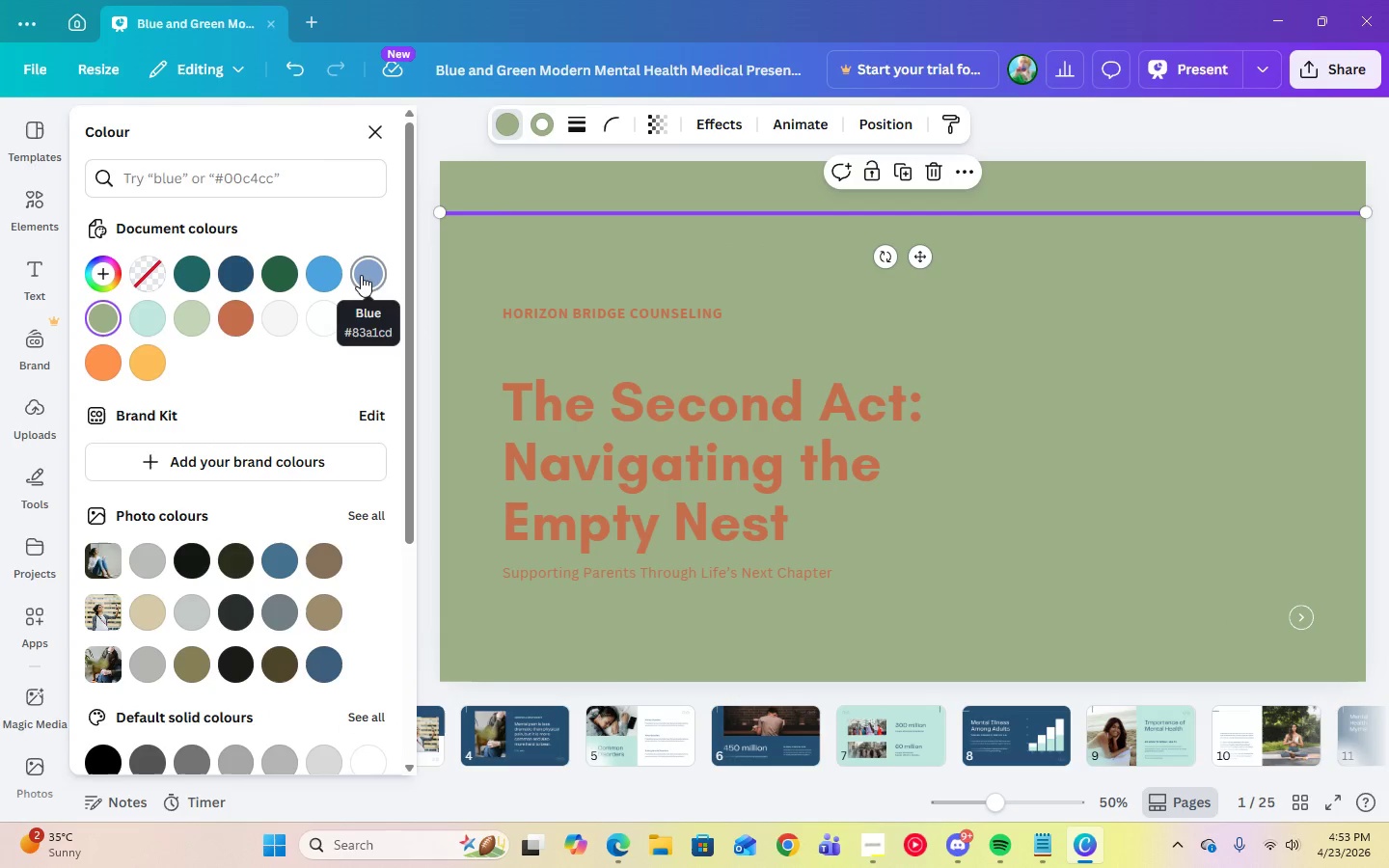 
left_click([361, 275])
 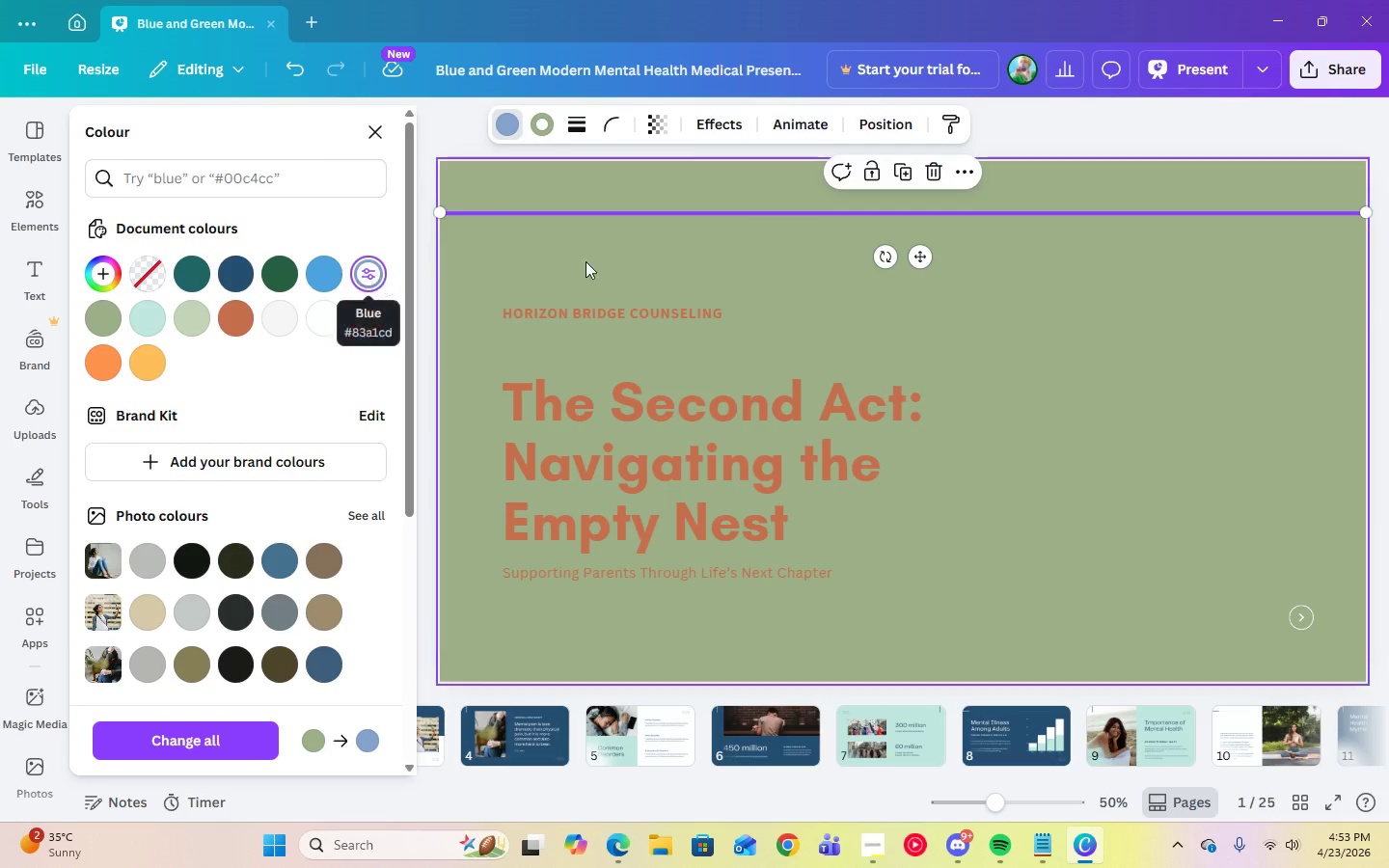 
left_click([750, 252])
 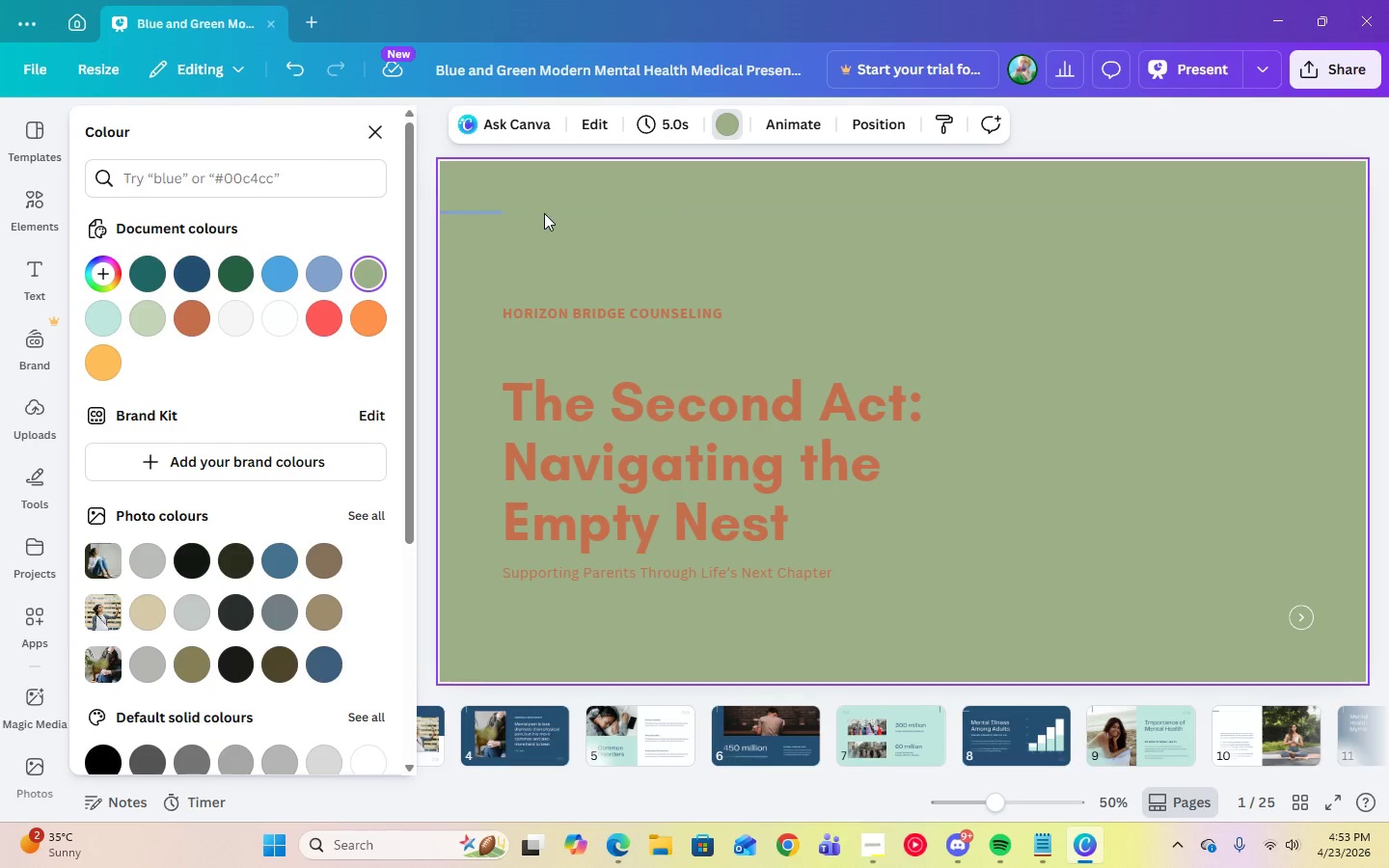 
left_click([542, 212])
 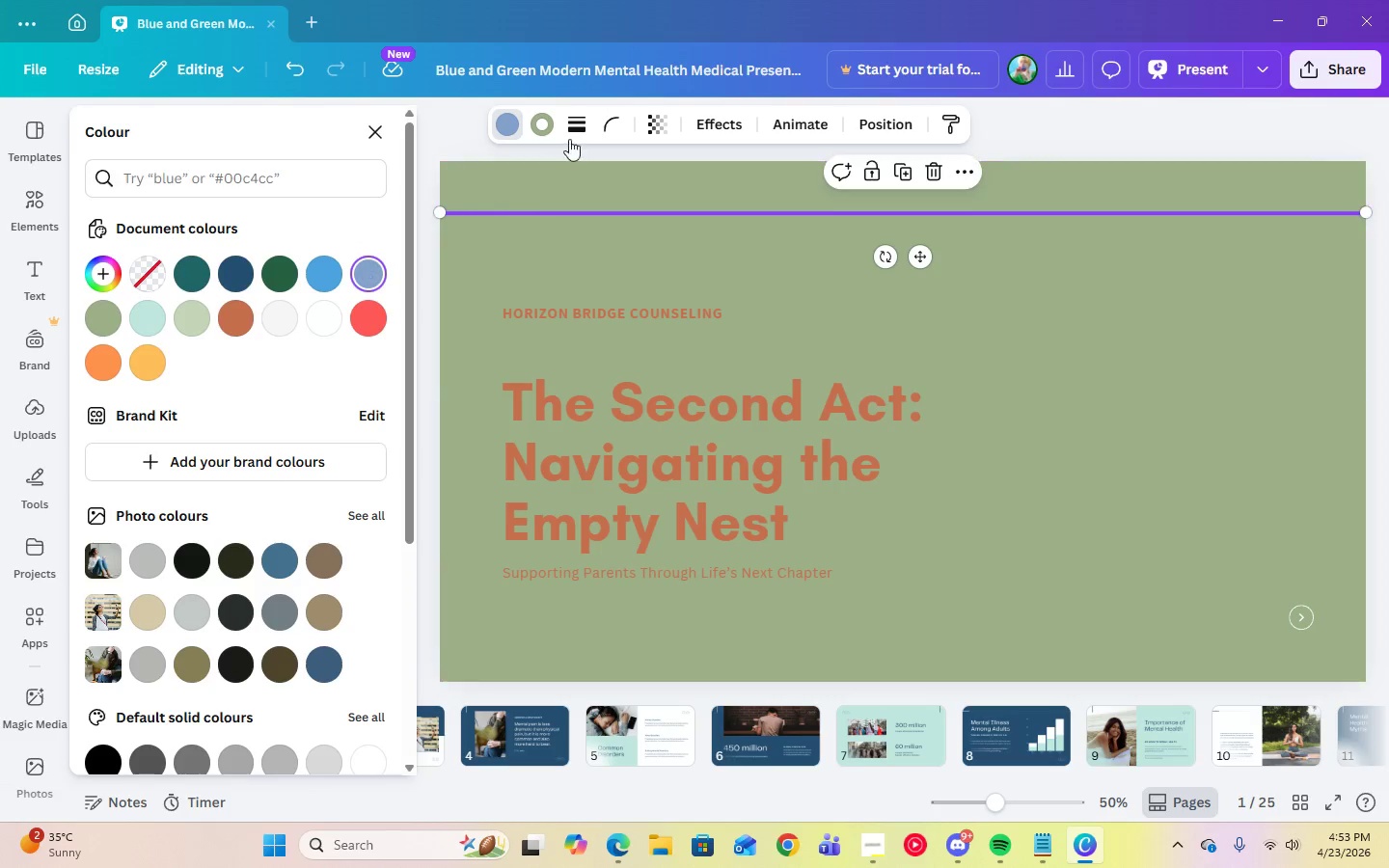 
left_click([545, 129])
 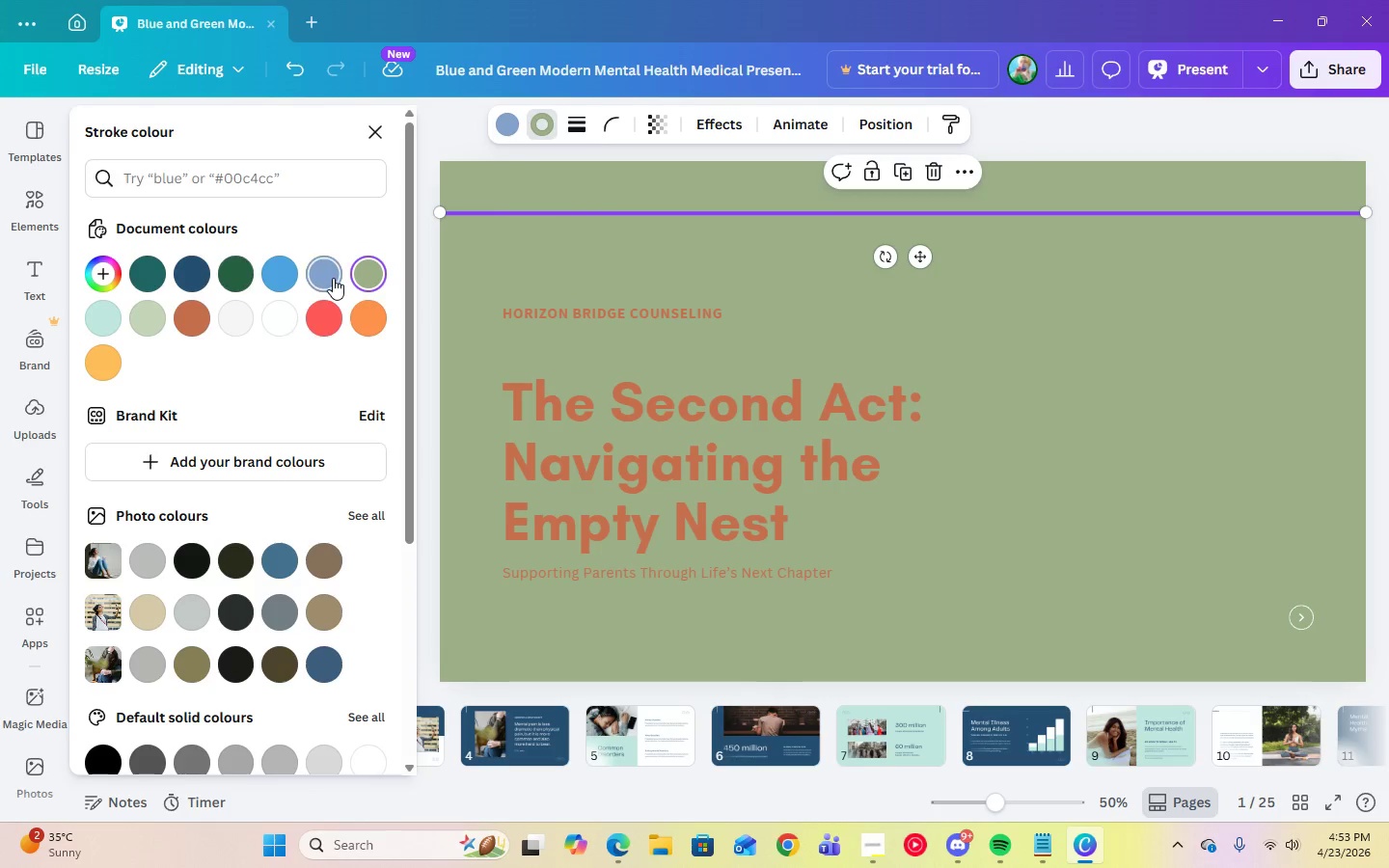 
left_click([333, 278])
 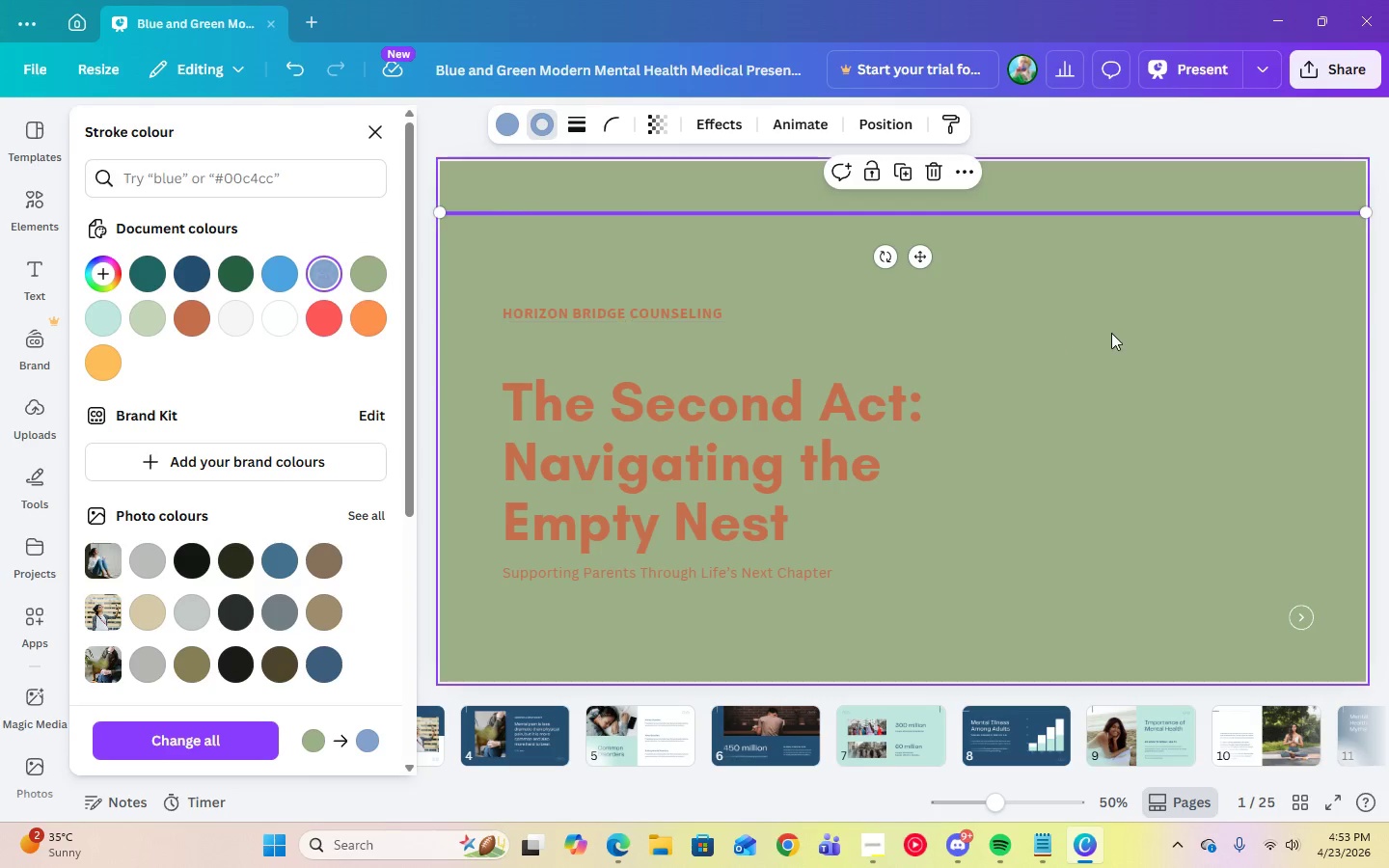 
left_click([1111, 333])
 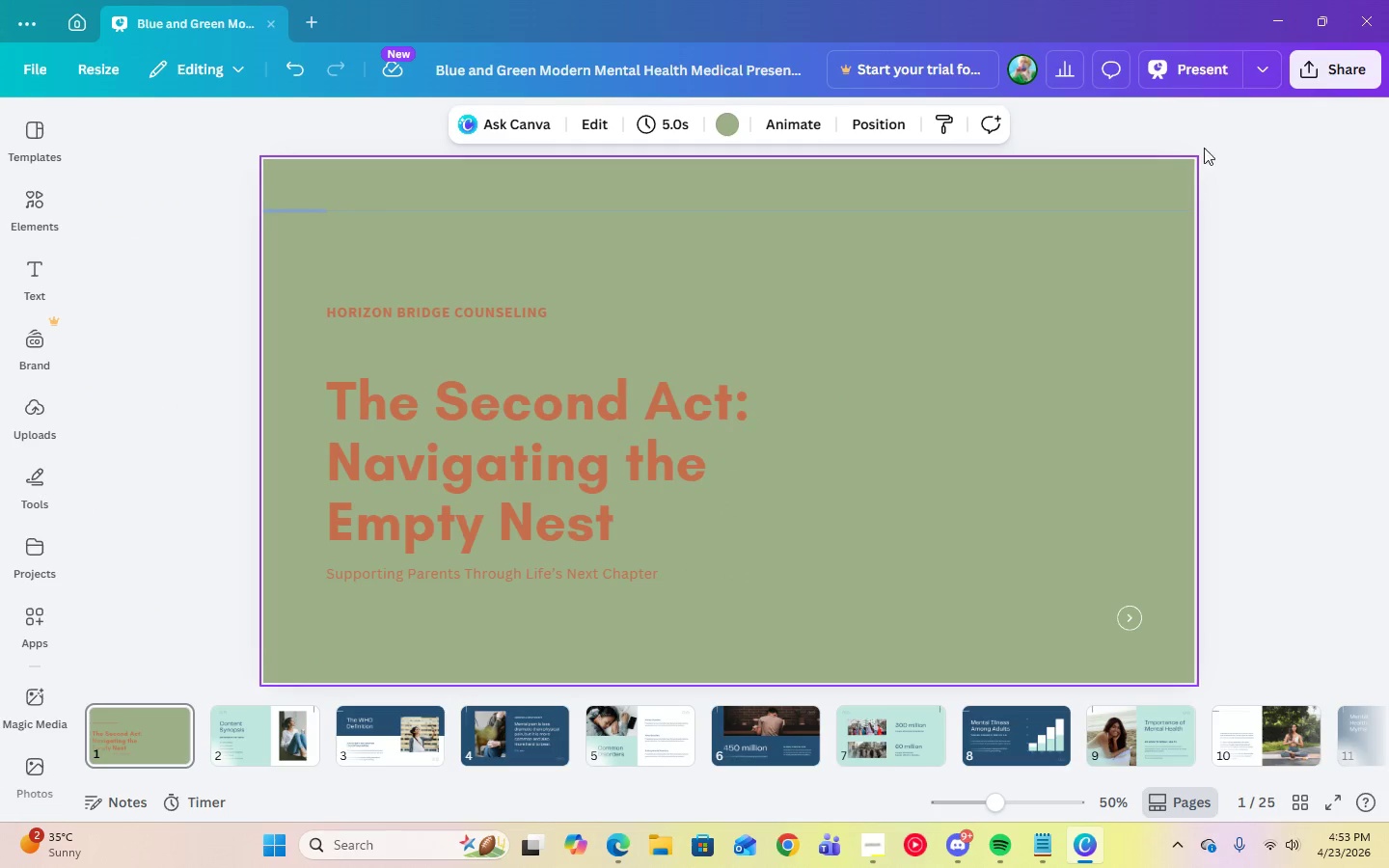 
left_click([1197, 81])
 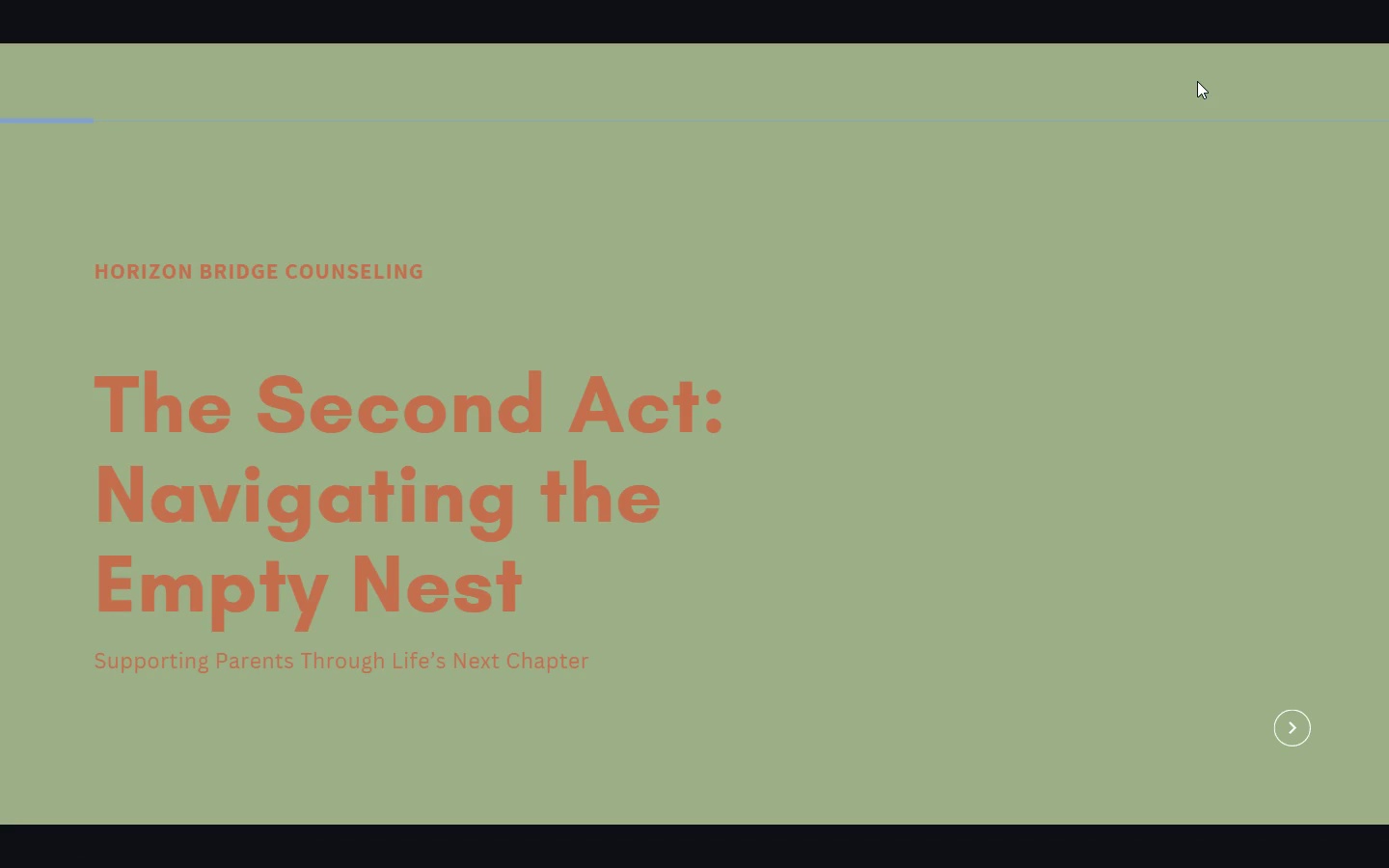 
wait(6.0)
 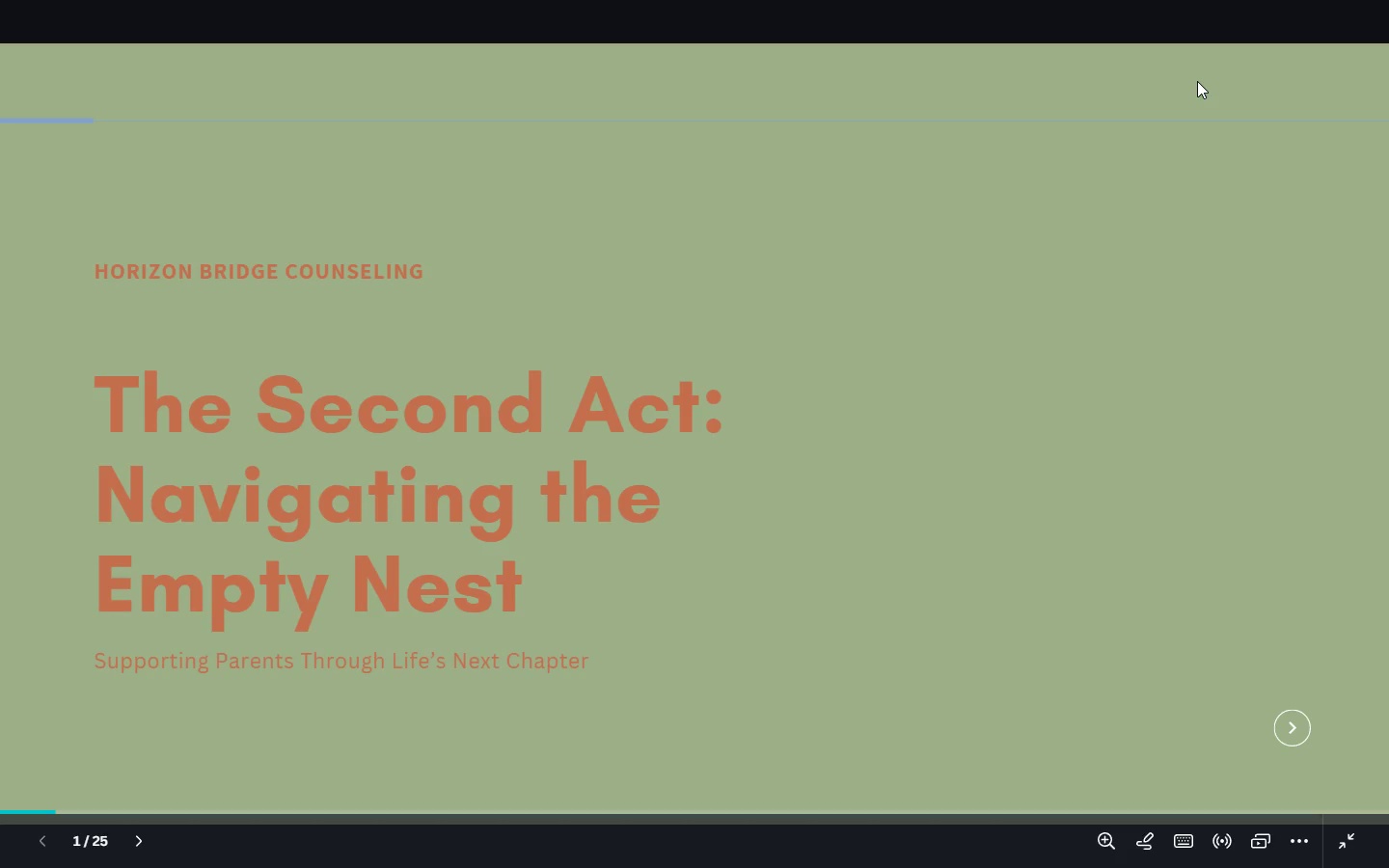 
key(Escape)
 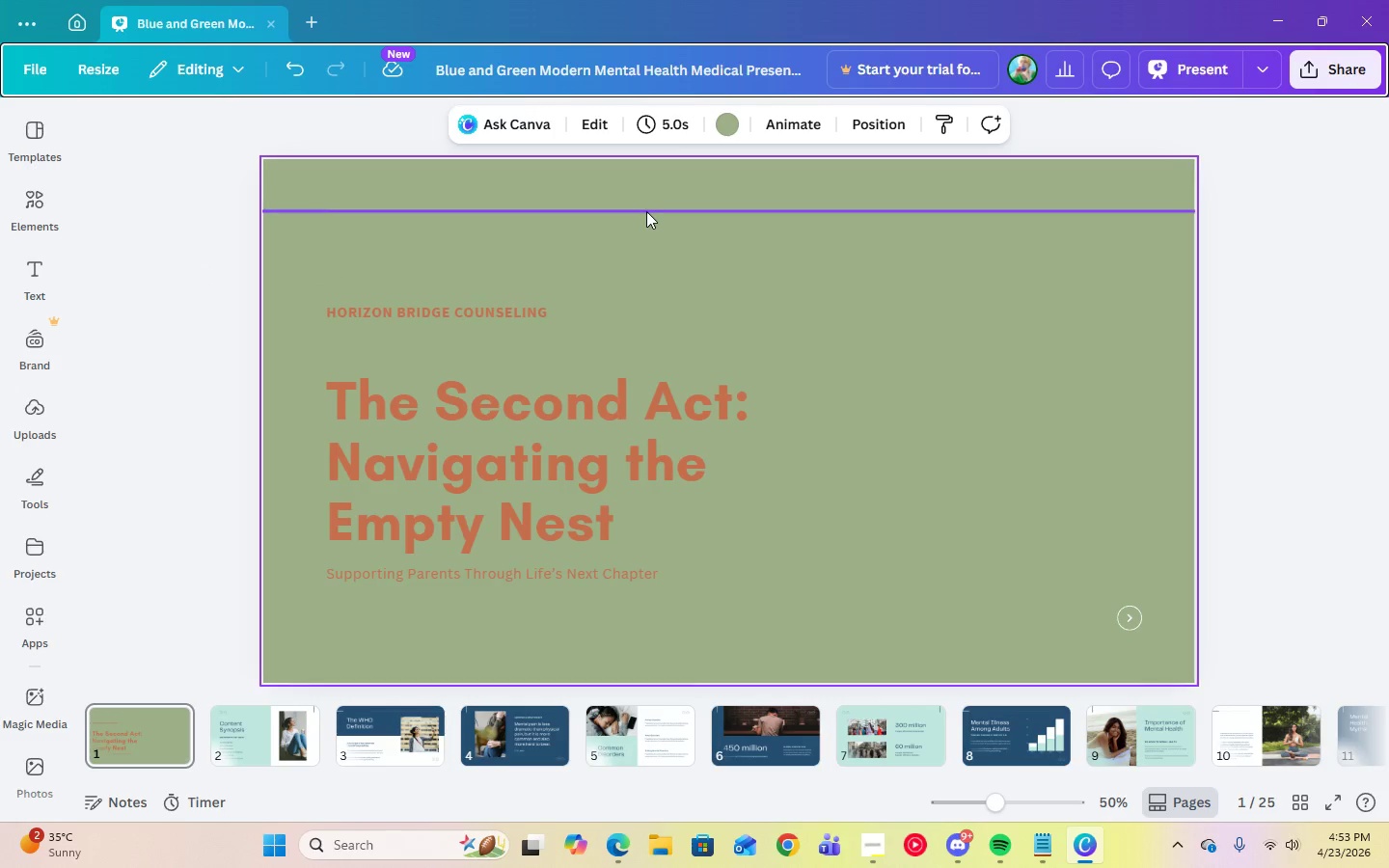 
left_click([646, 210])
 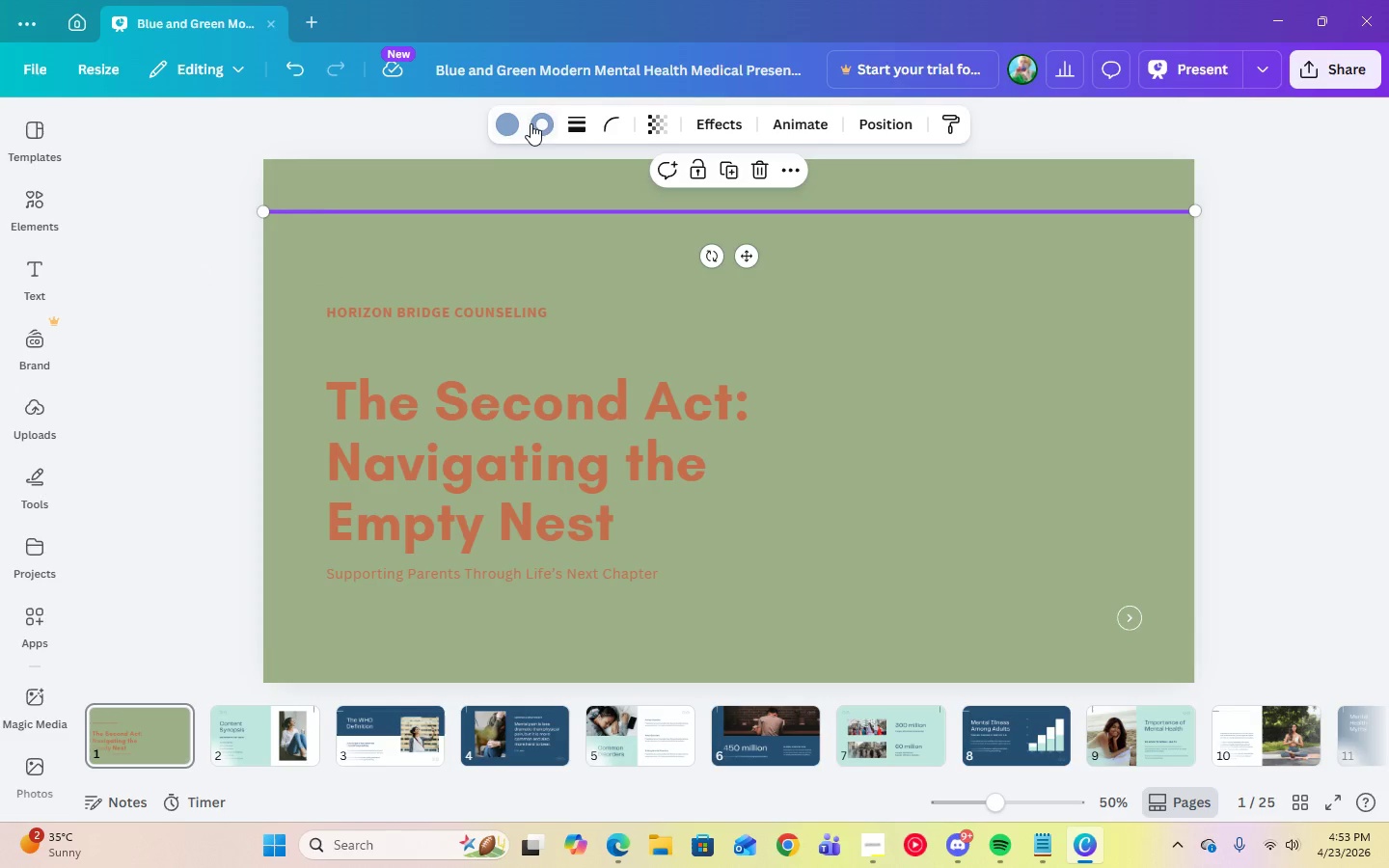 
left_click([534, 122])
 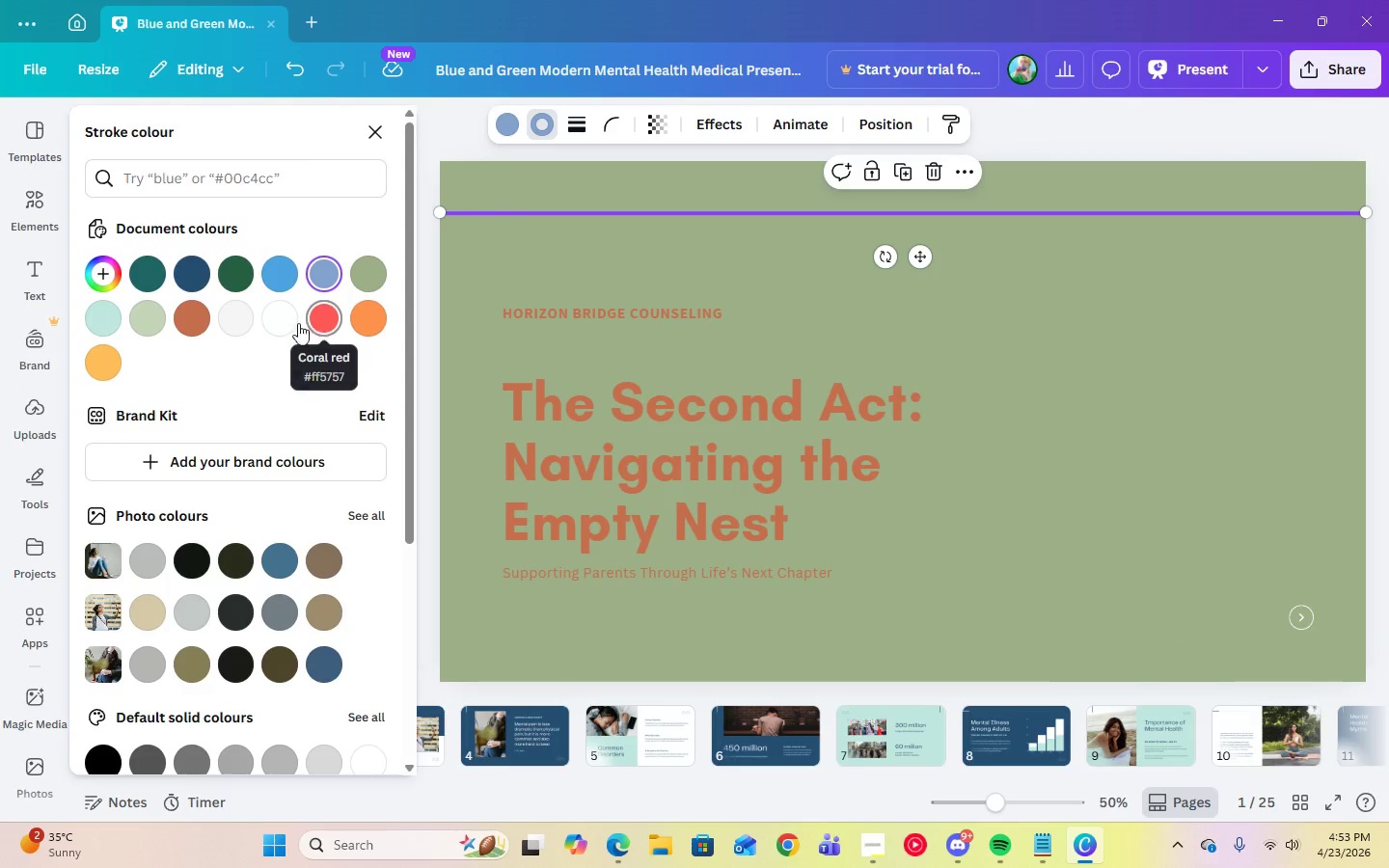 
left_click([200, 318])
 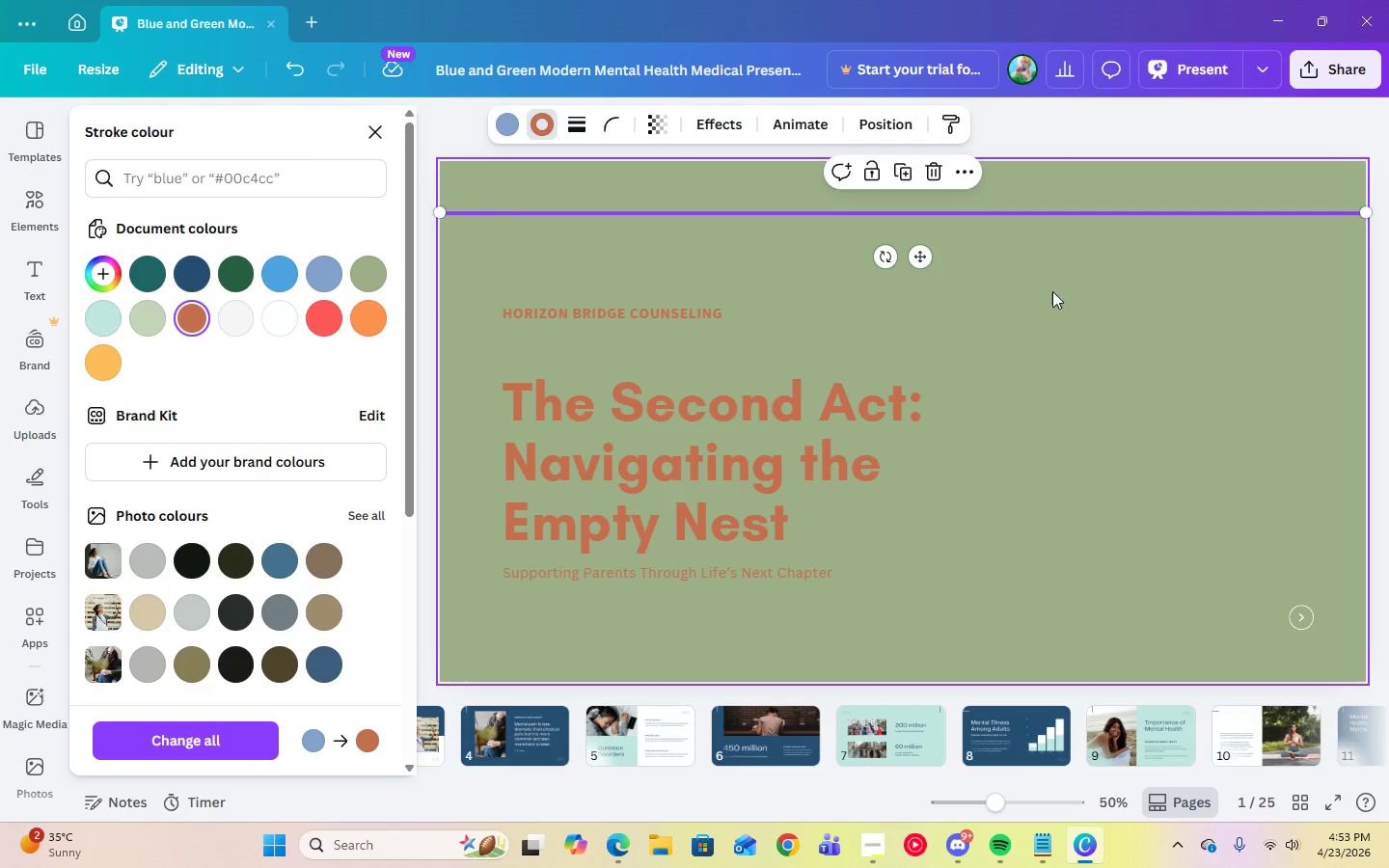 
left_click([1074, 295])
 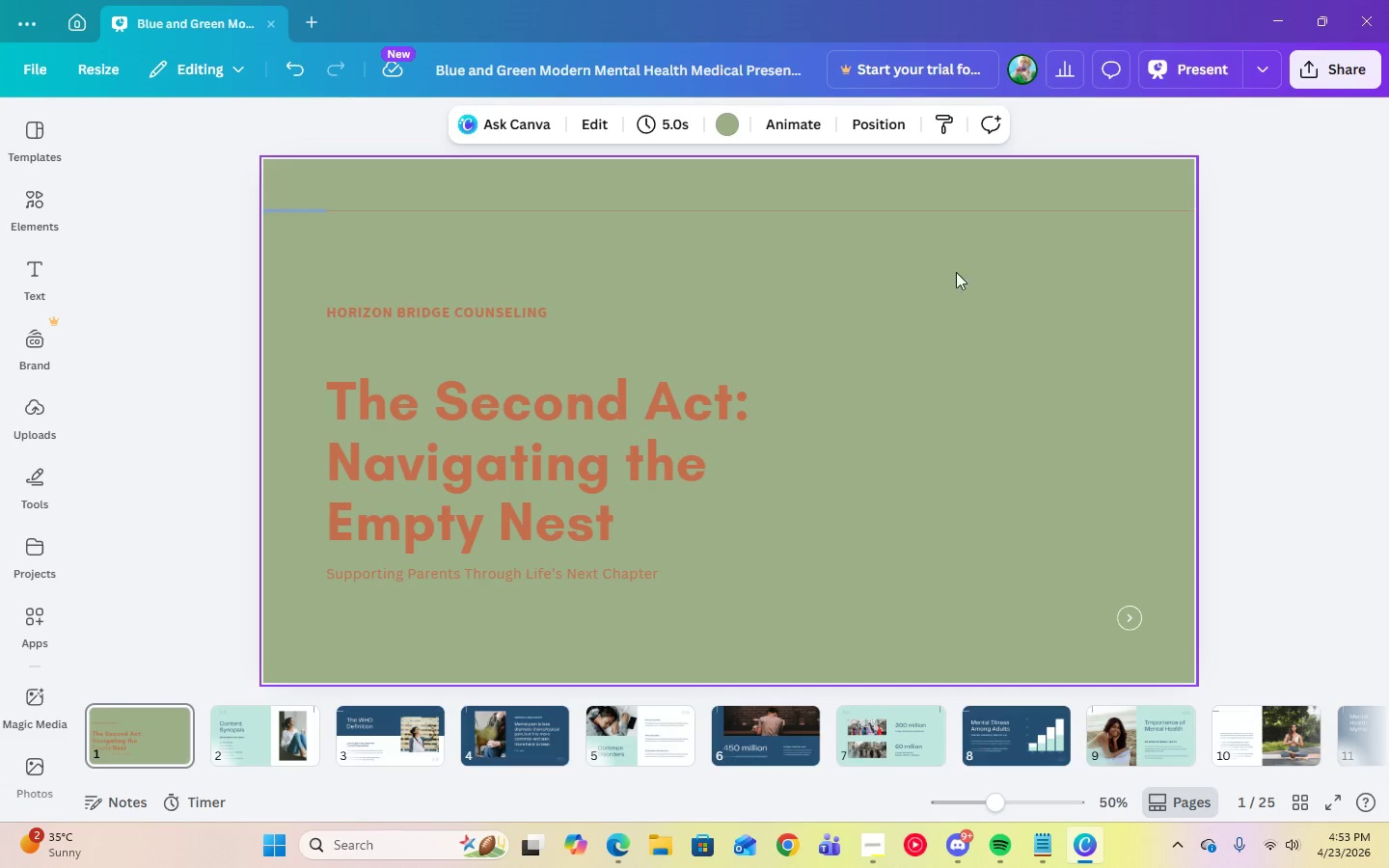 
wait(6.73)
 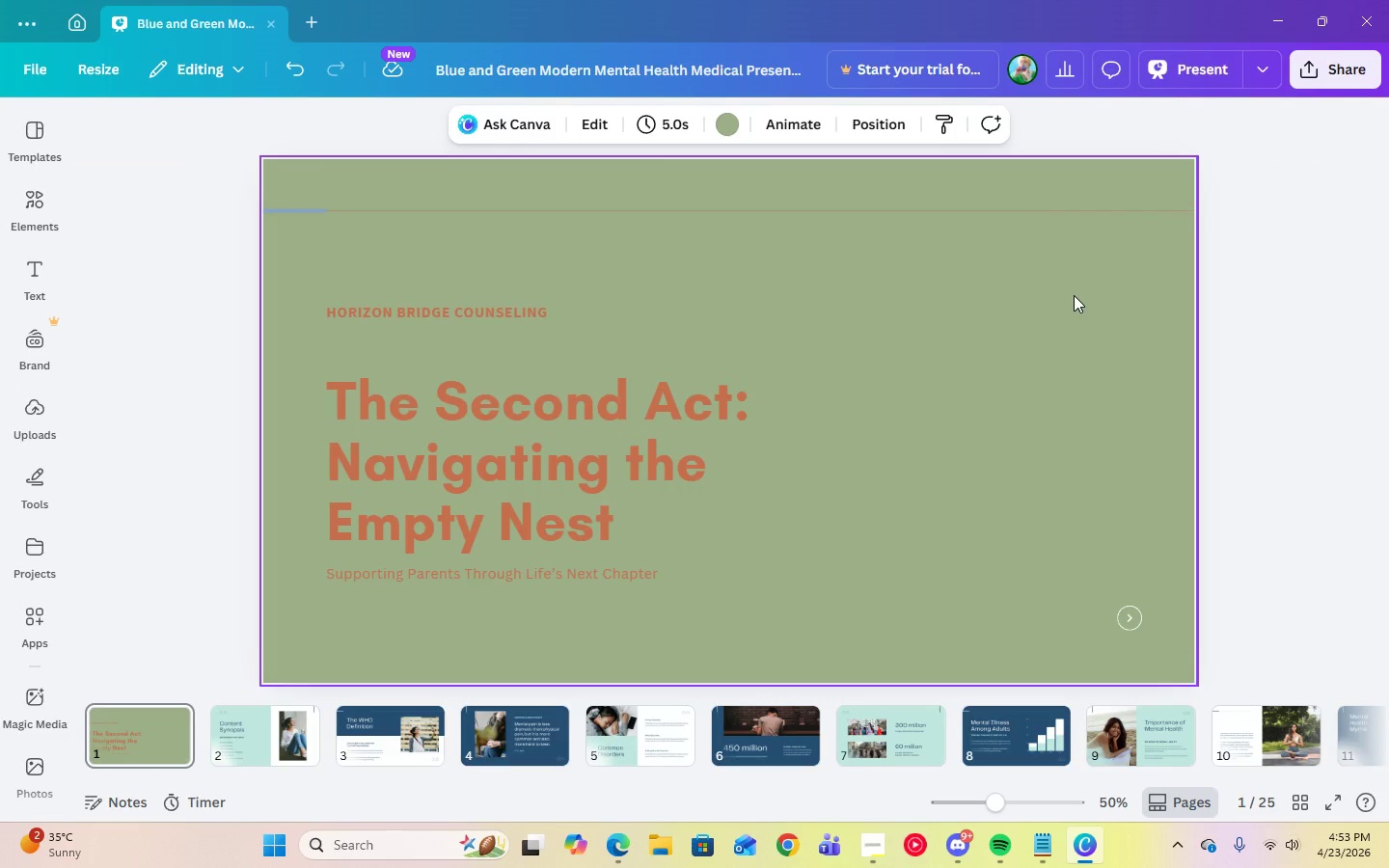 
left_click([561, 210])
 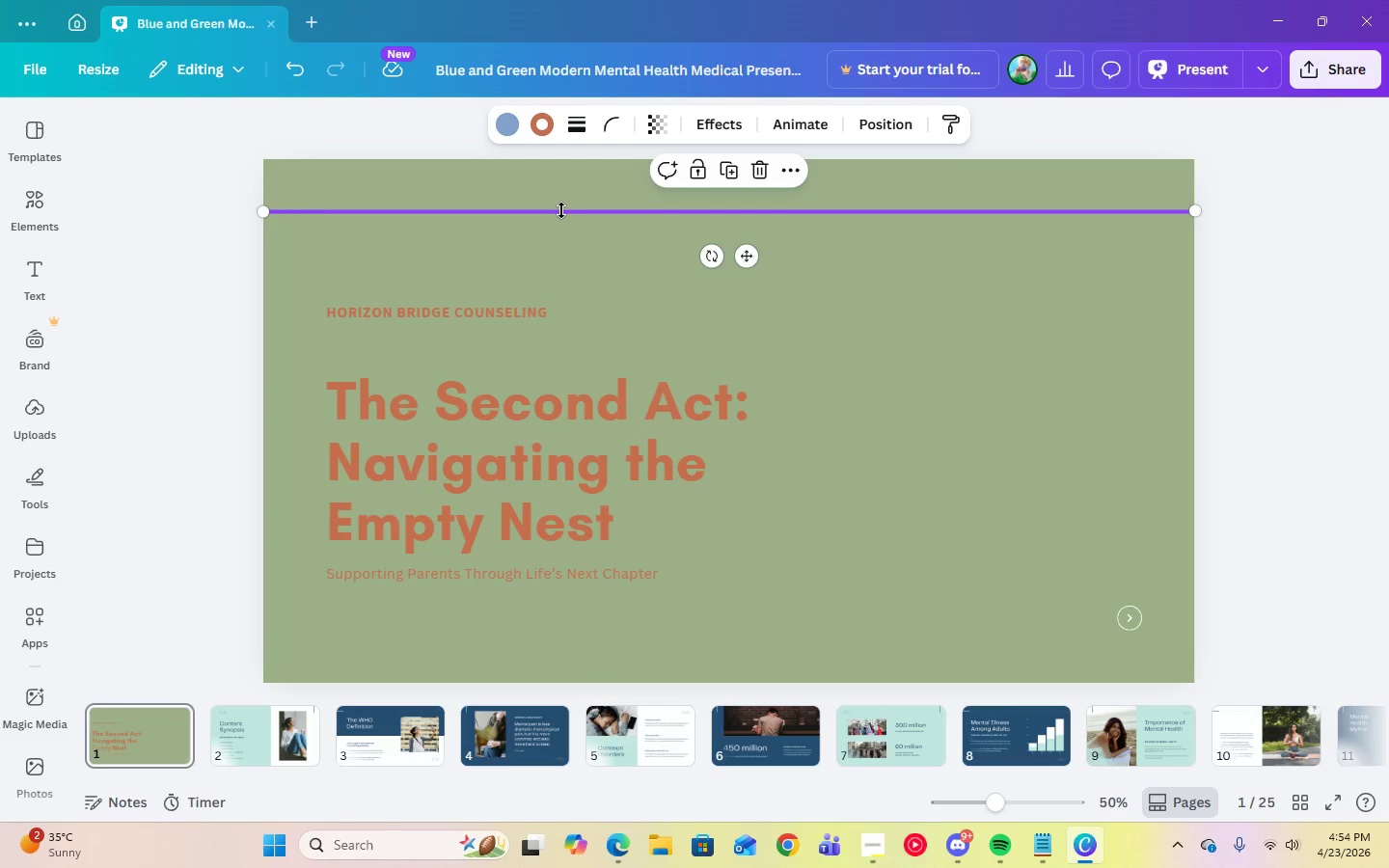 
key(Delete)
 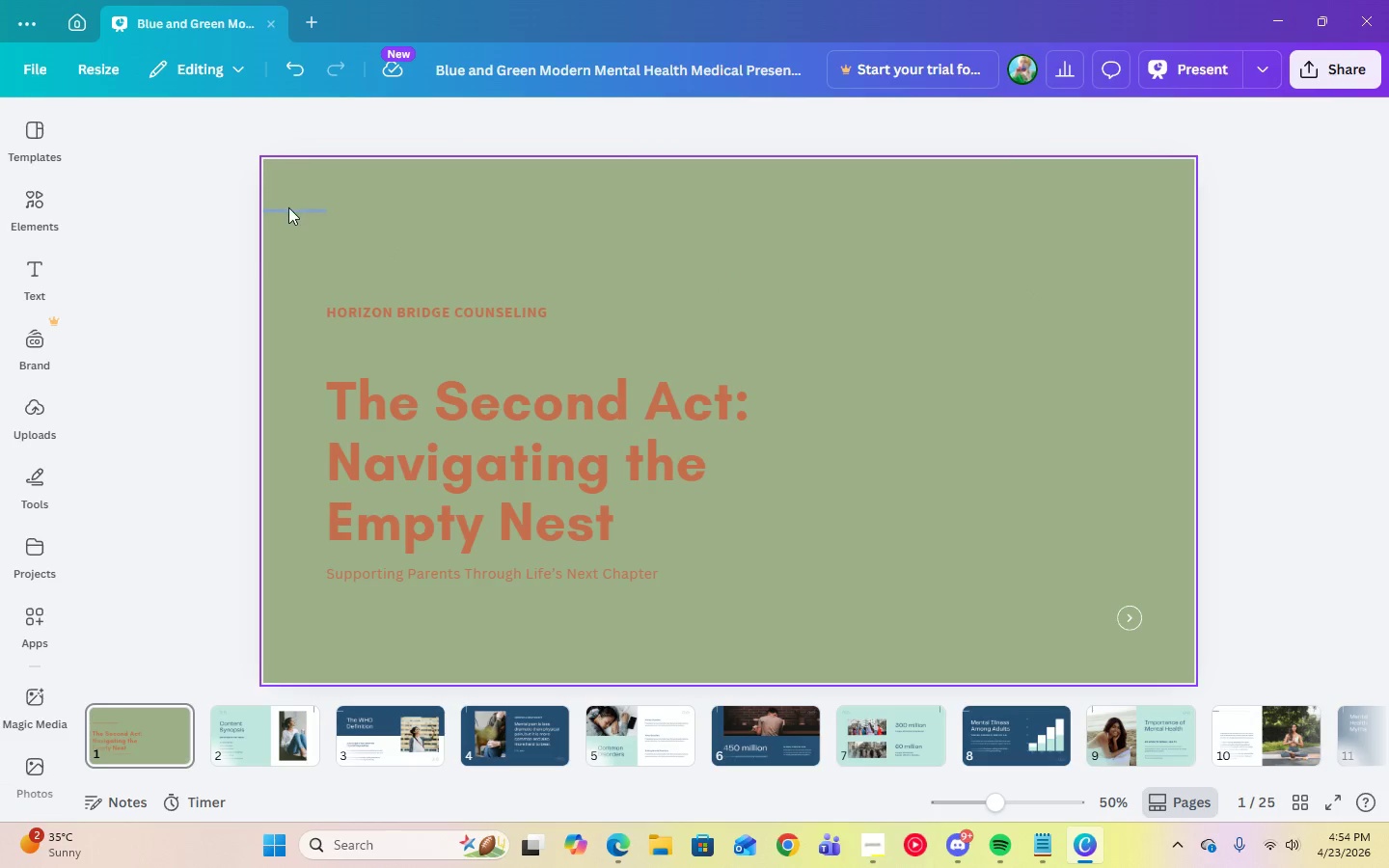 
left_click([289, 212])
 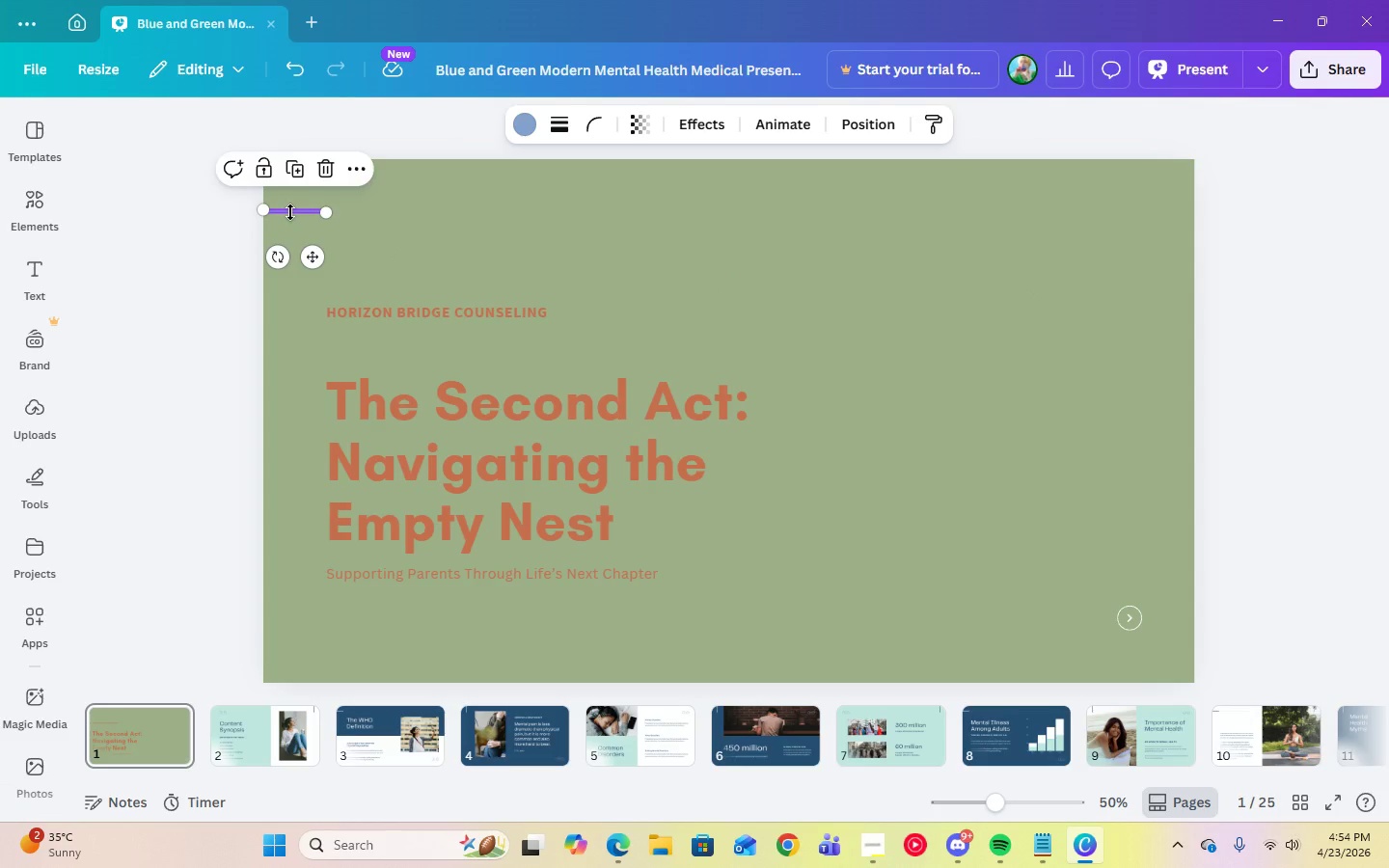 
key(Delete)
 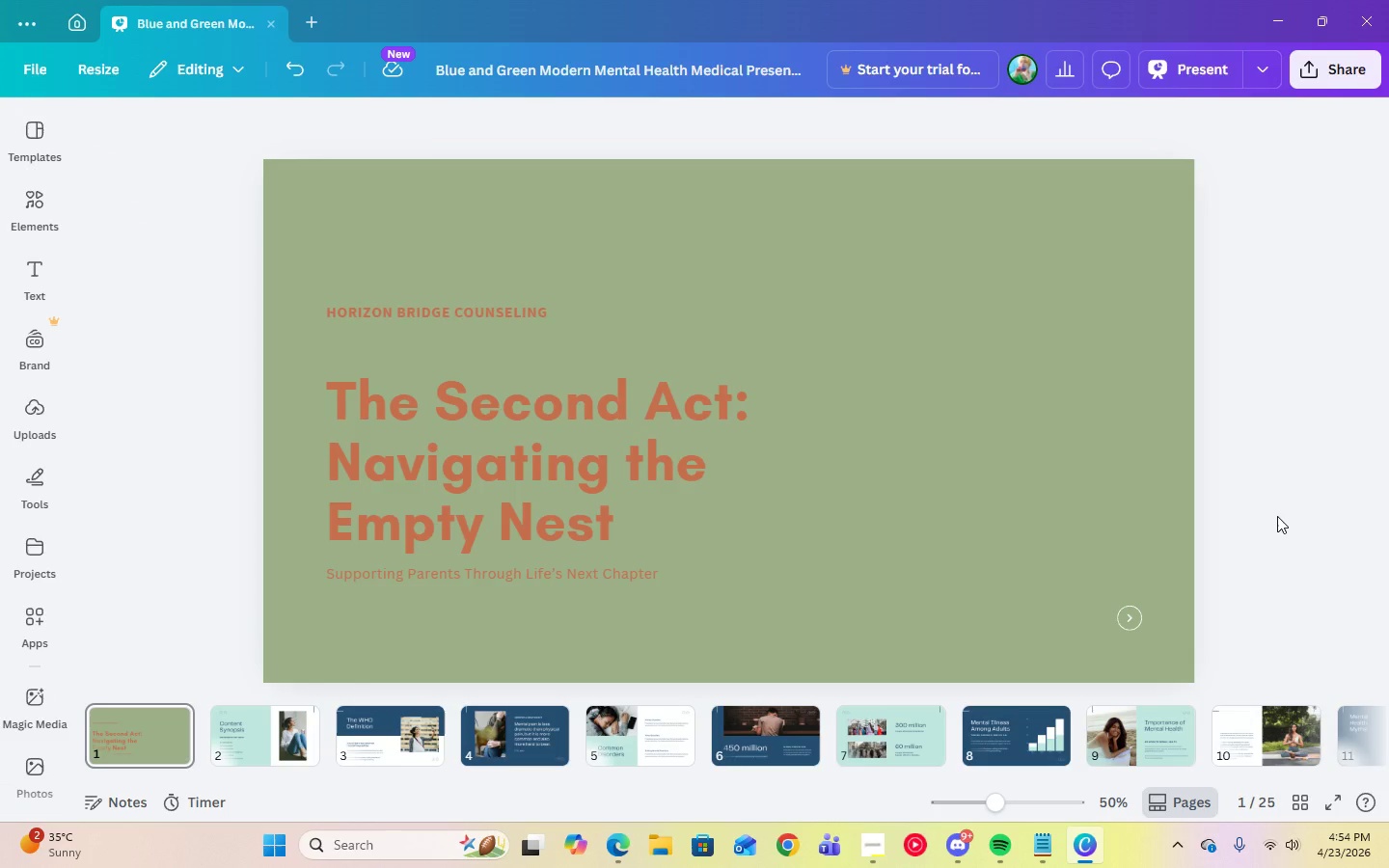 
wait(15.92)
 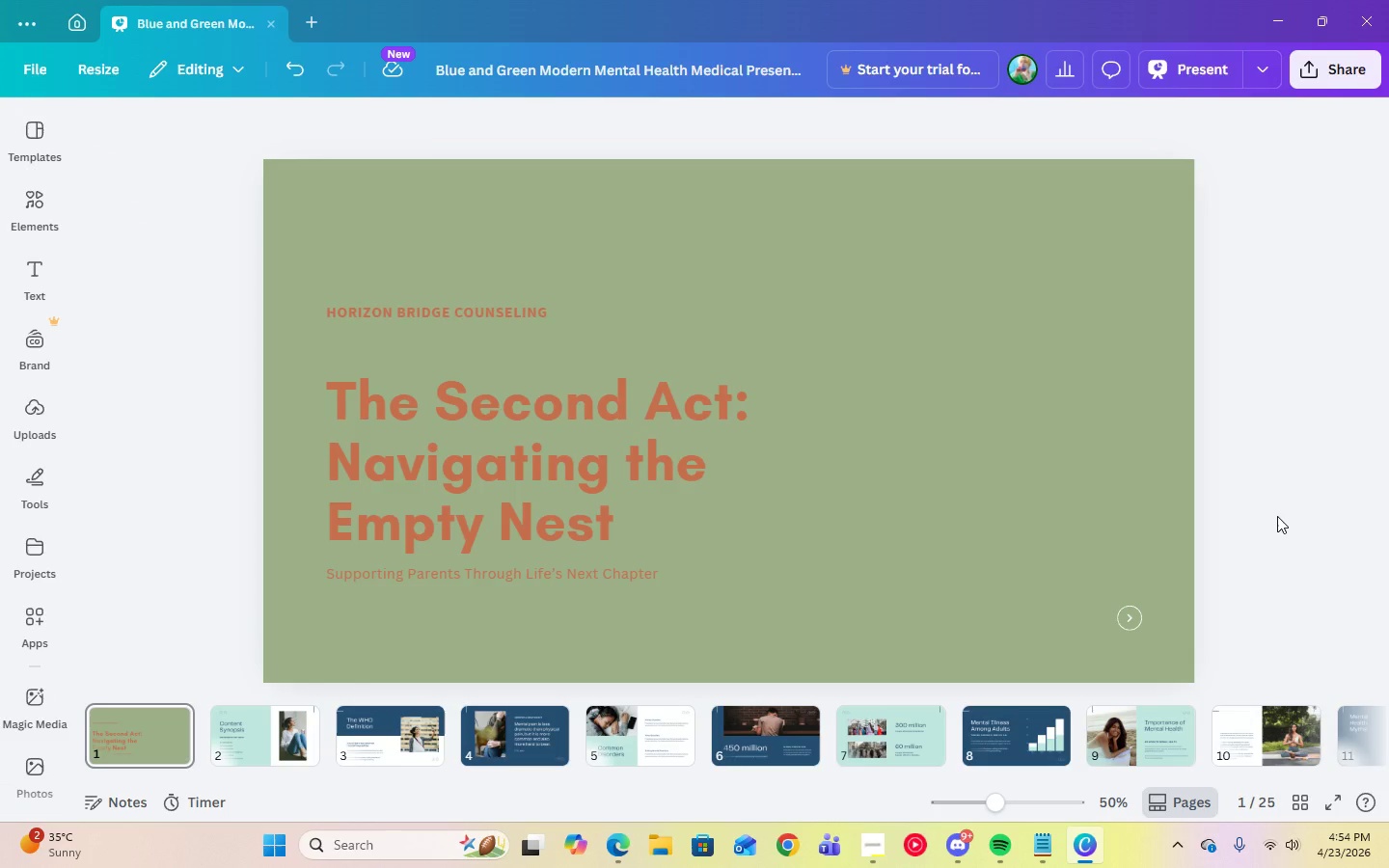 
left_click([353, 717])
 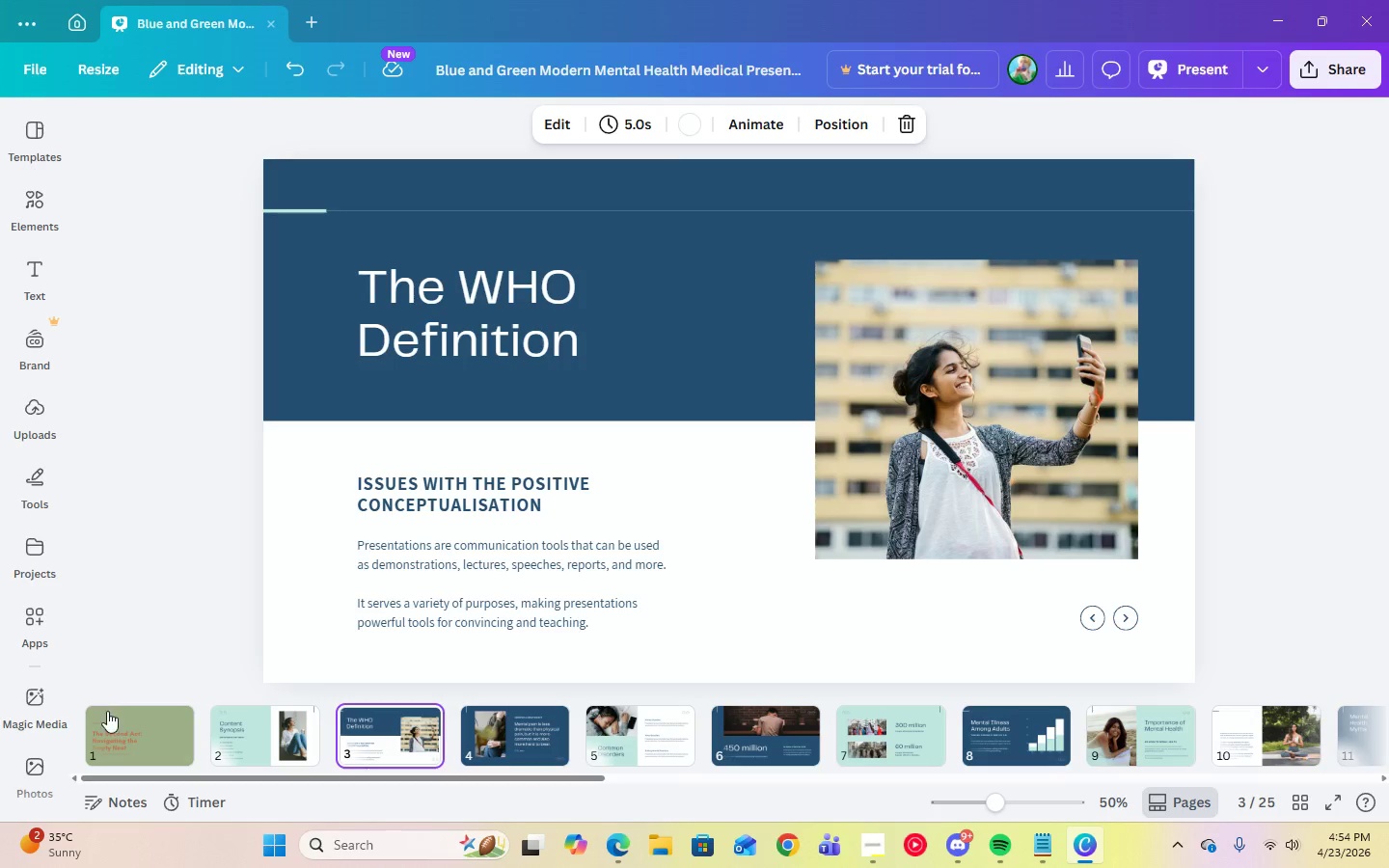 
wait(8.83)
 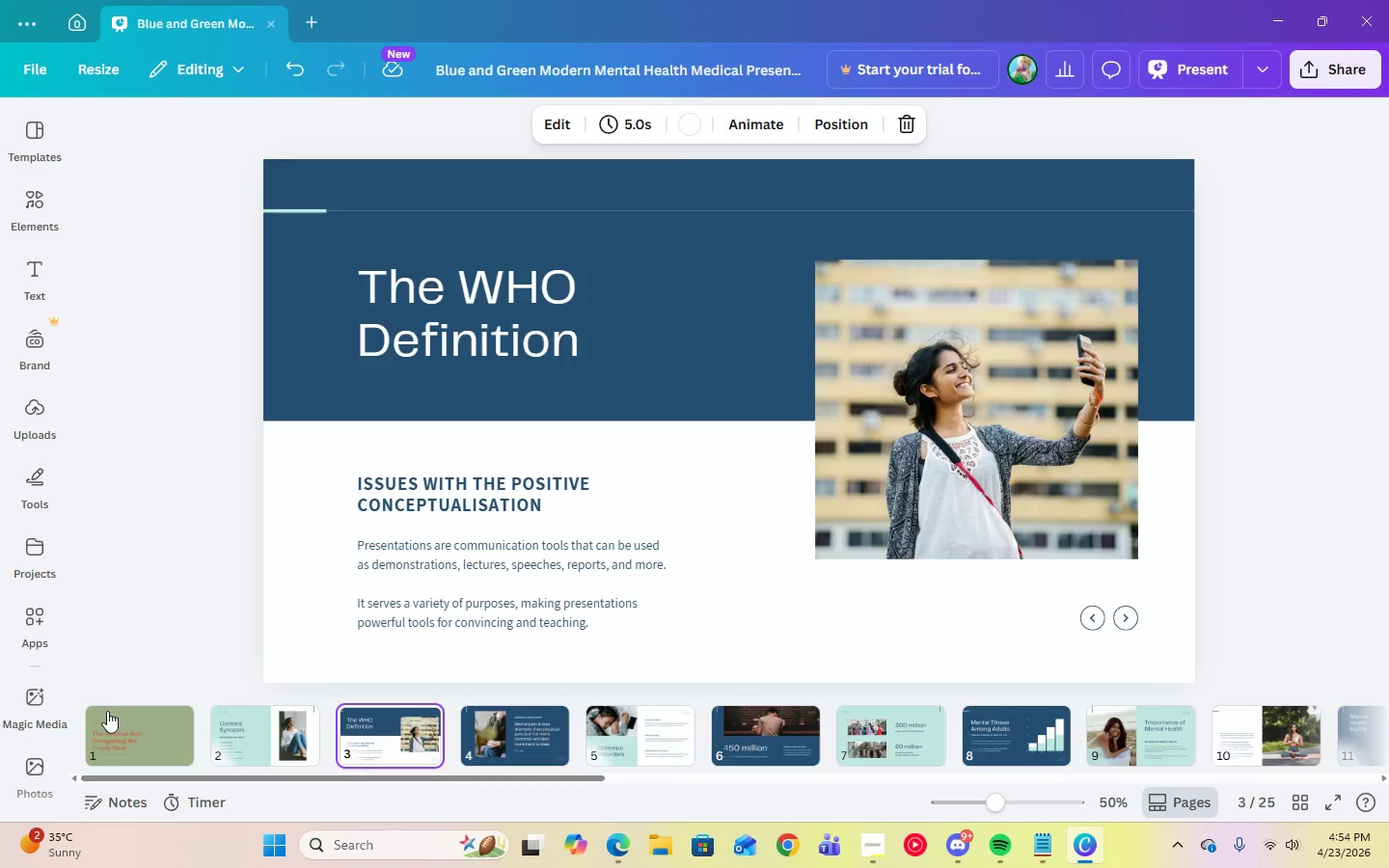 
left_click([315, 482])
 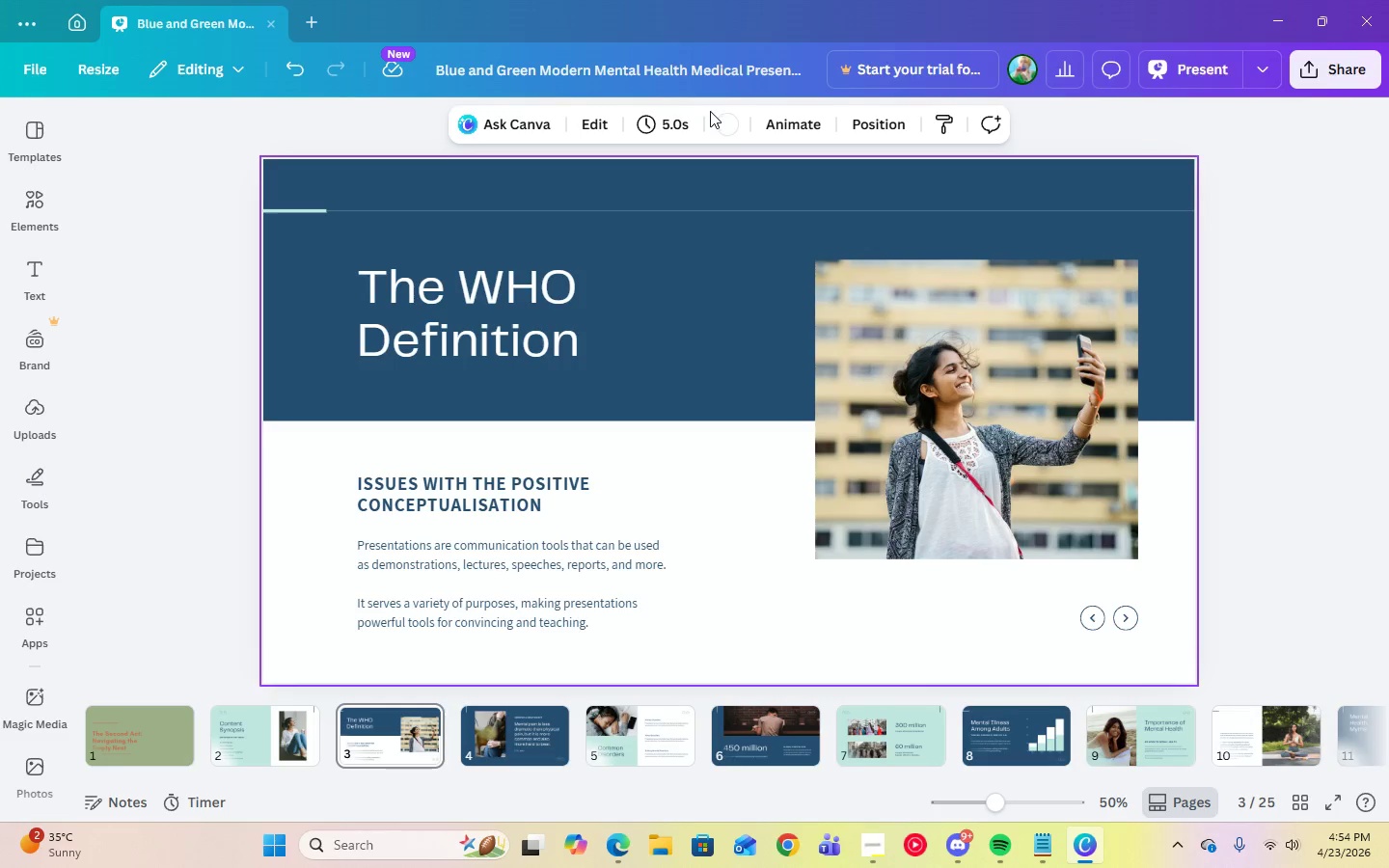 
left_click([720, 123])
 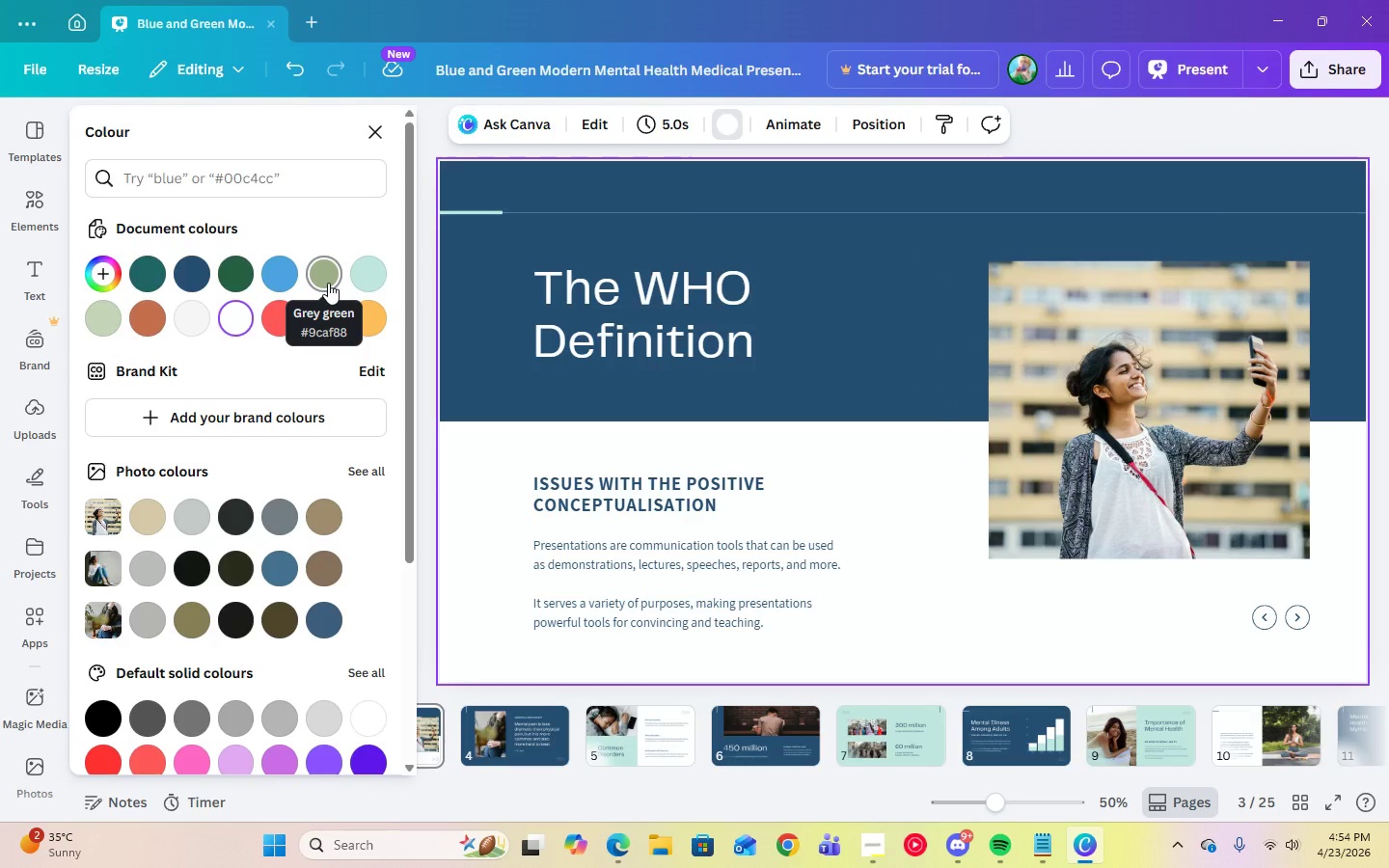 
left_click([328, 282])
 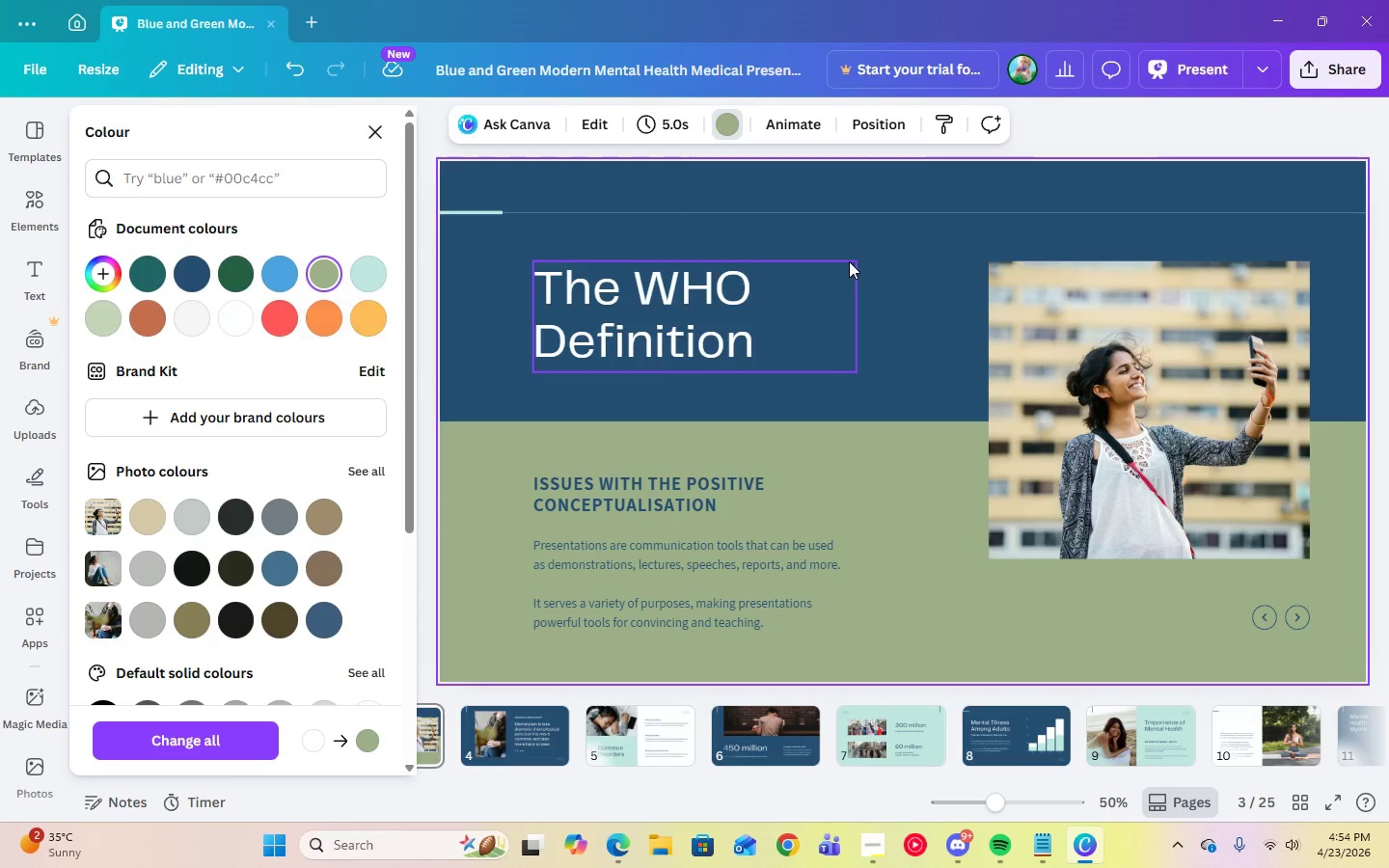 
left_click([939, 258])
 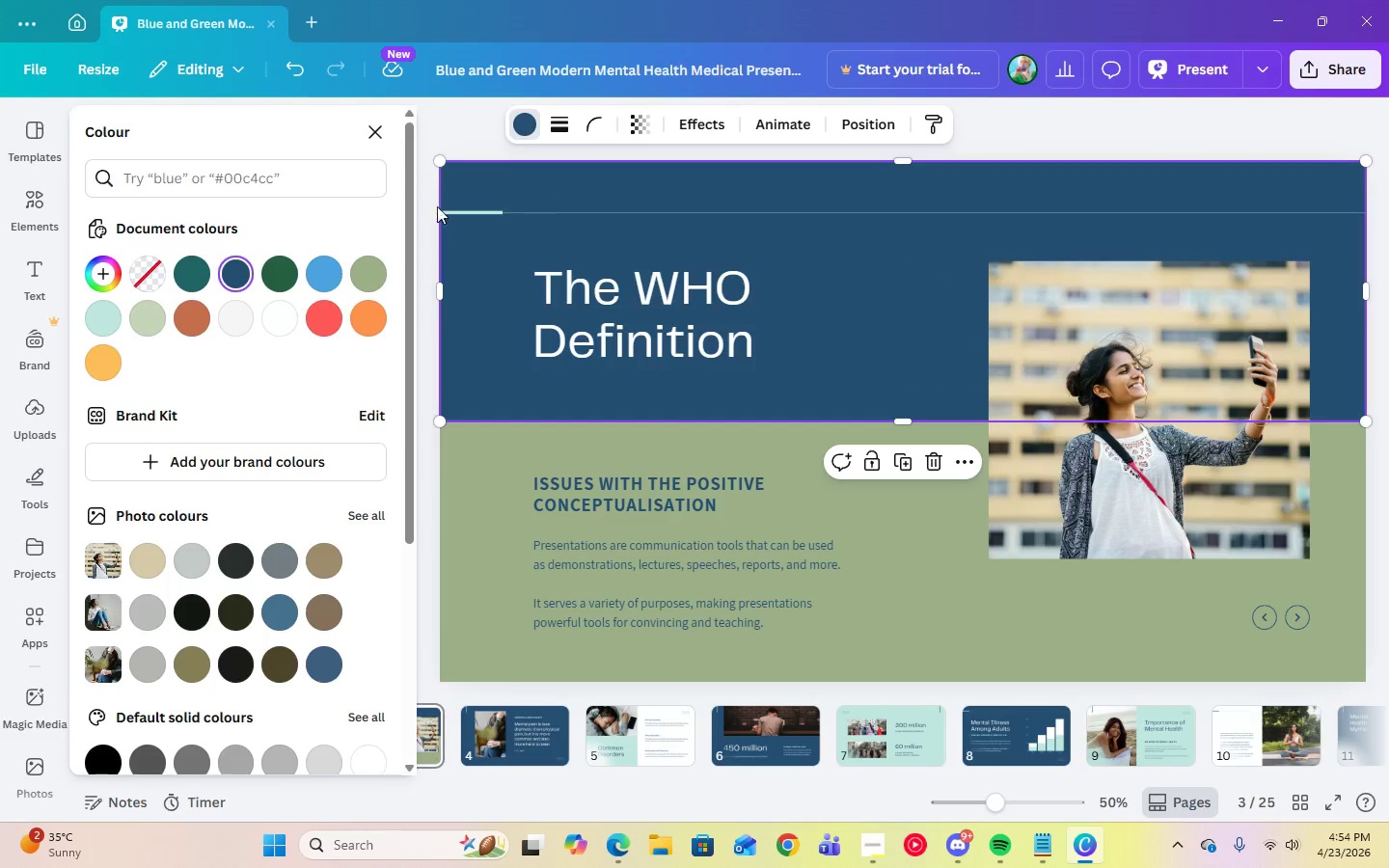 
mouse_move([316, 273])
 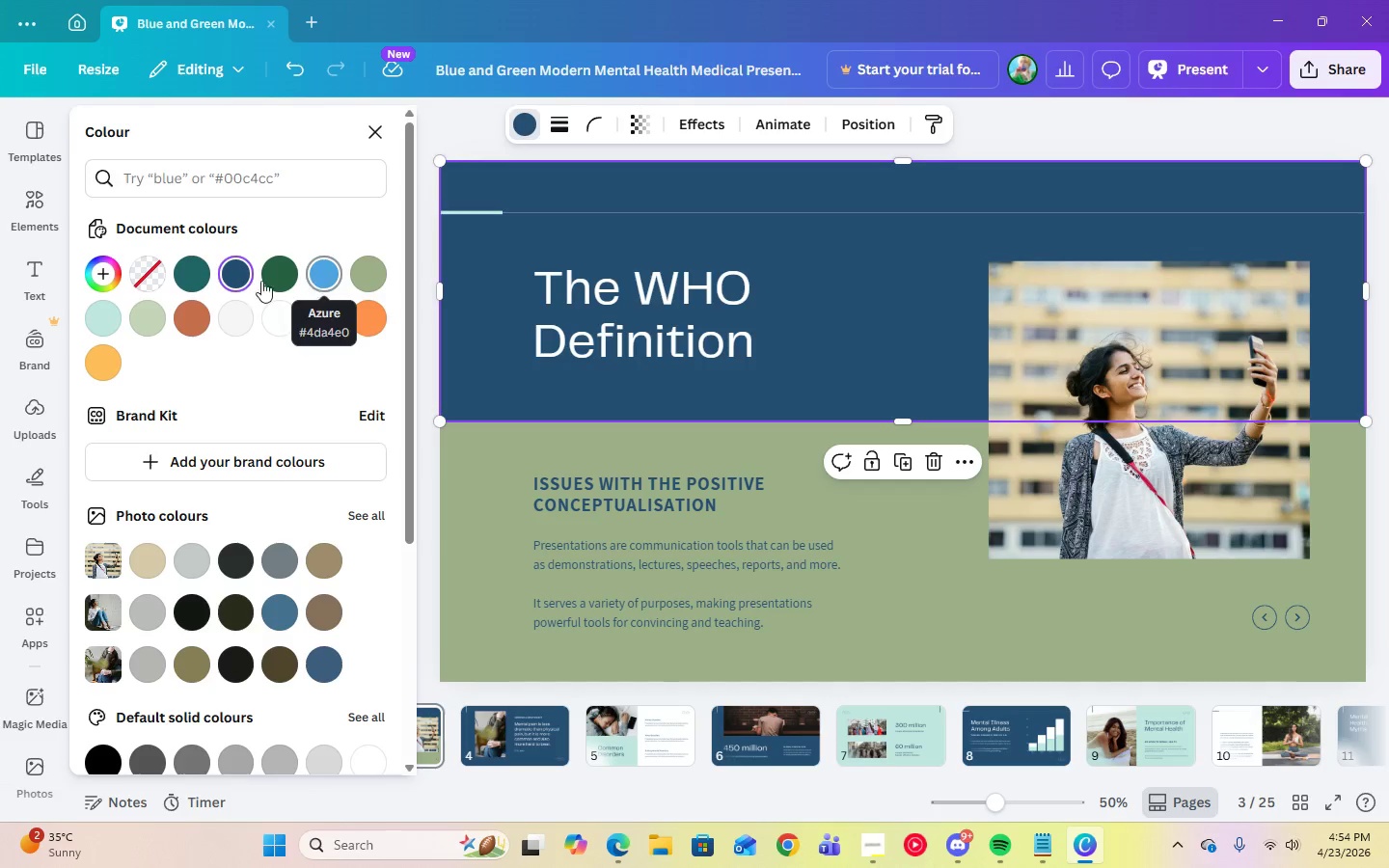 
left_click([231, 277])
 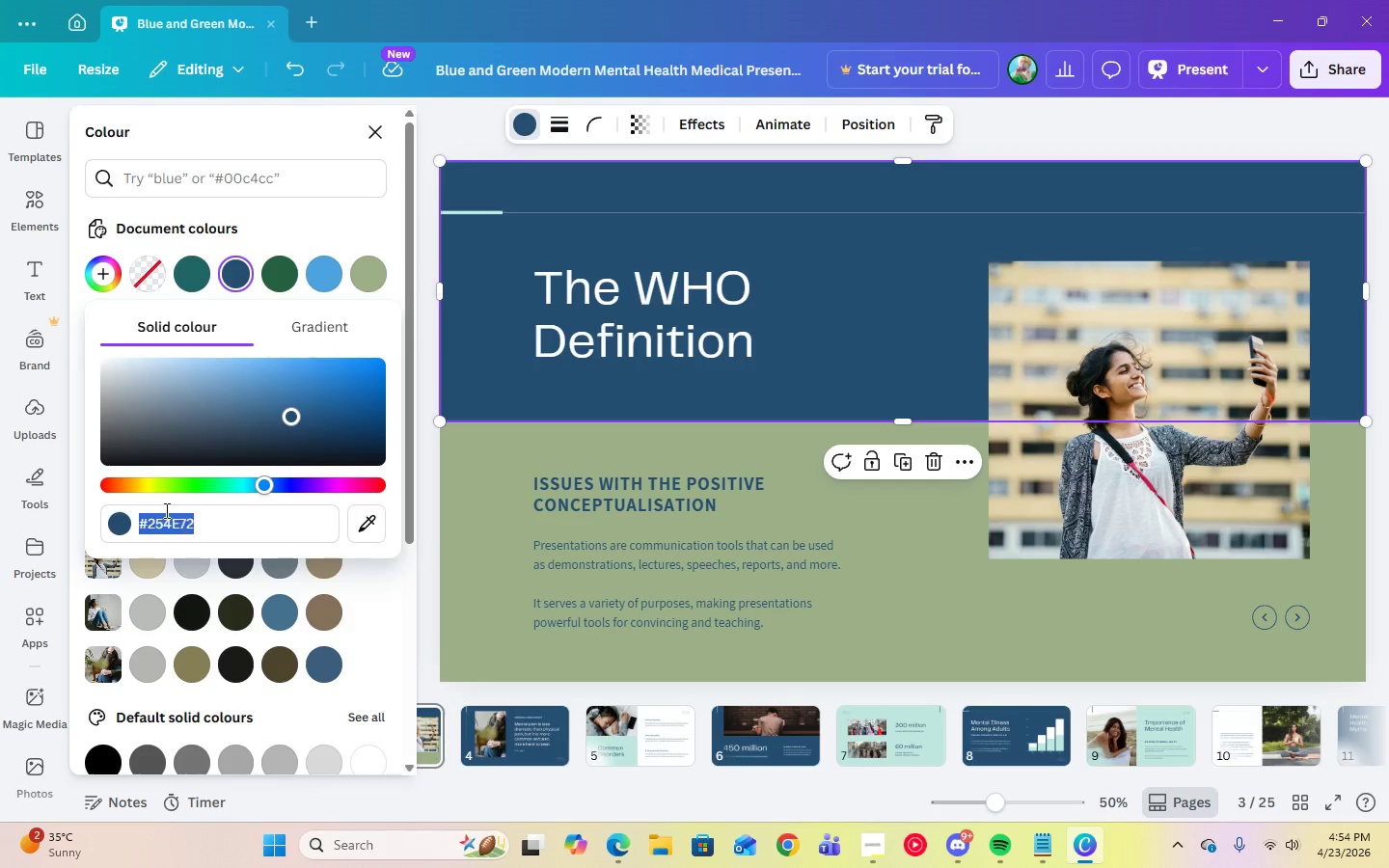 
right_click([164, 520])
 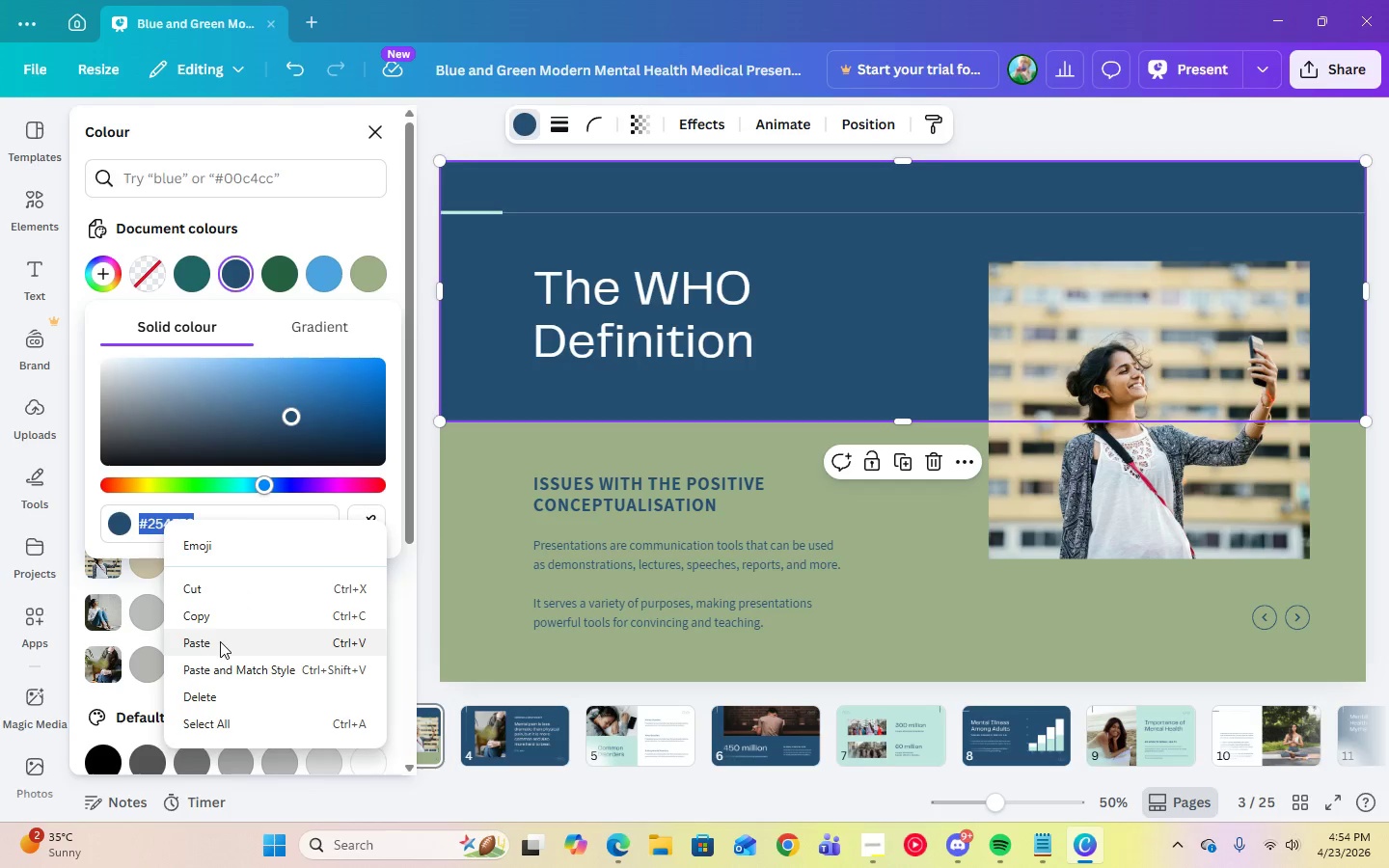 
left_click([219, 642])
 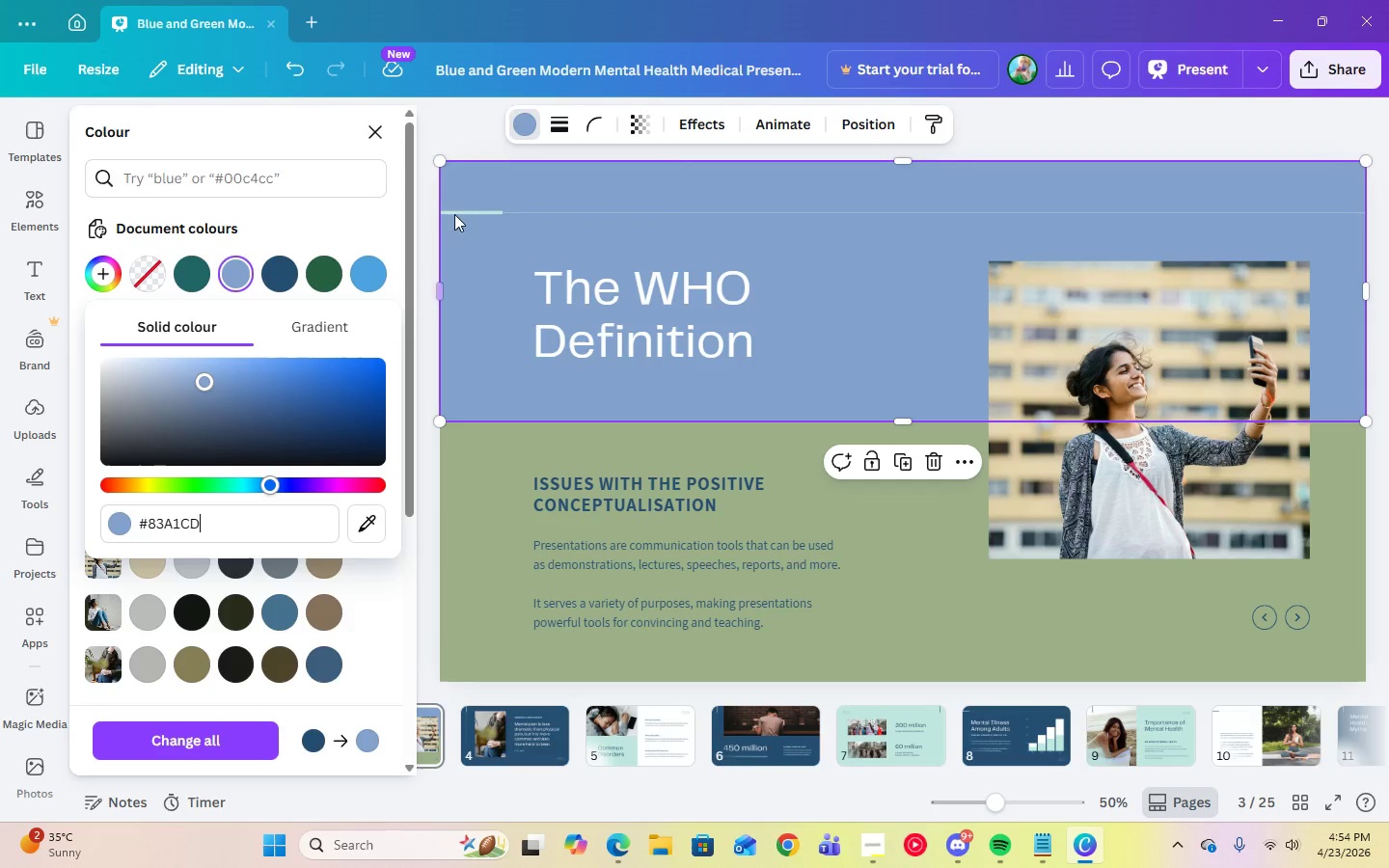 
left_click([467, 213])
 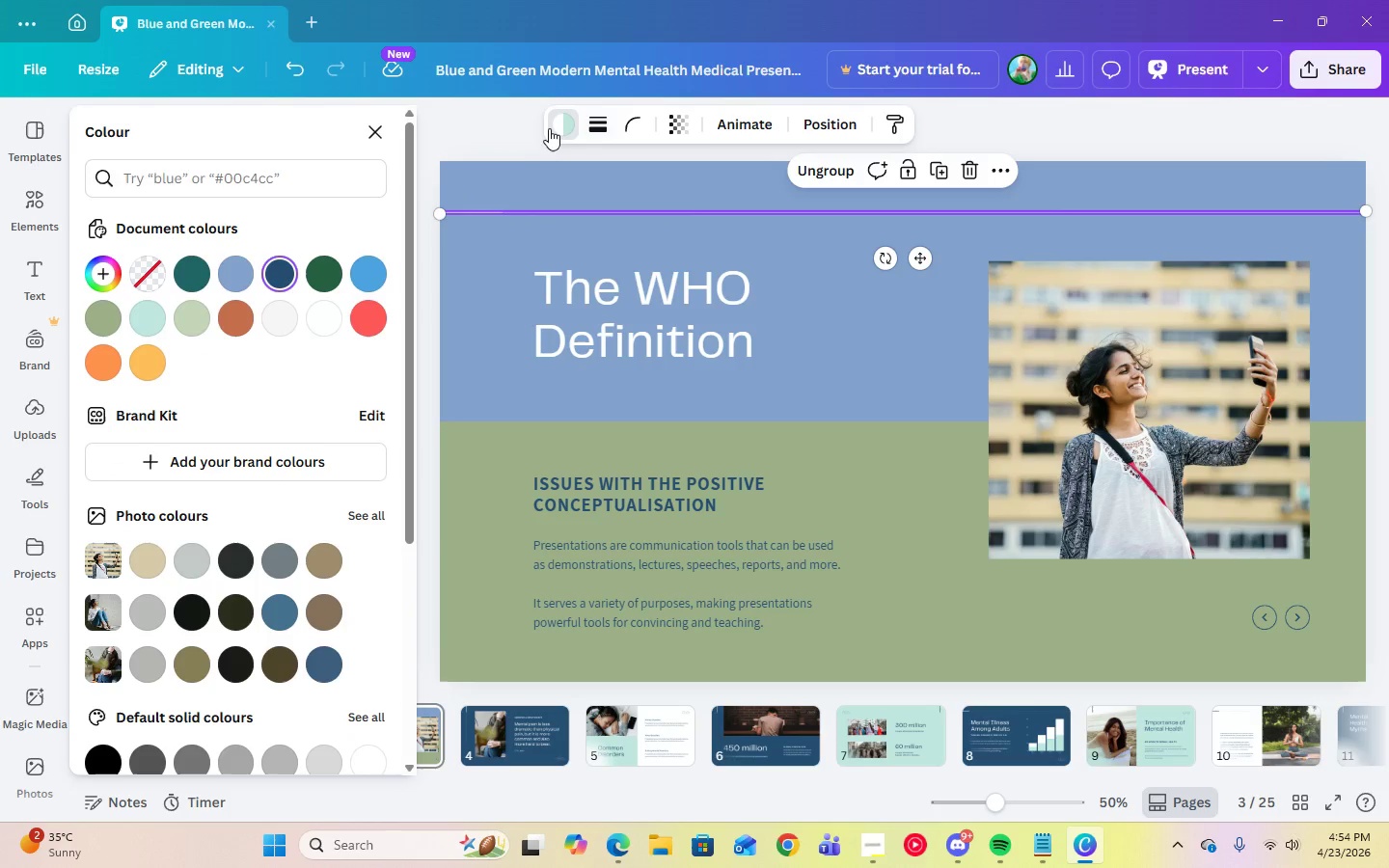 
left_click([559, 125])
 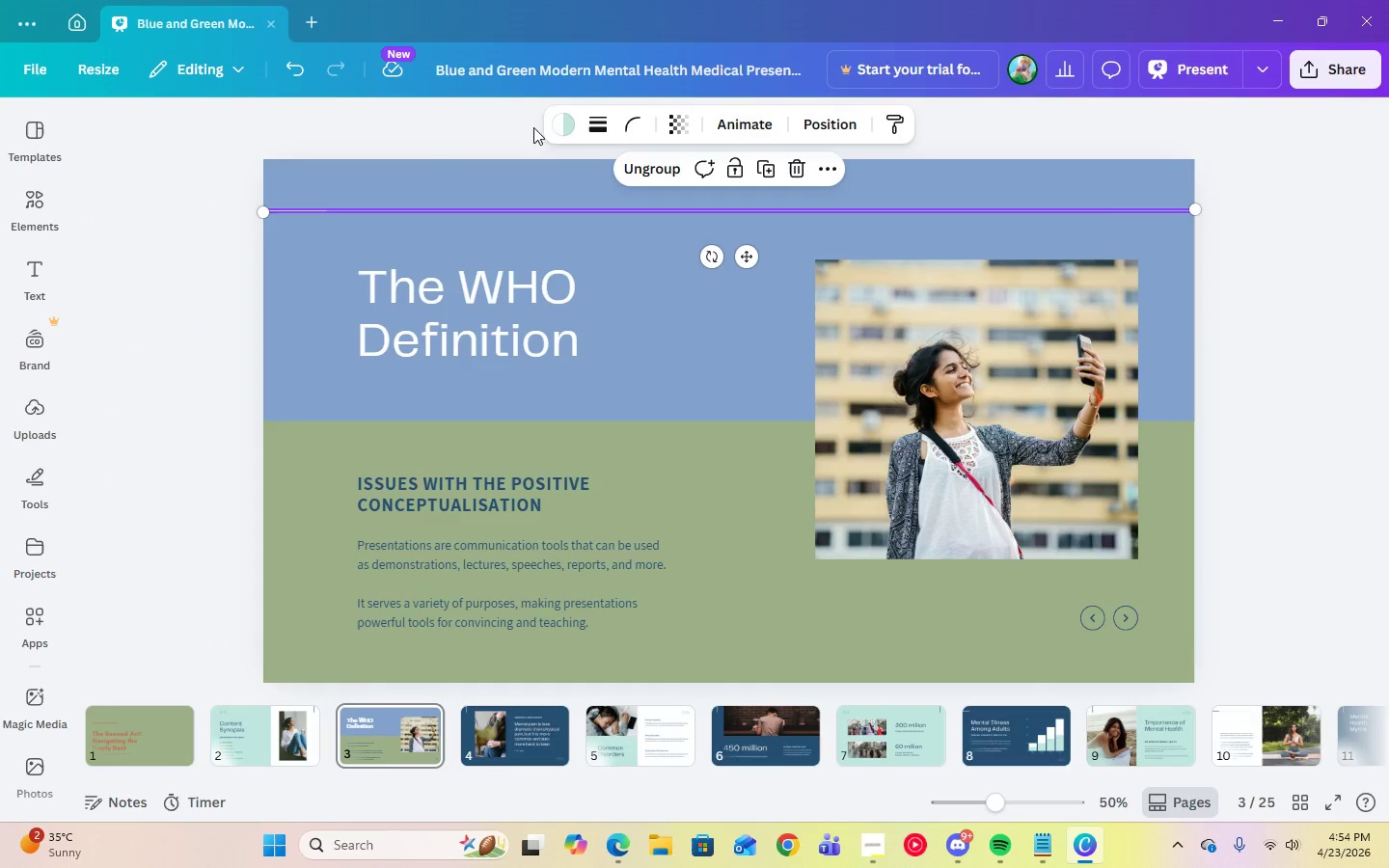 
left_click([561, 131])
 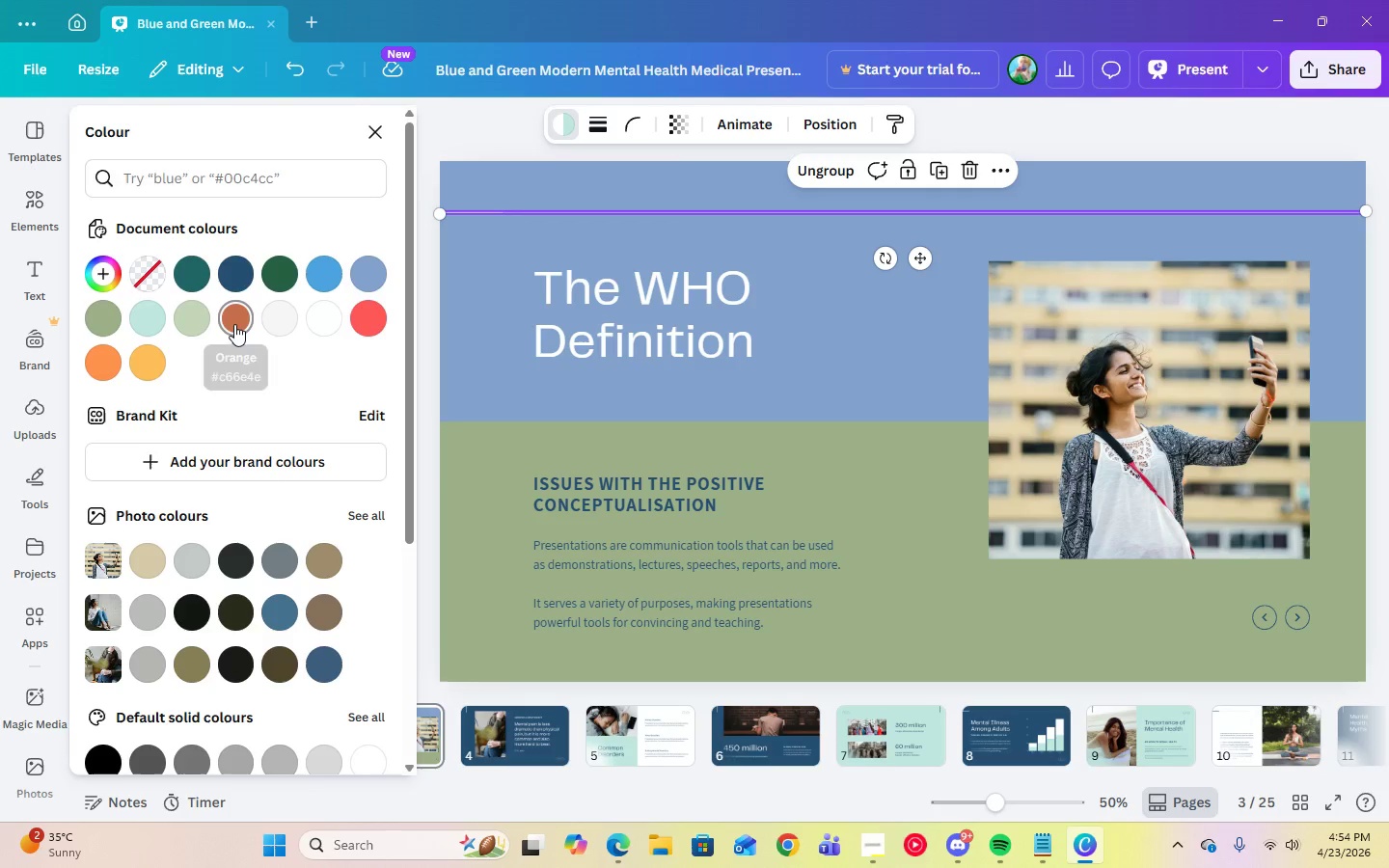 
left_click([233, 324])
 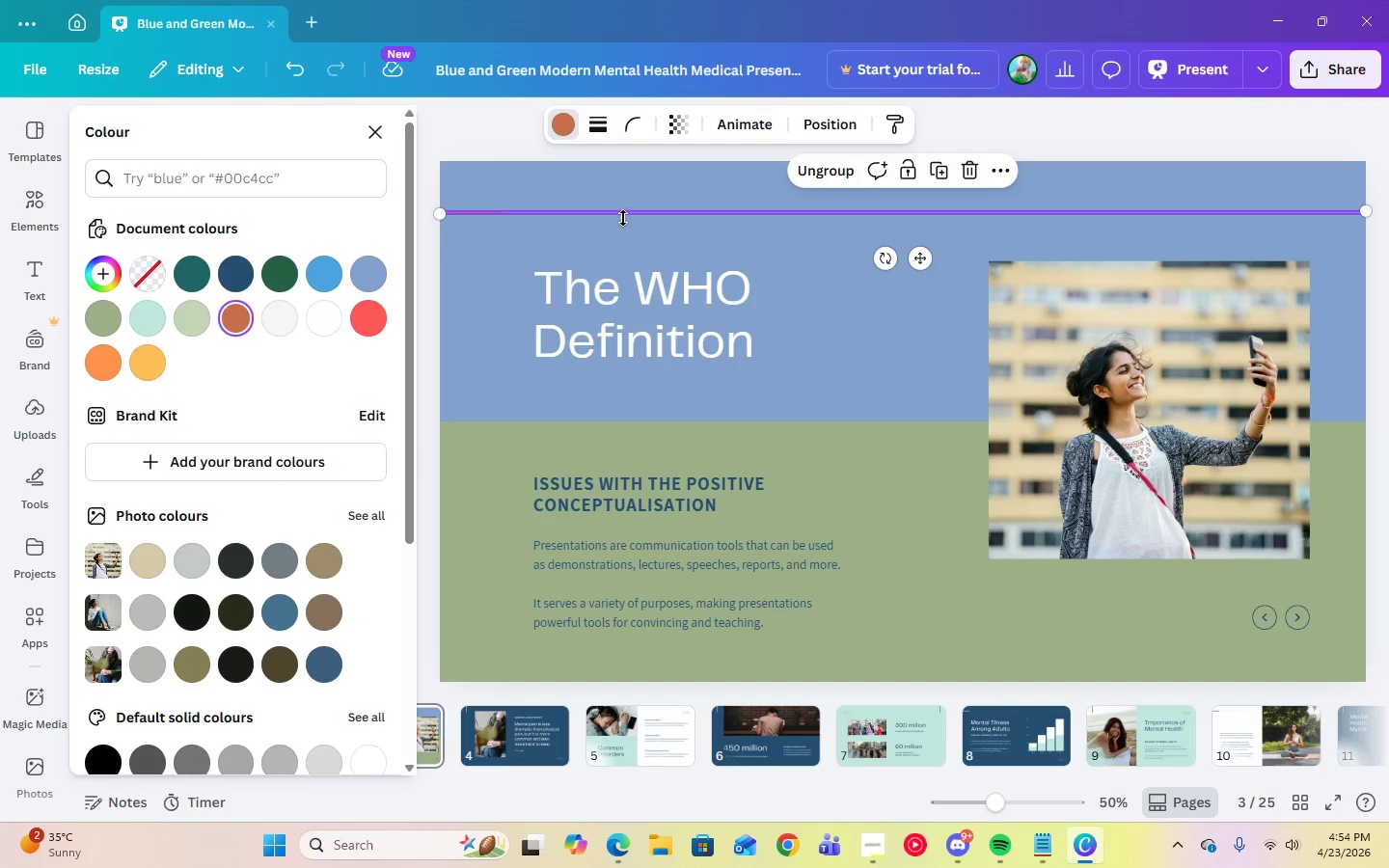 
left_click([633, 231])
 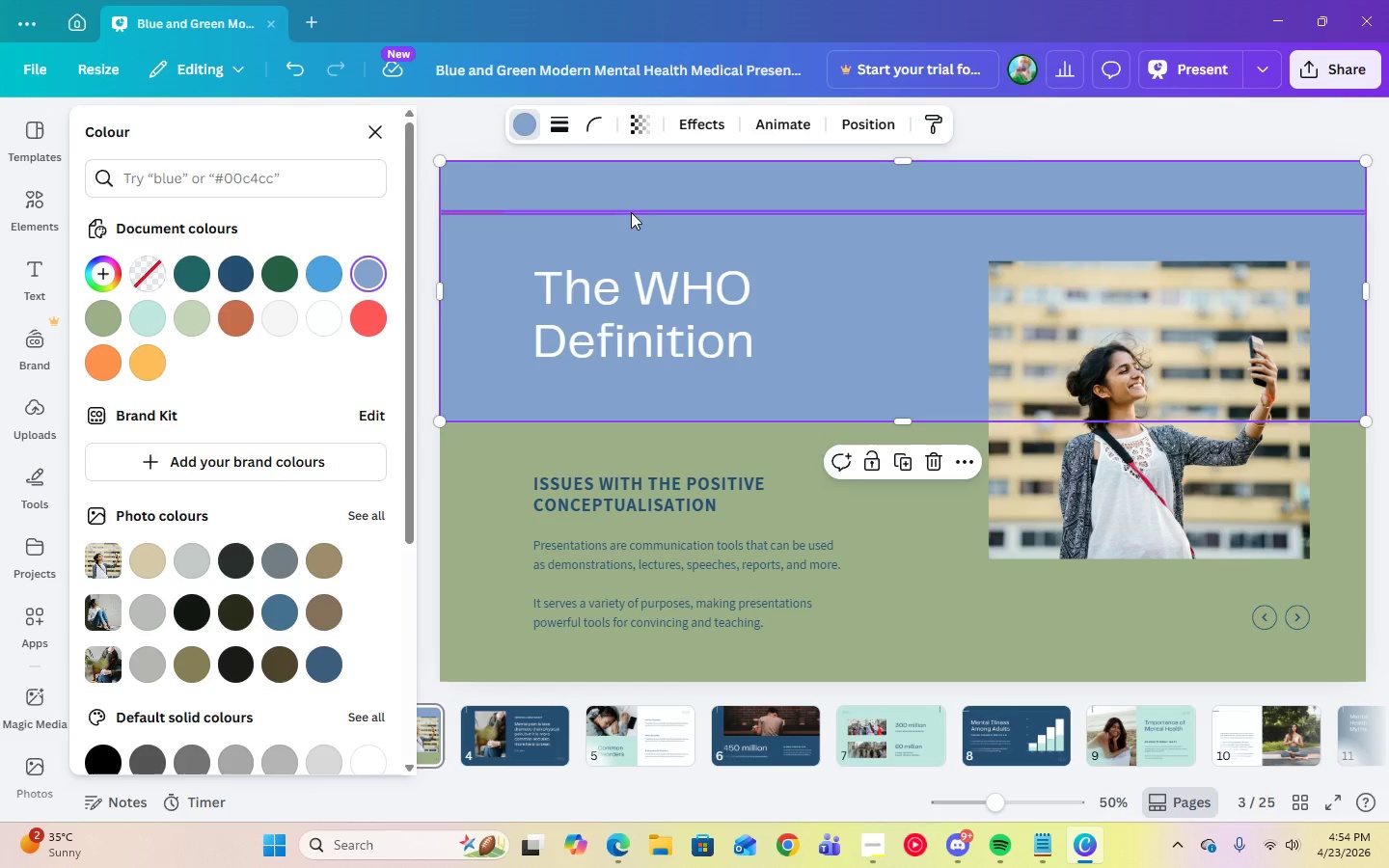 
left_click([631, 212])
 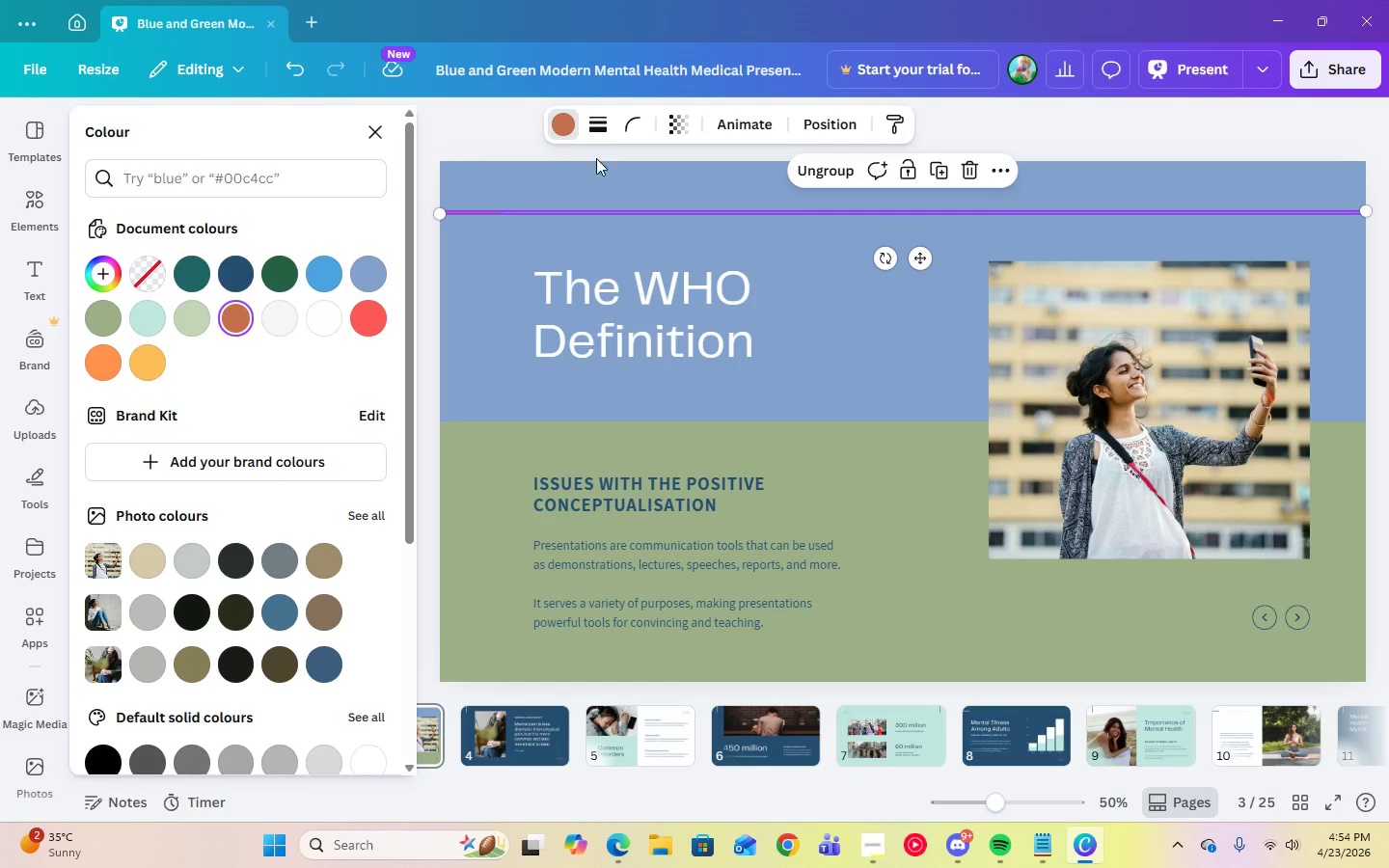 
left_click([604, 131])
 